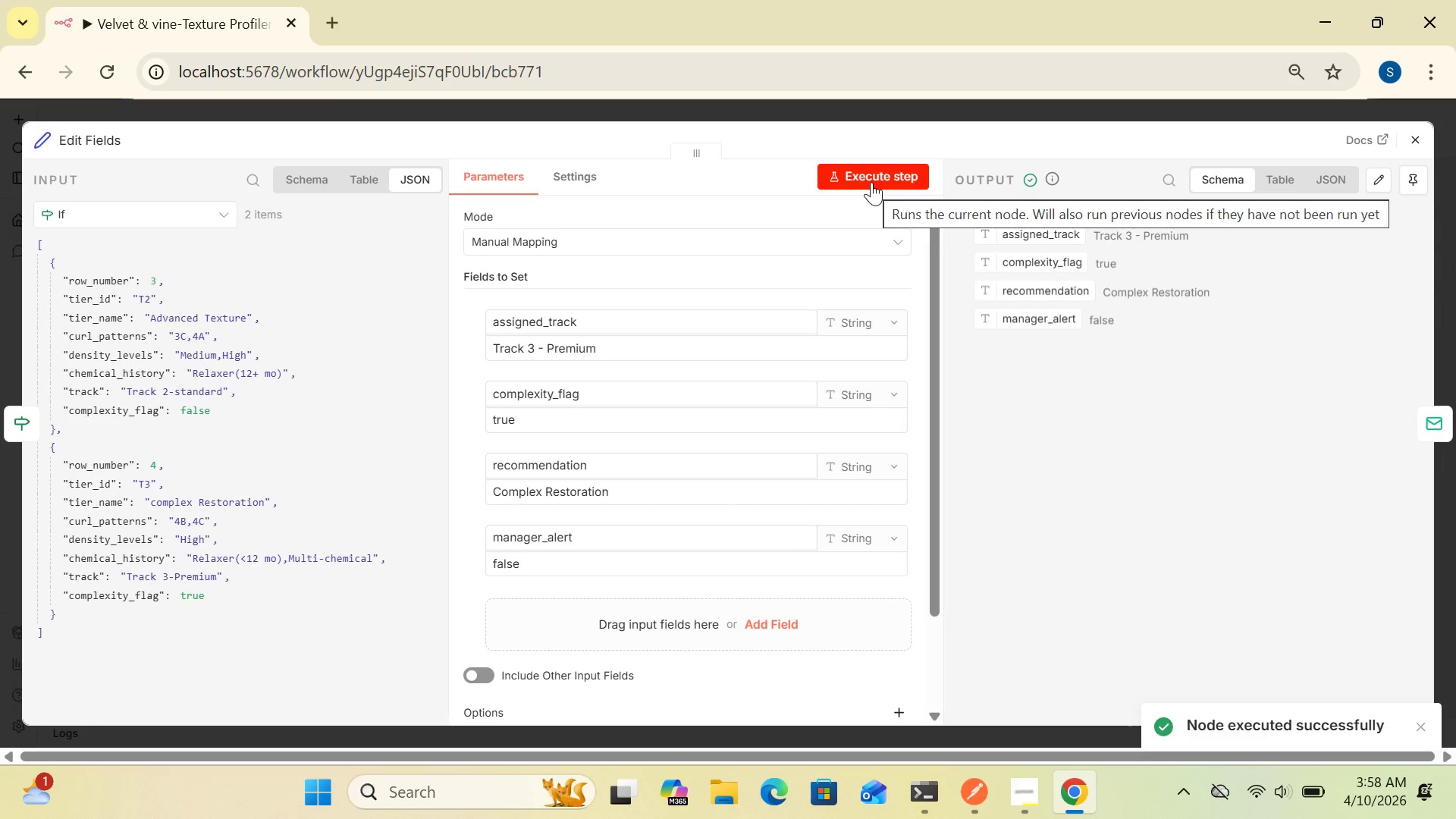 
wait(8.41)
 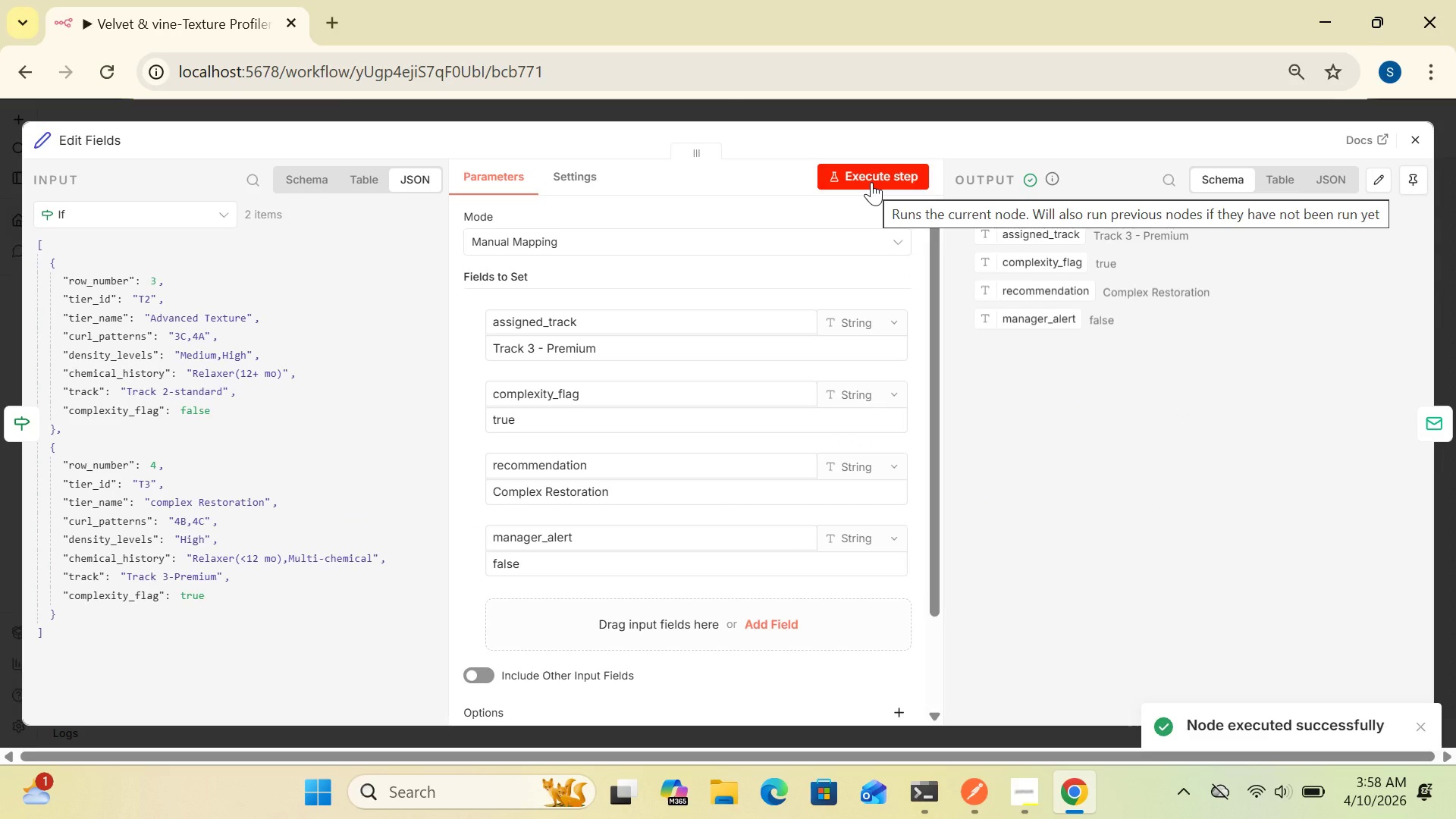 
left_click([1070, 805])
 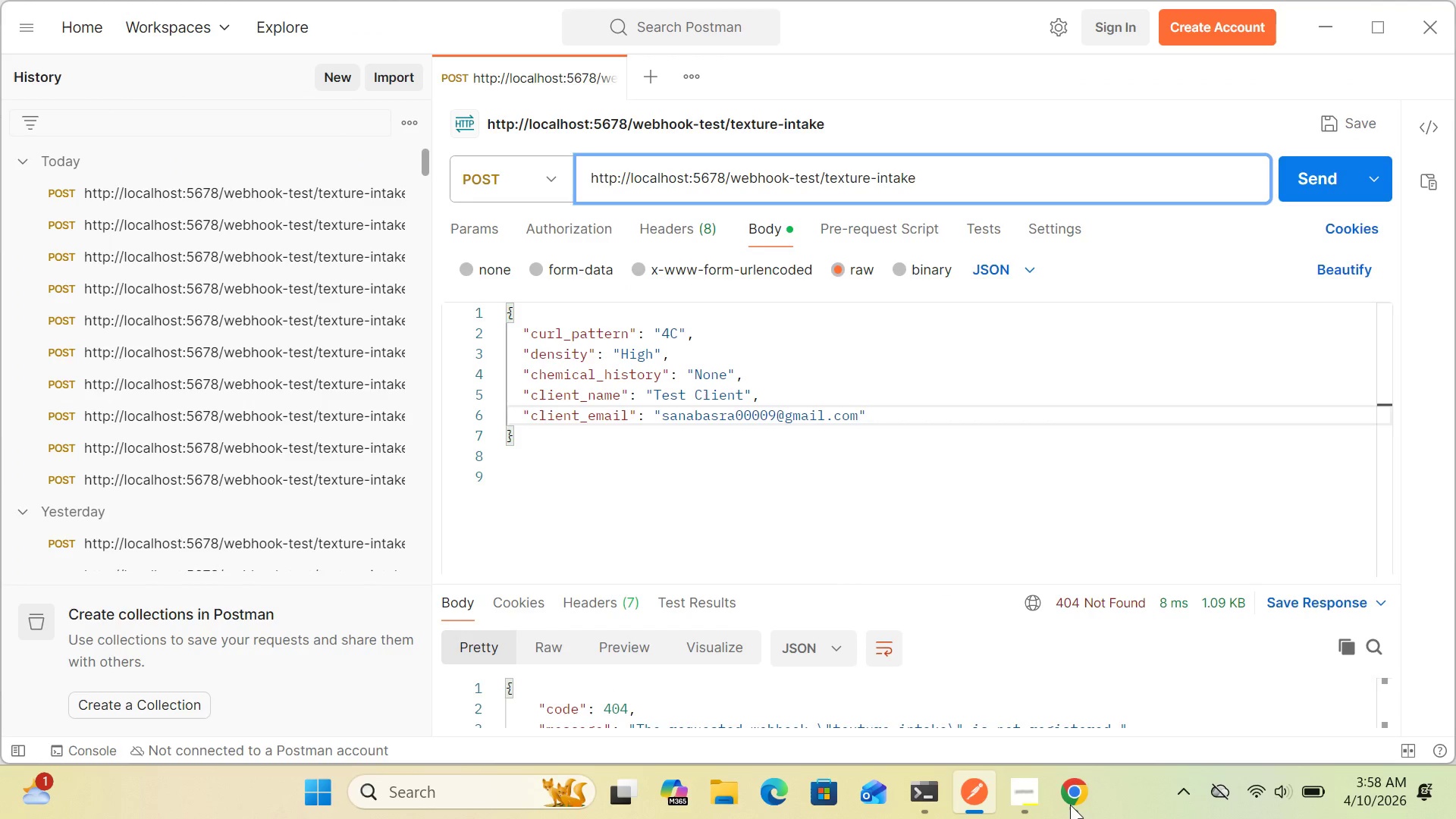 
left_click([1070, 805])
 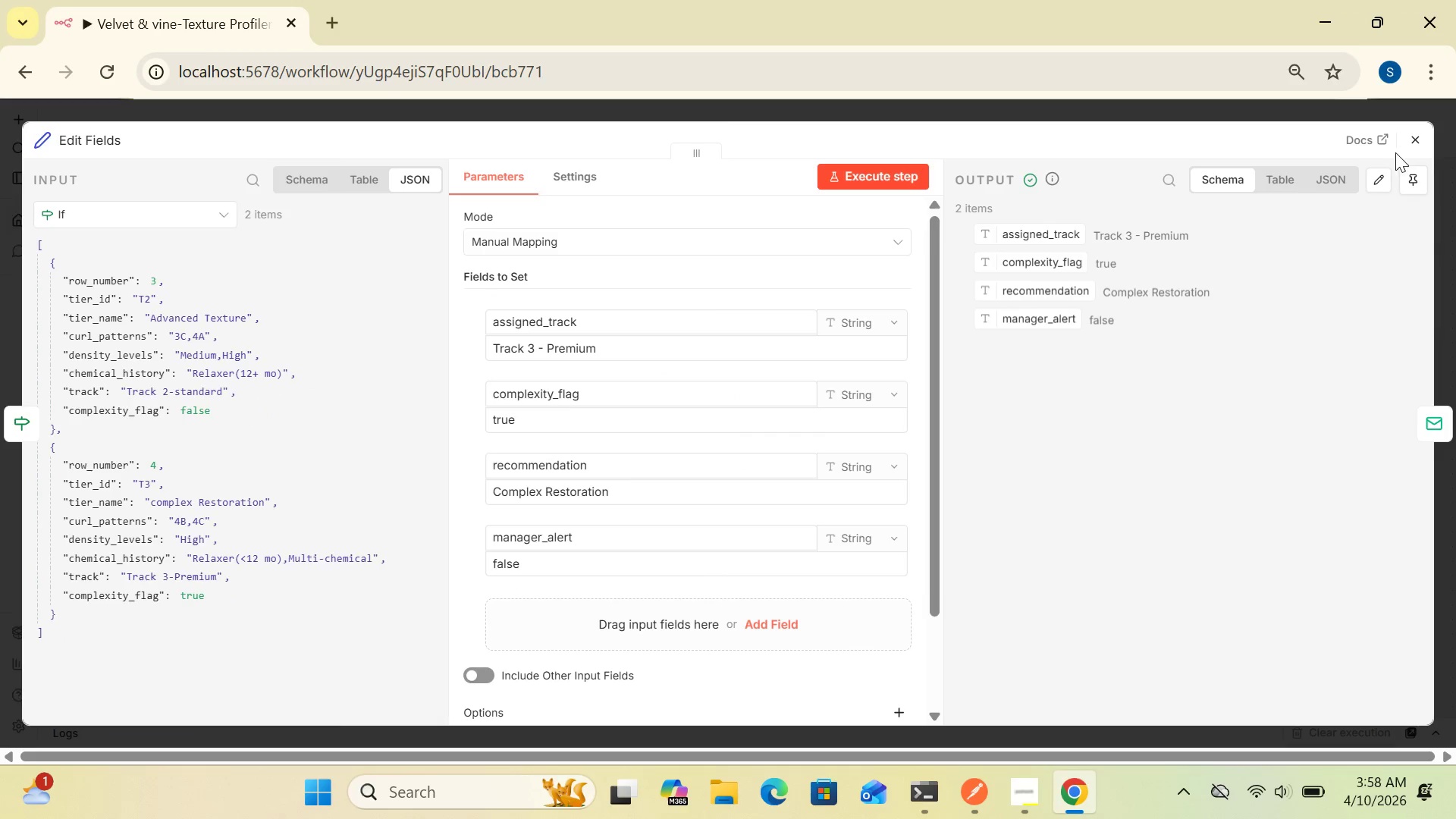 
left_click([1414, 145])
 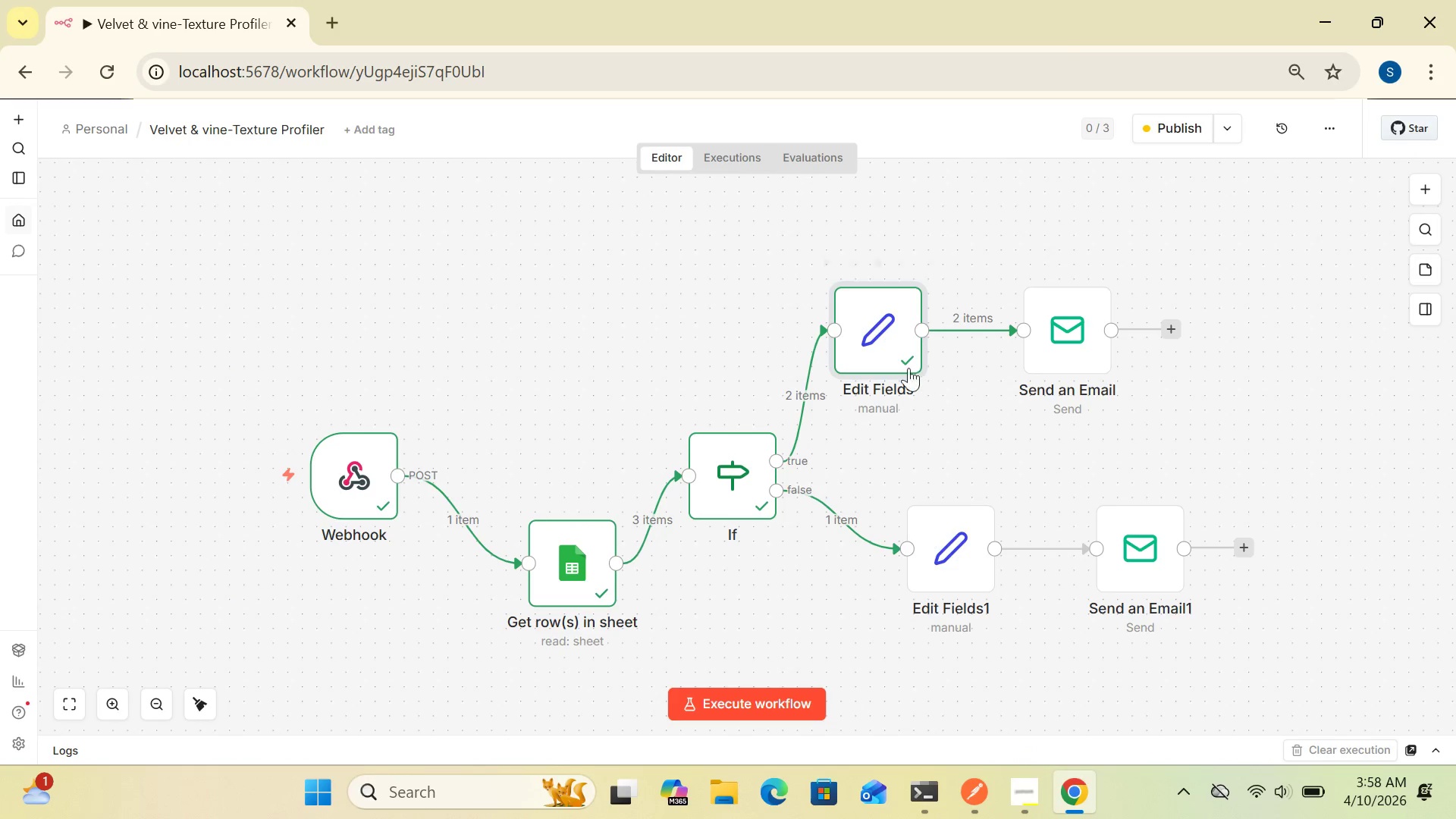 
double_click([883, 344])
 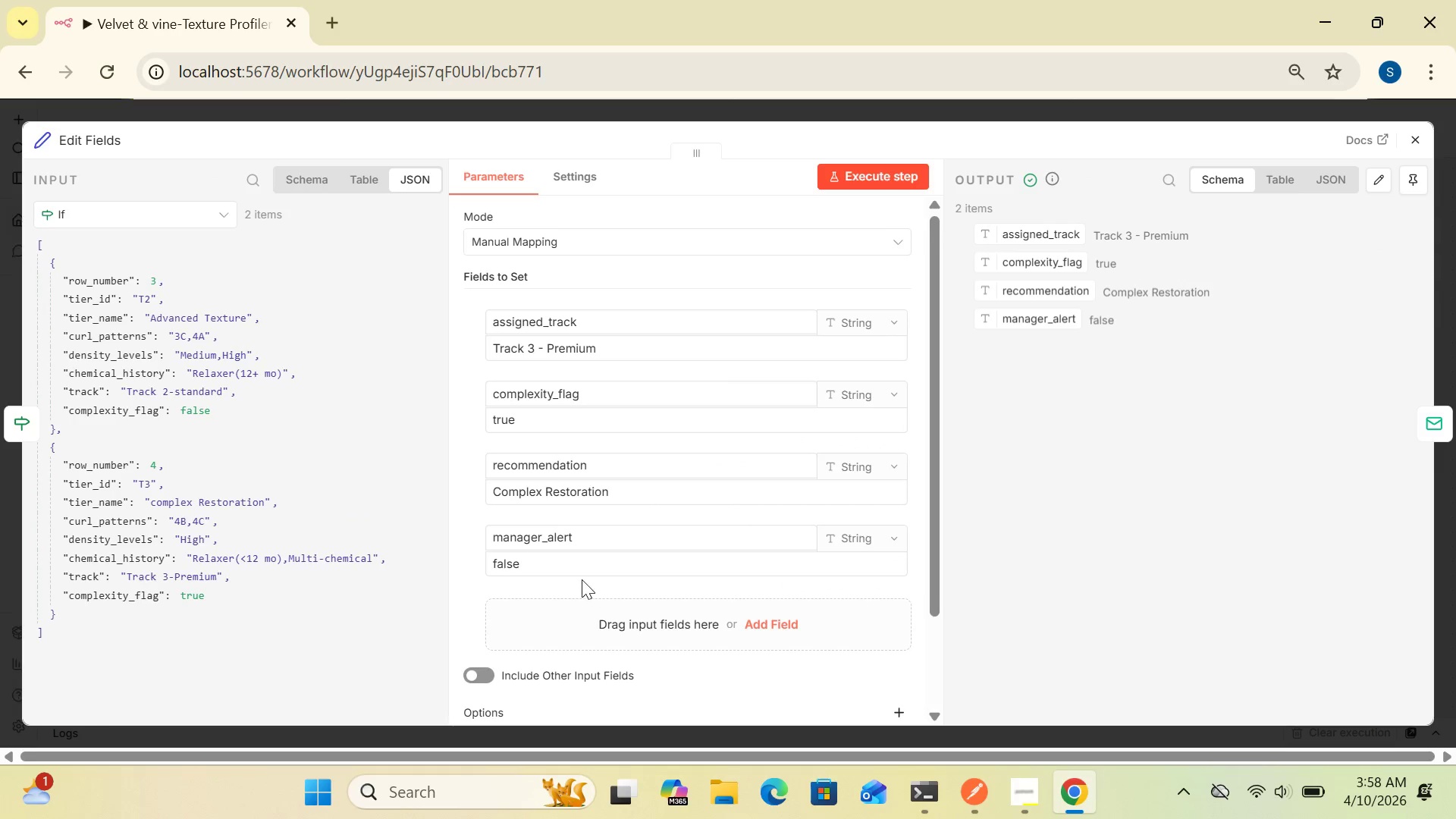 
left_click([572, 568])
 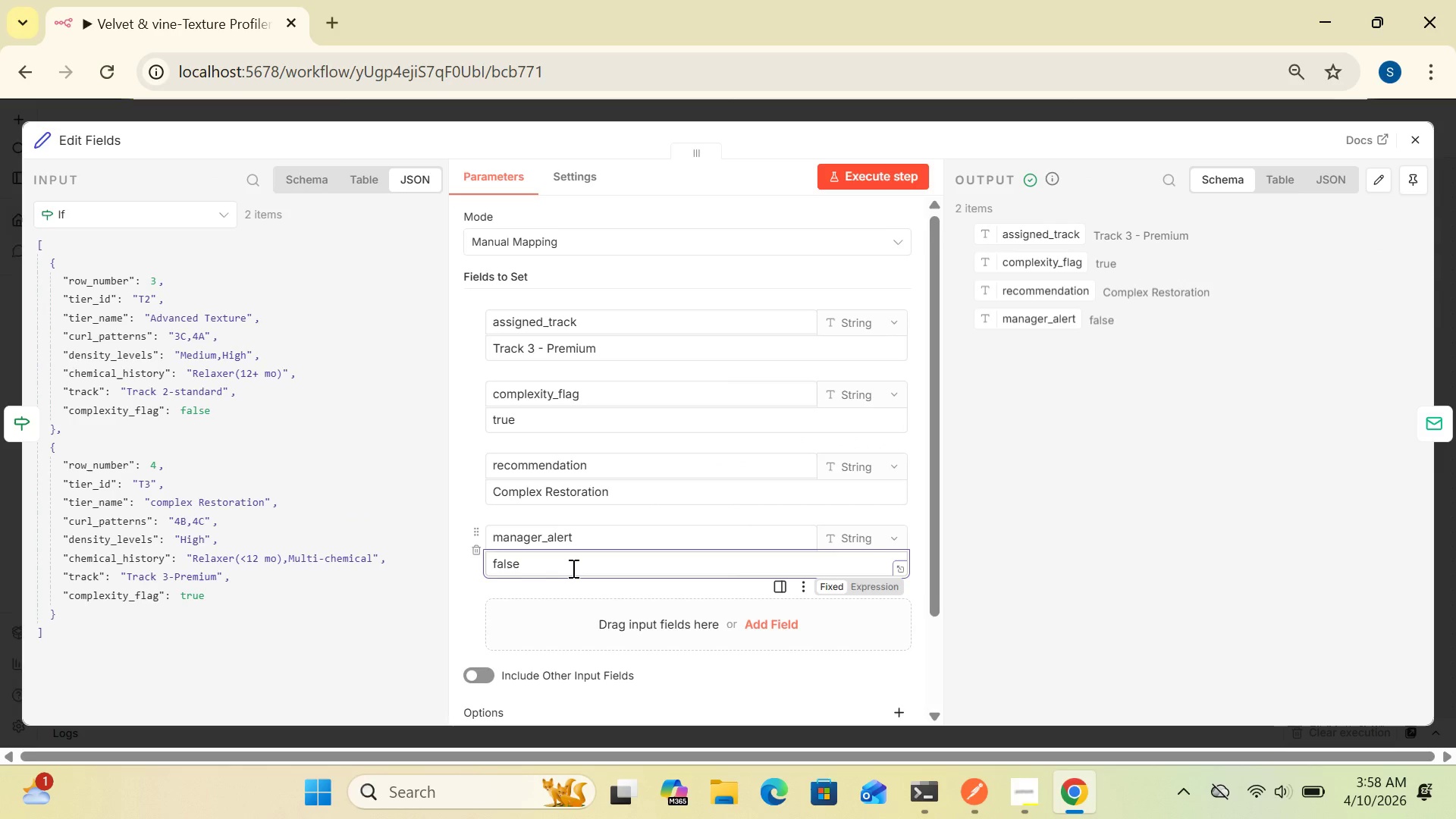 
hold_key(key=Backspace, duration=0.95)
 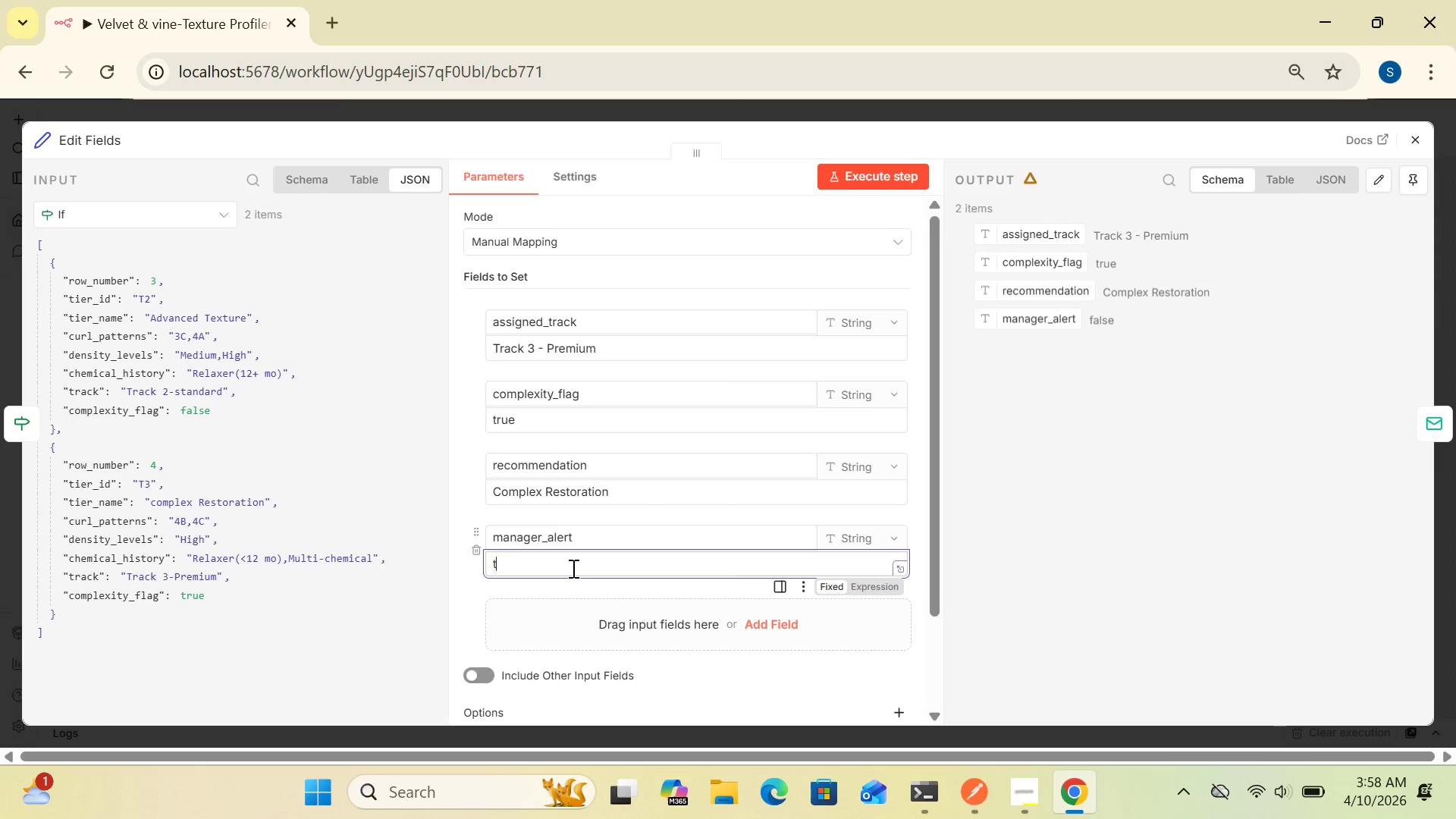 
type(true)
 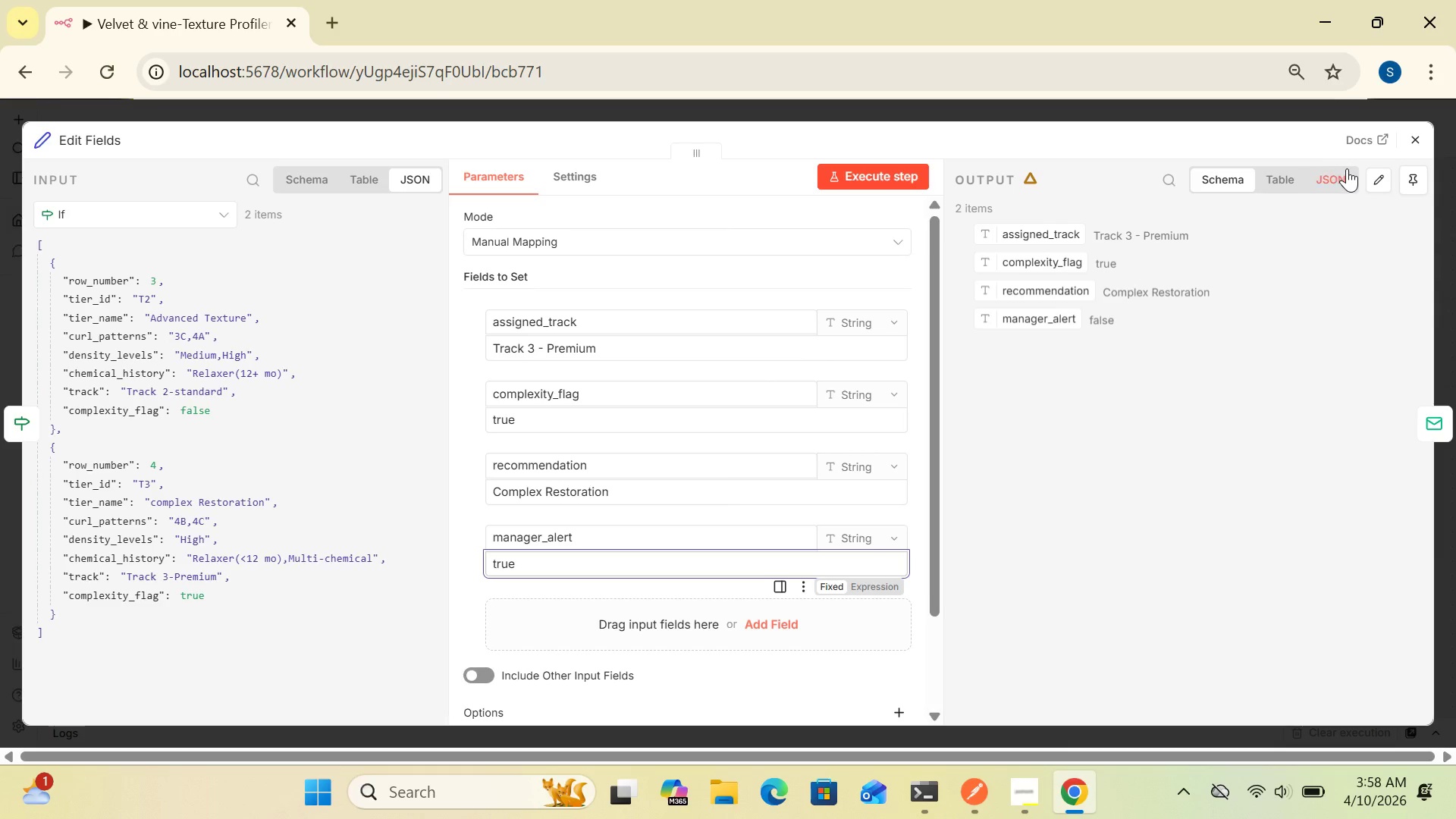 
wait(5.14)
 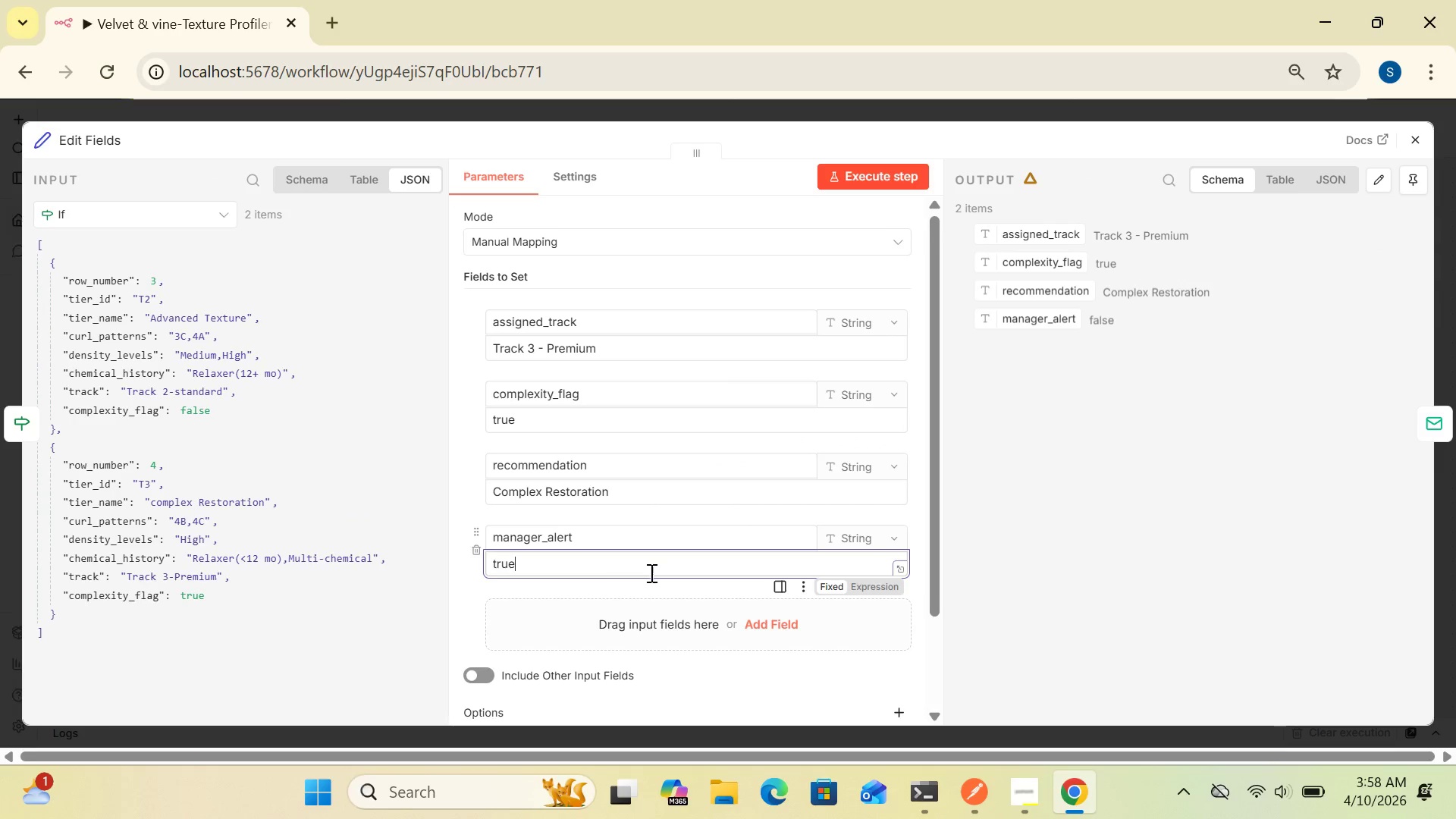 
left_click([1414, 142])
 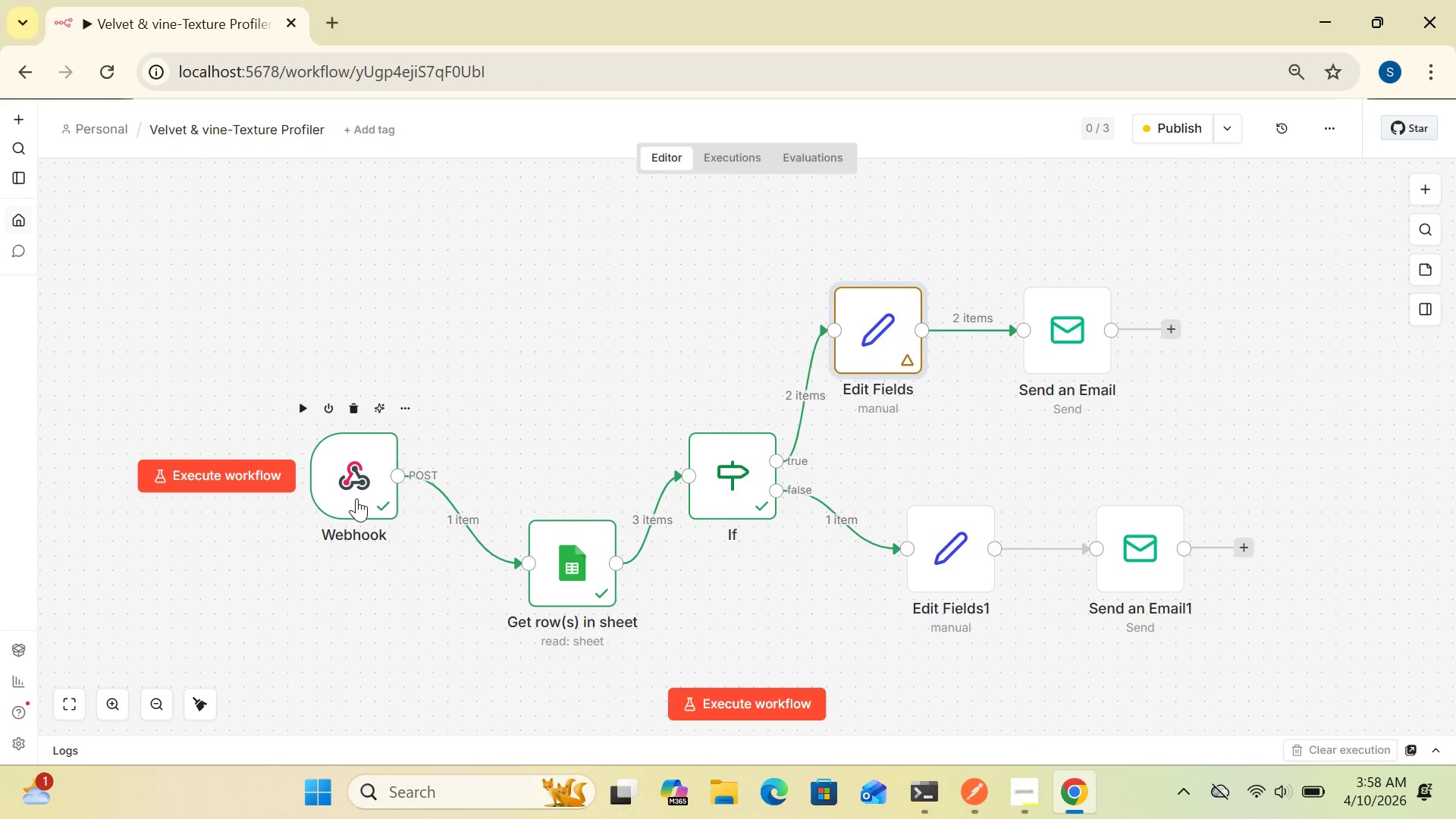 
wait(6.8)
 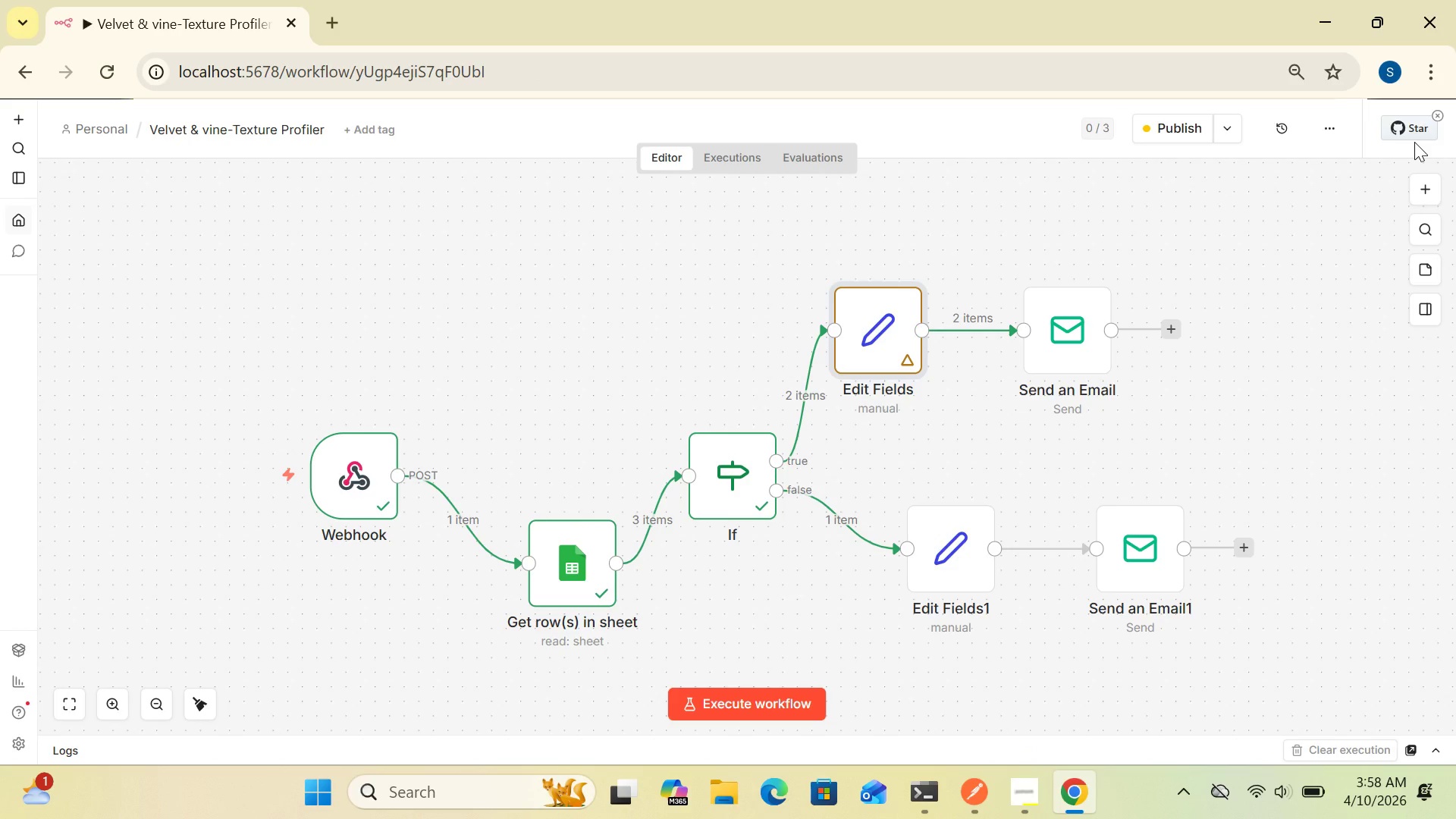 
left_click([736, 153])
 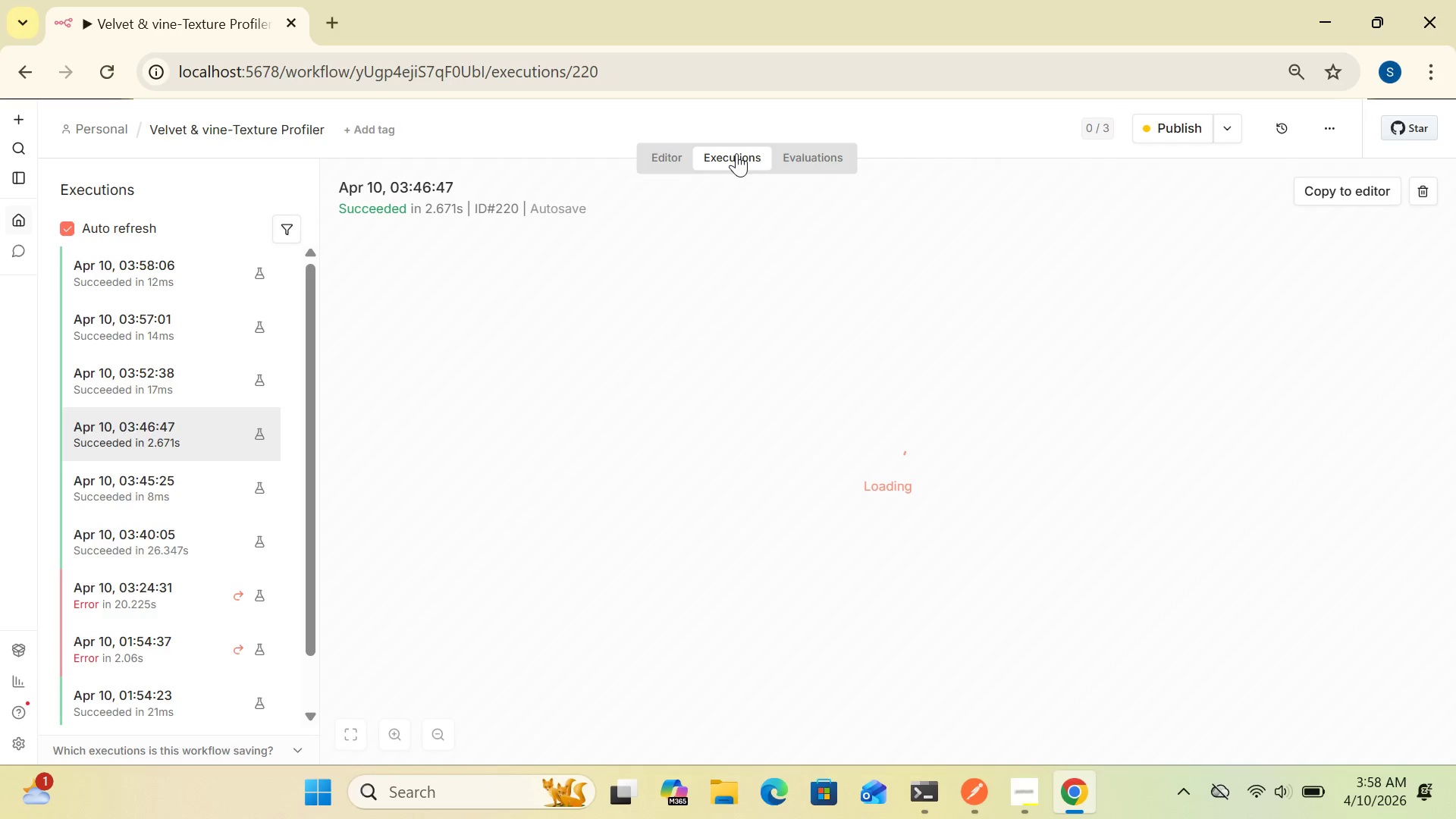 
wait(8.2)
 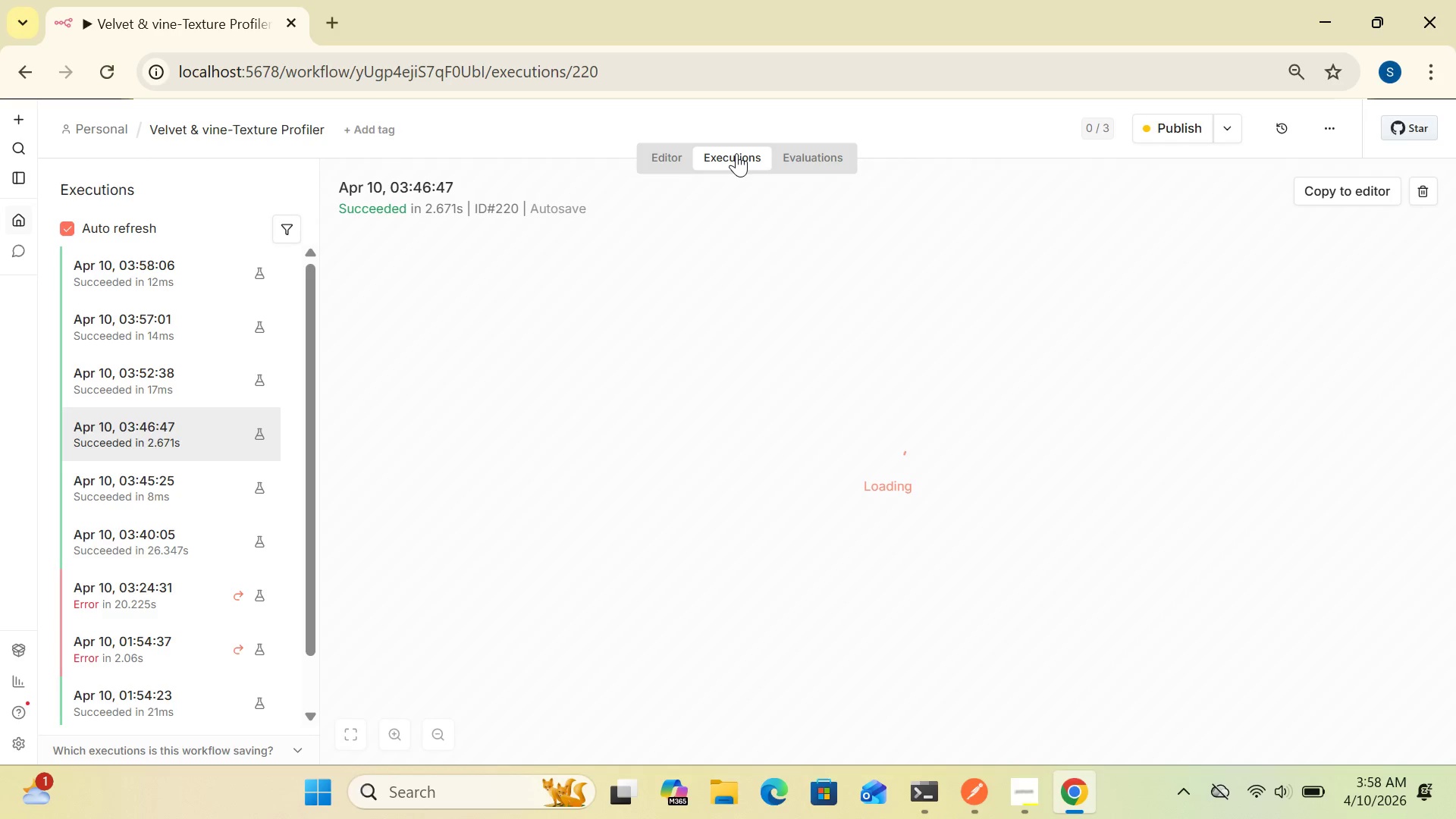 
double_click([1003, 340])
 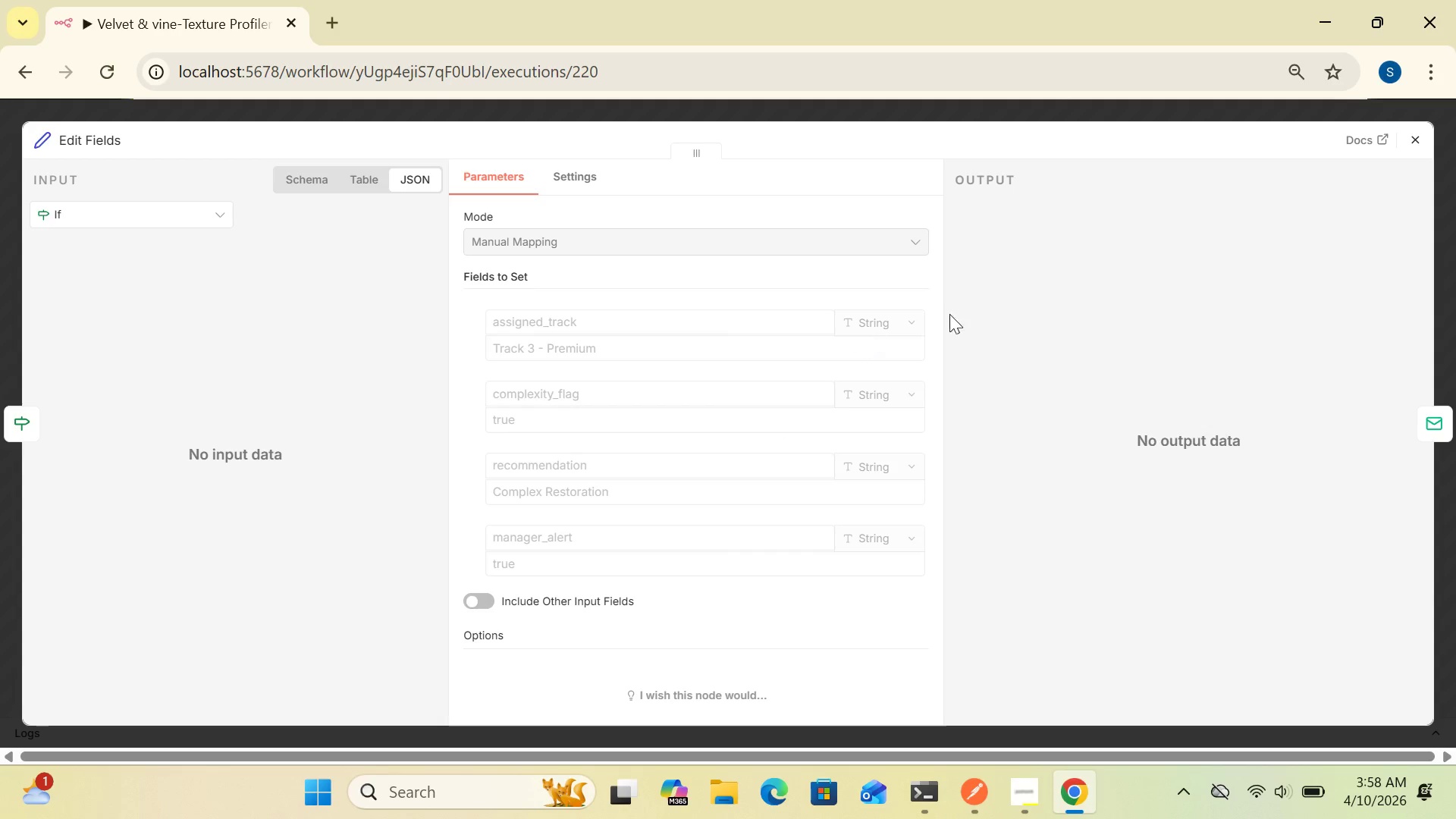 
wait(7.14)
 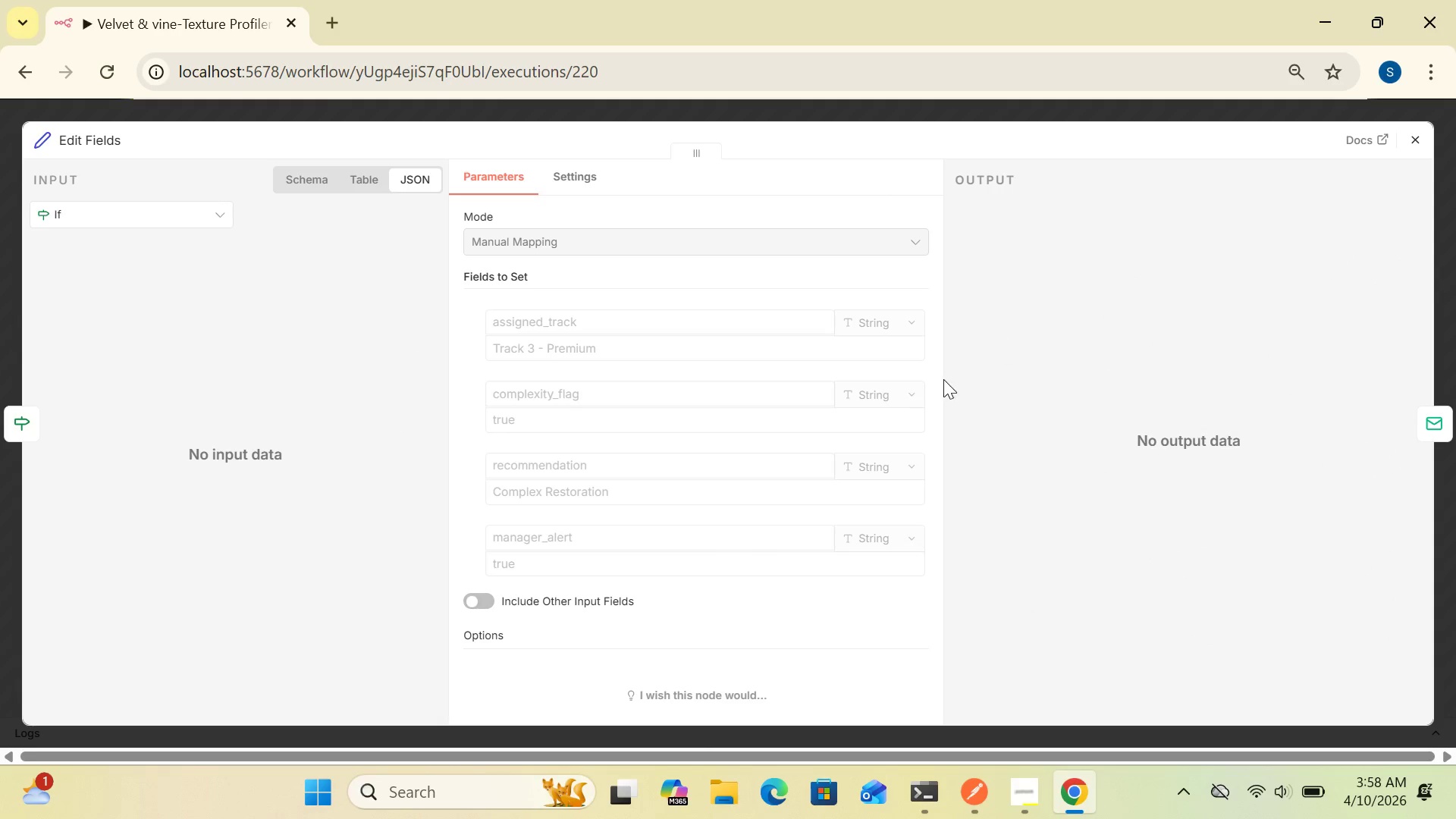 
left_click([1413, 138])
 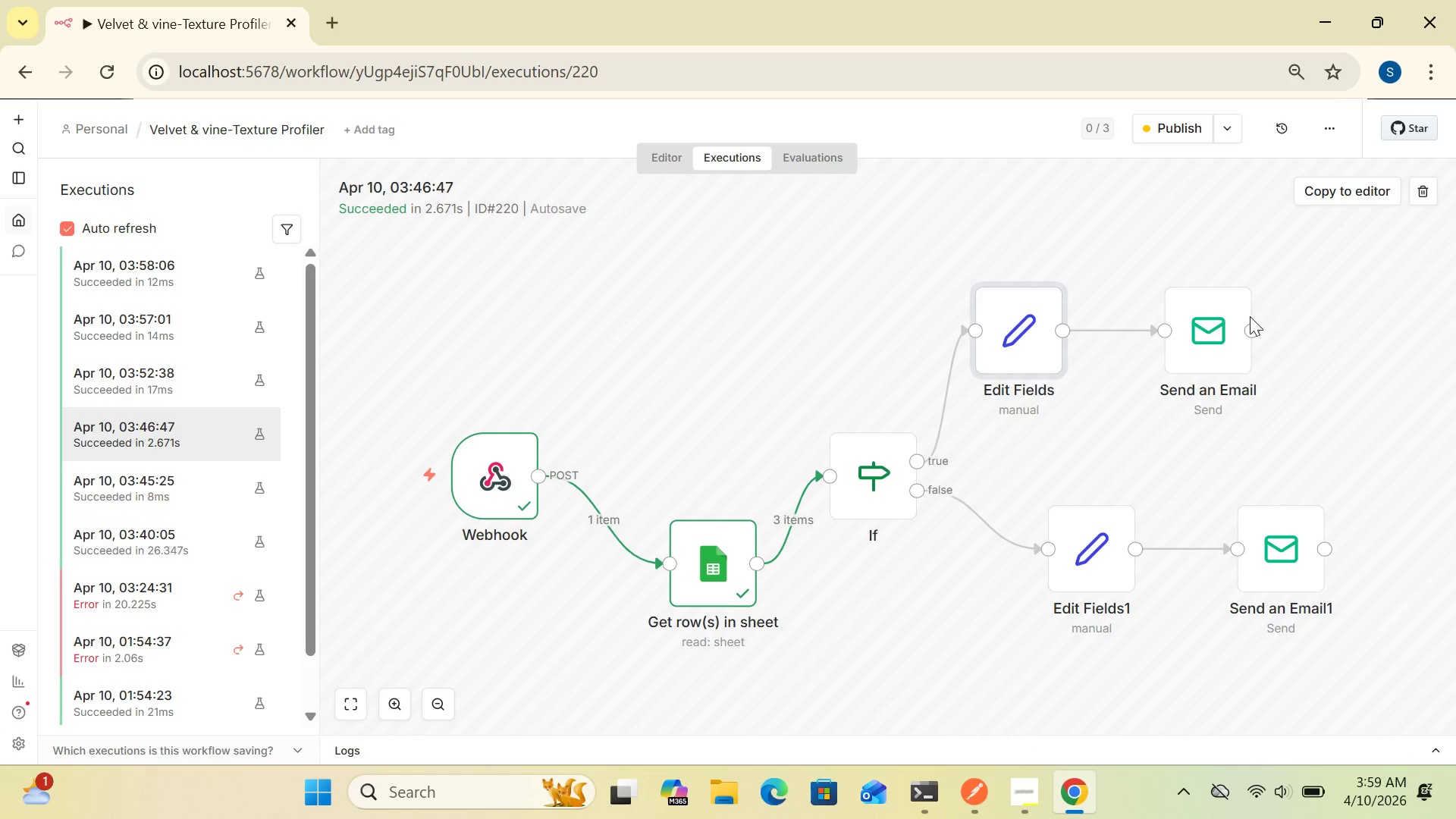 
left_click([1247, 318])
 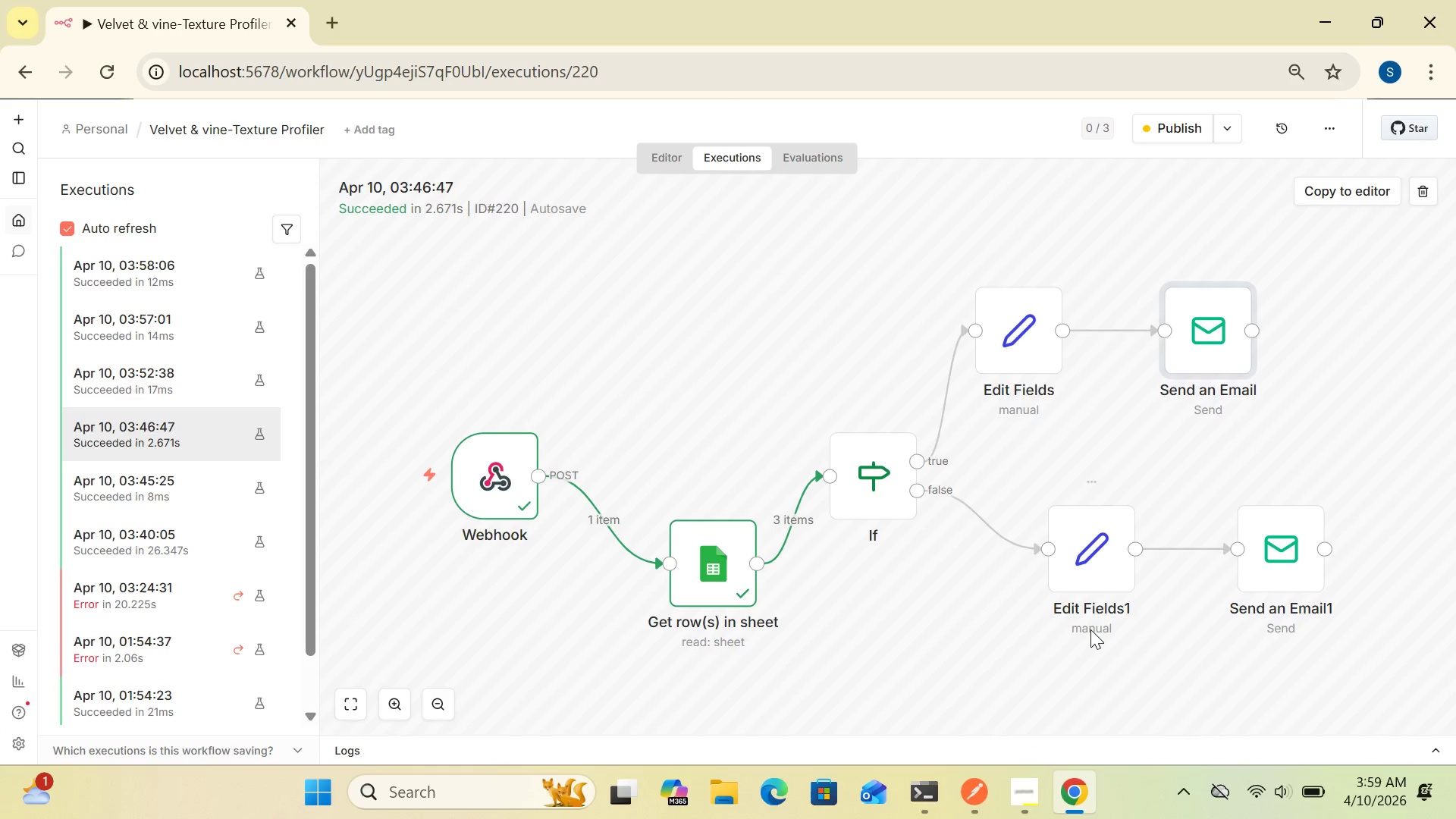 
mouse_move([1005, 802])
 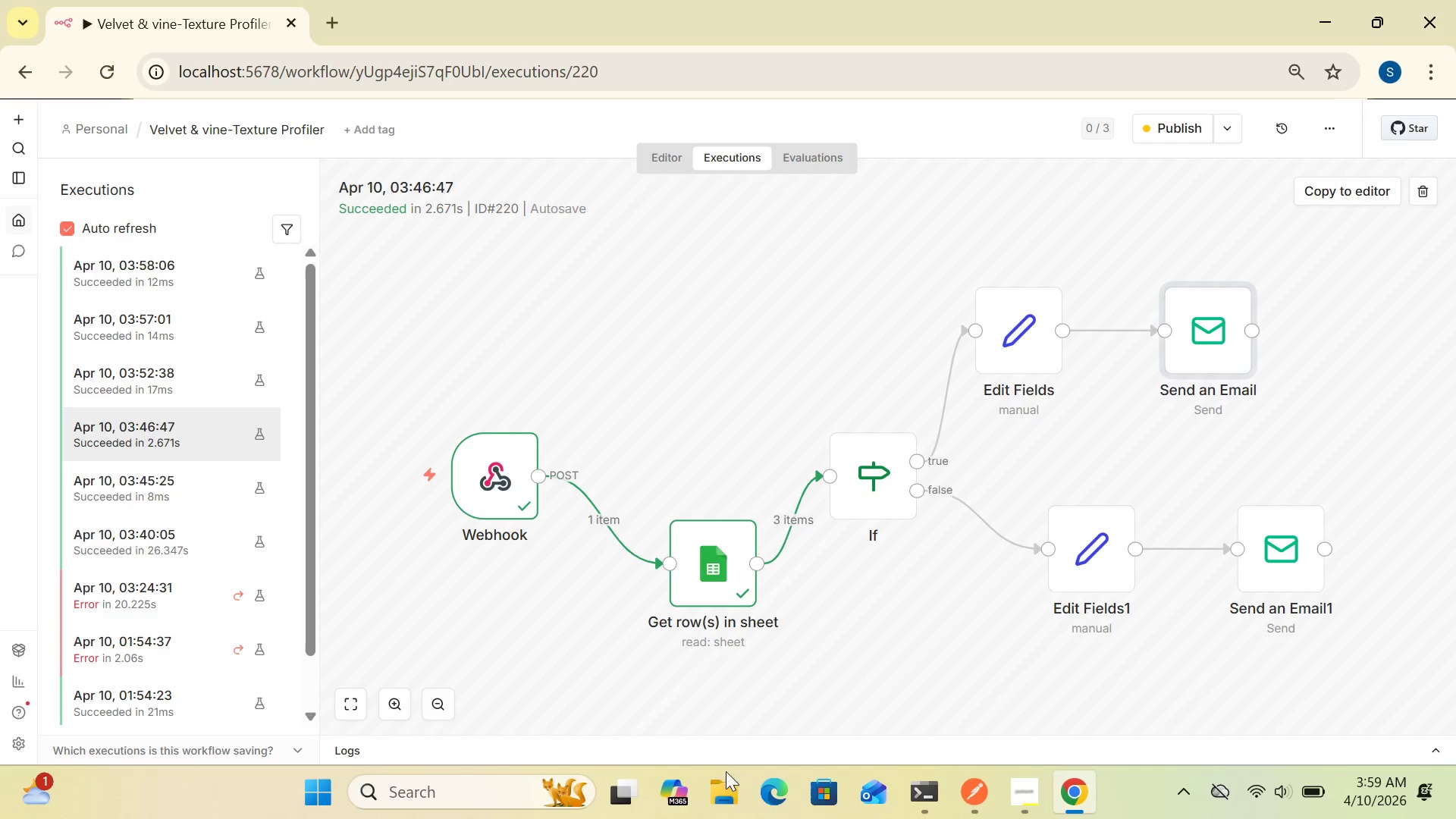 
mouse_move([748, 785])
 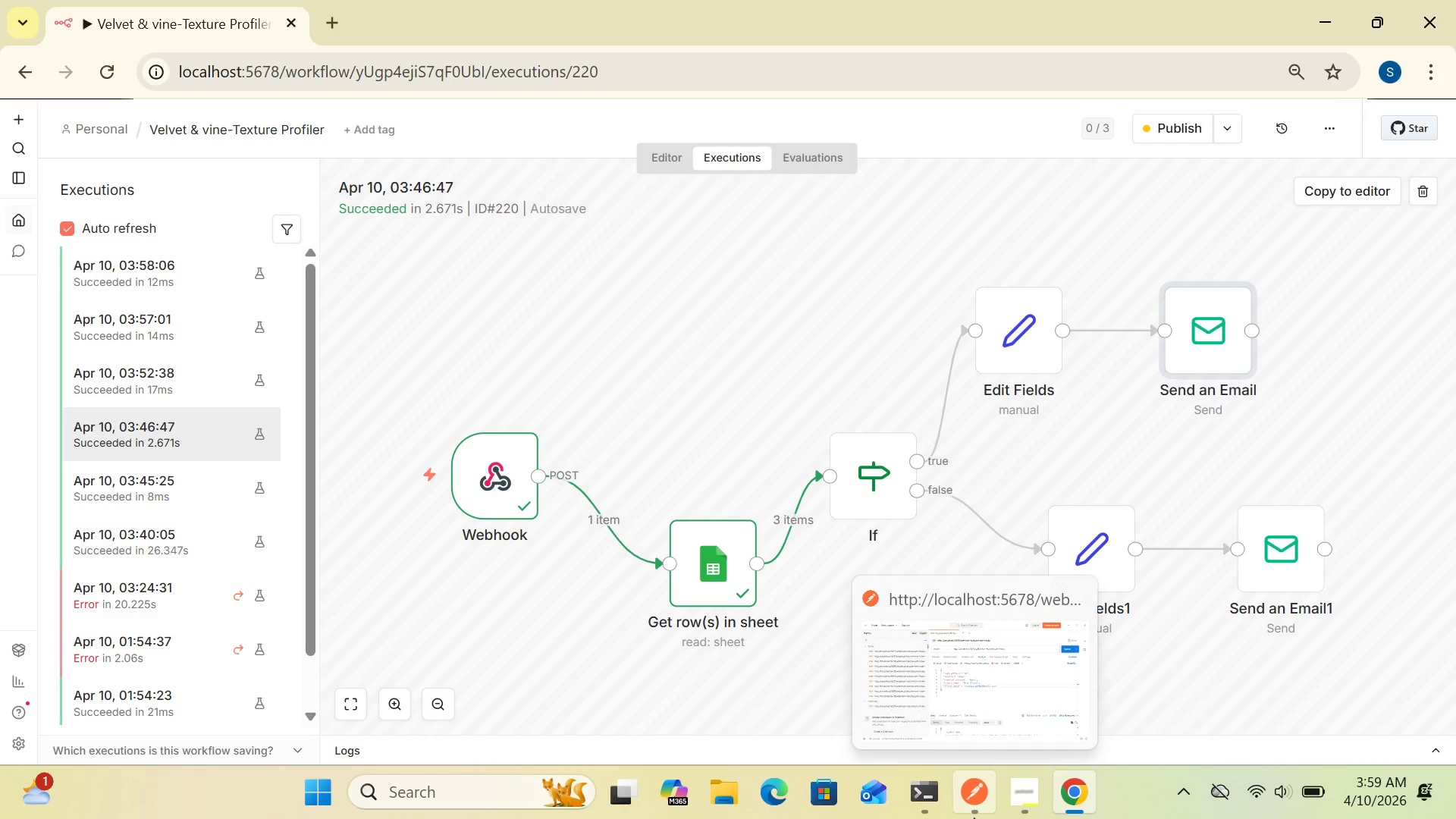 
left_click([974, 808])
 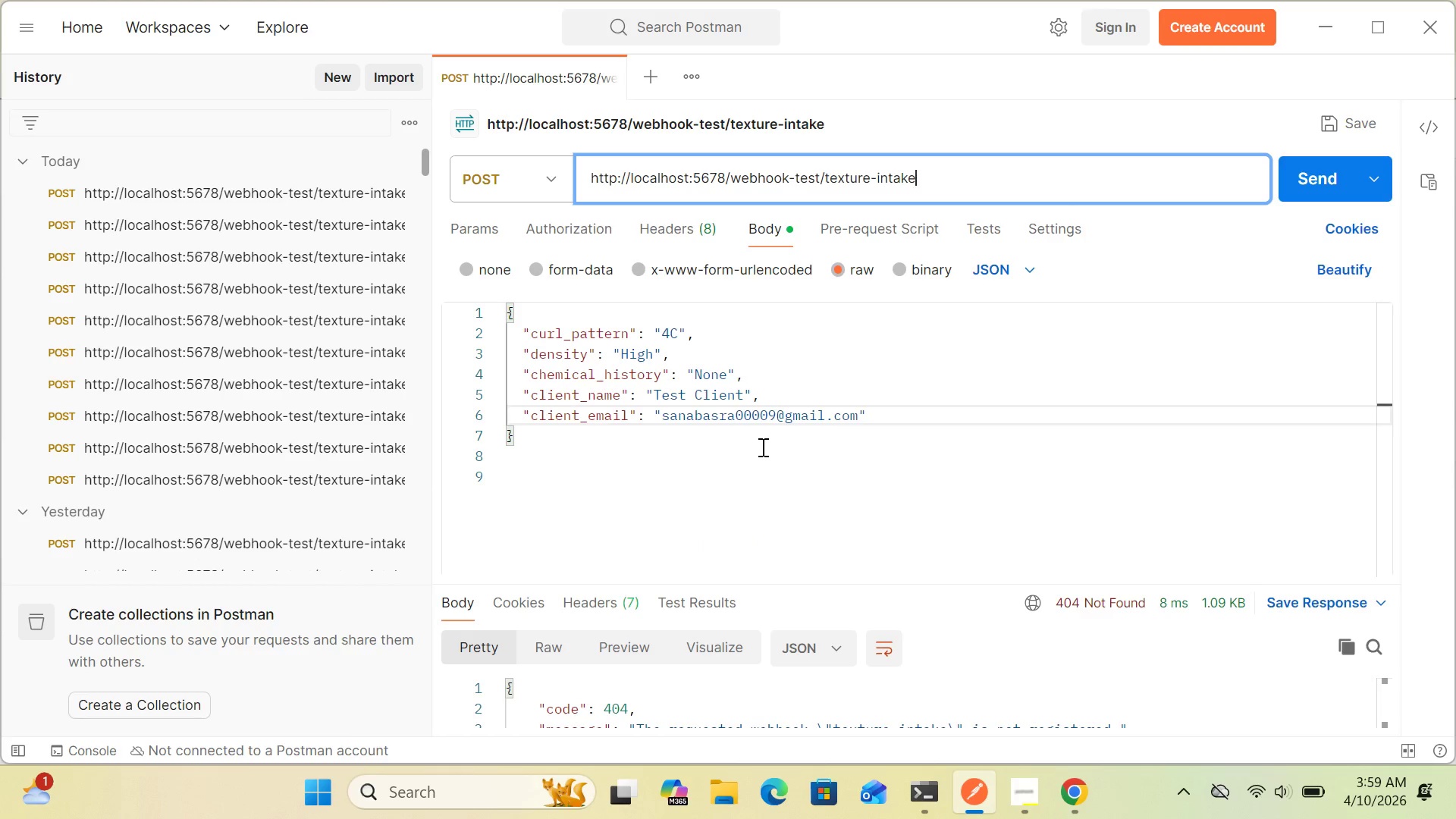 
left_click_drag(start_coordinate=[865, 414], to_coordinate=[654, 424])
 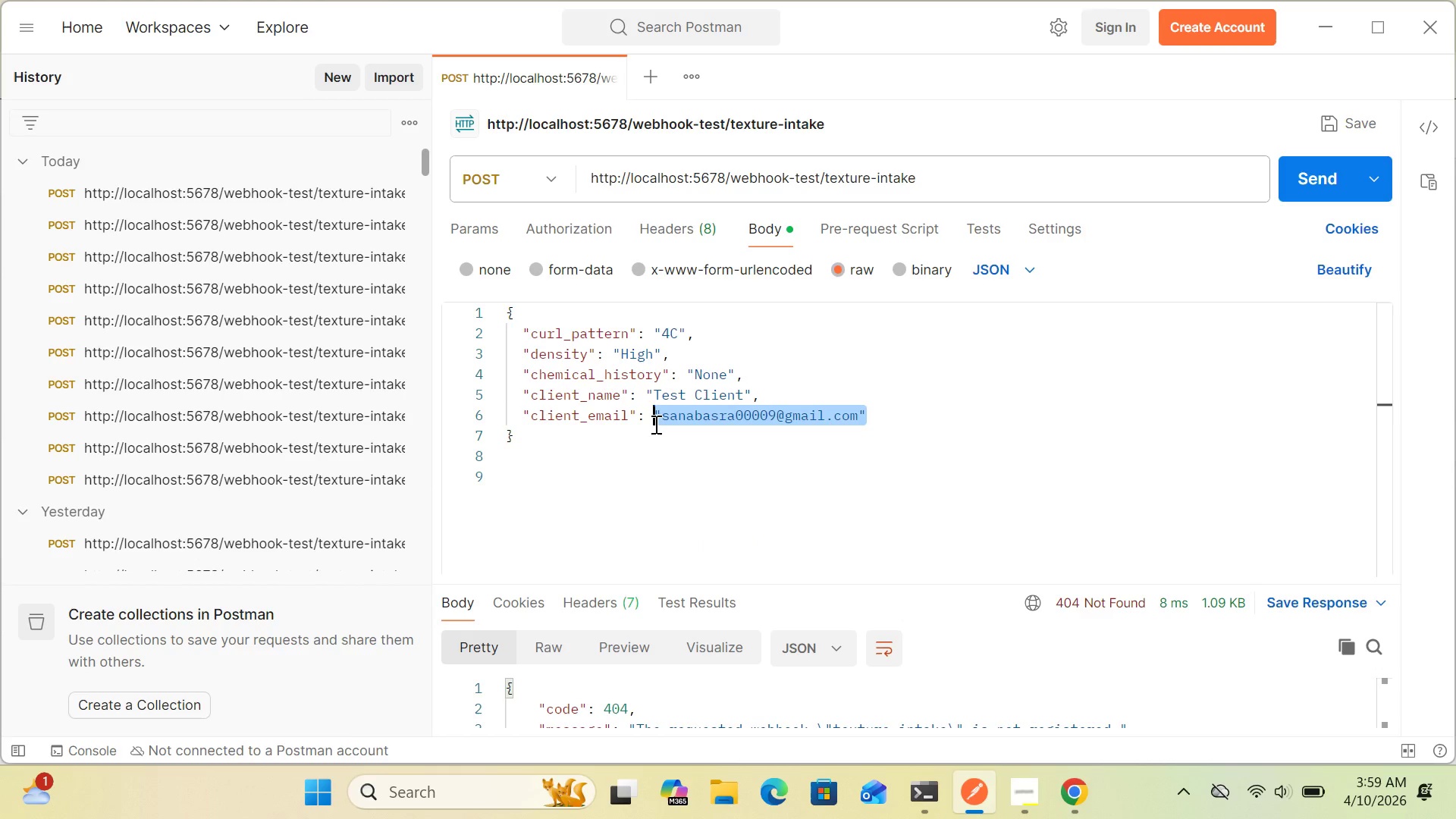 
key(Backspace)
type(sana aslam)
 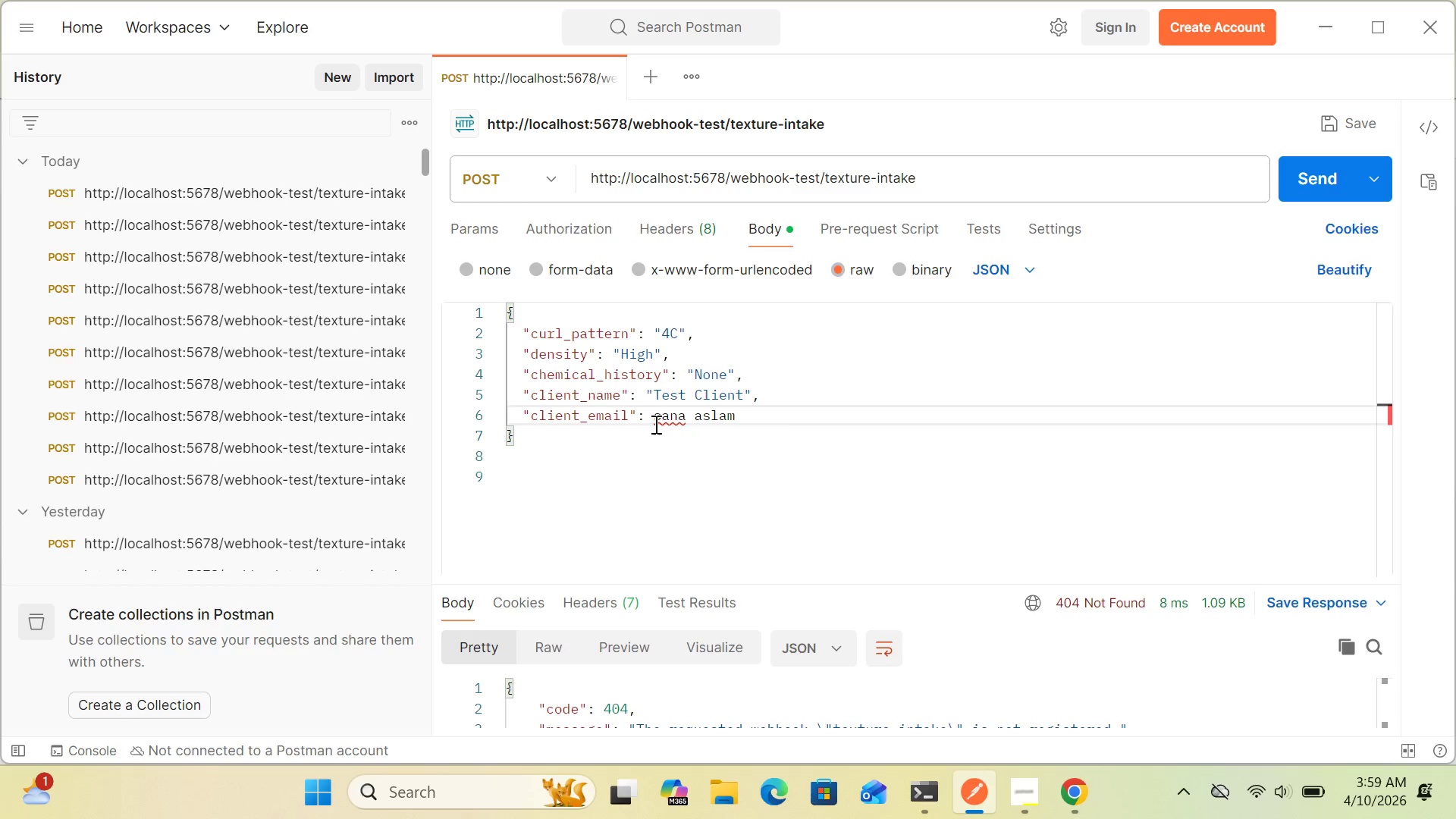 
type(1056')
key(Backspace)
type(")
 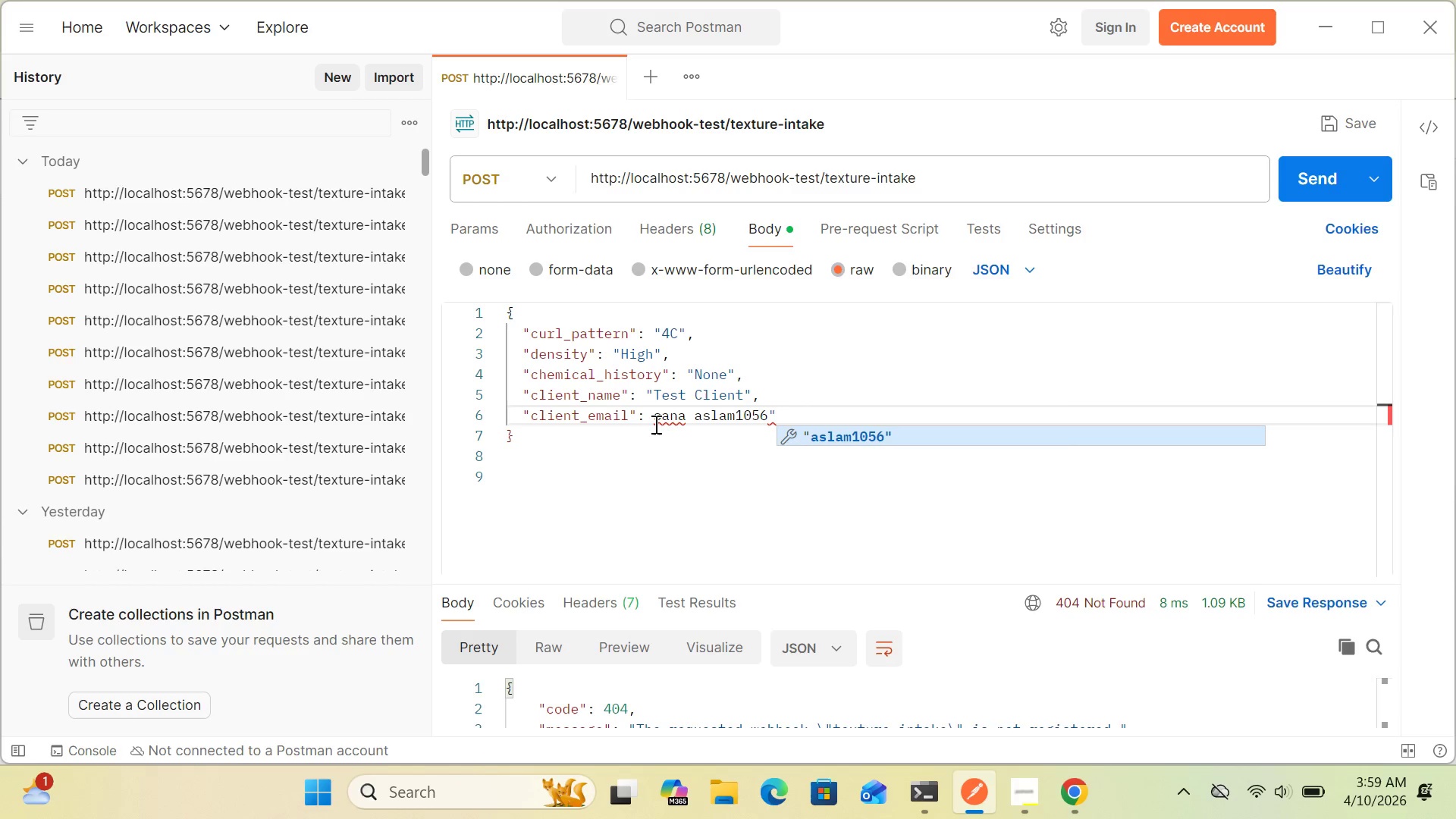 
type(gmail.c)
 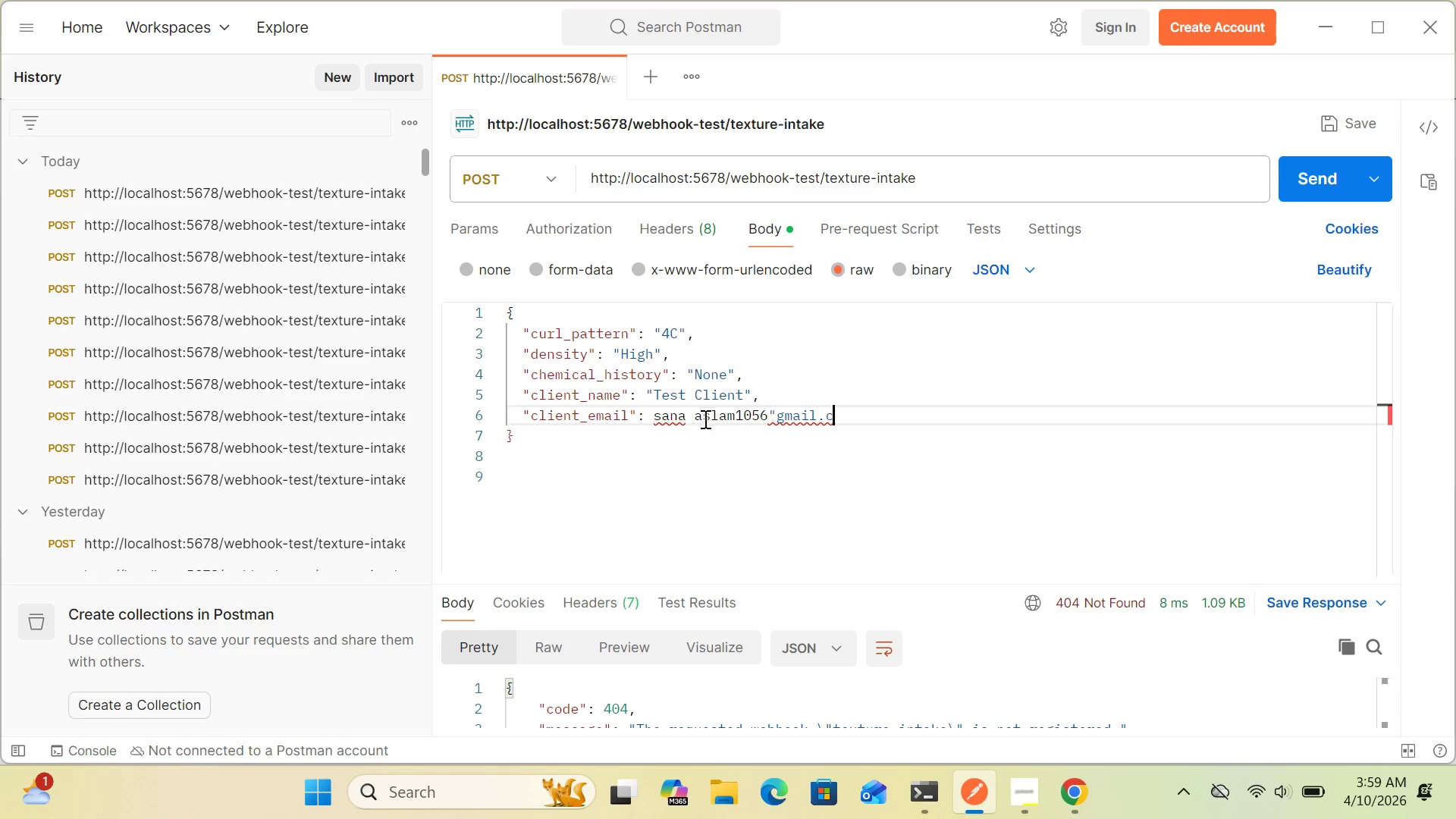 
wait(5.59)
 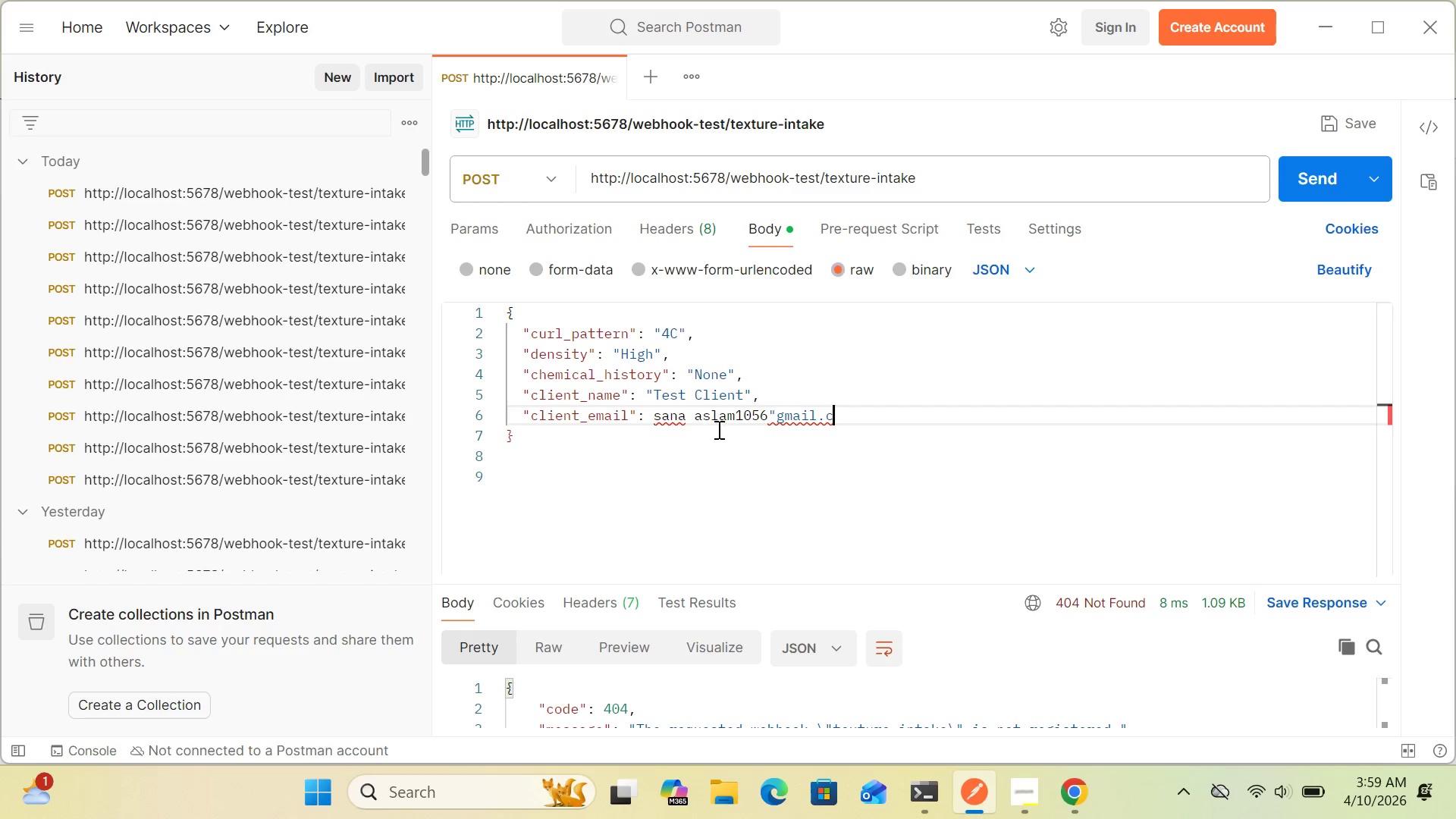 
left_click_drag(start_coordinate=[651, 414], to_coordinate=[814, 429])
 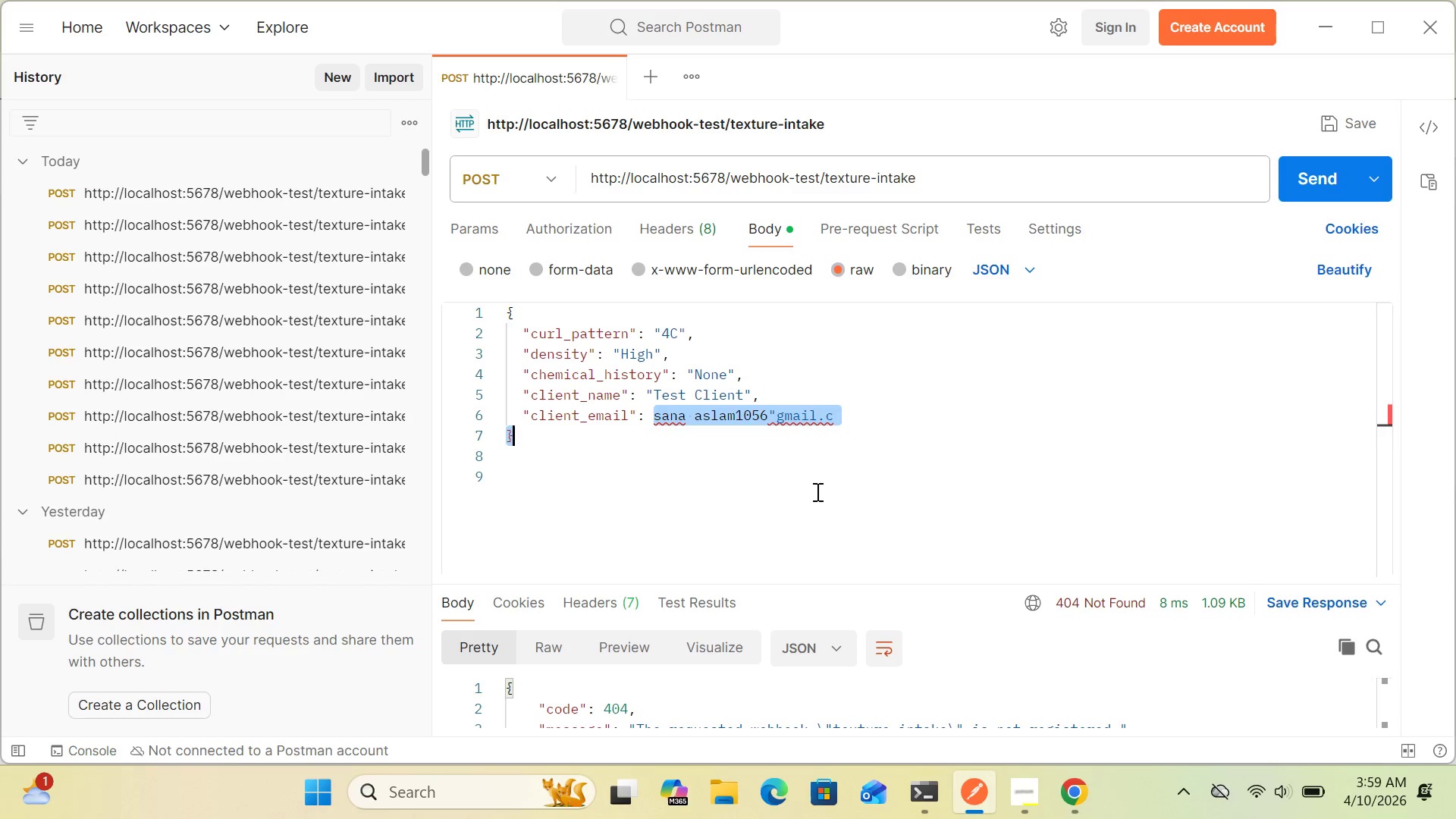 
left_click([814, 492])
 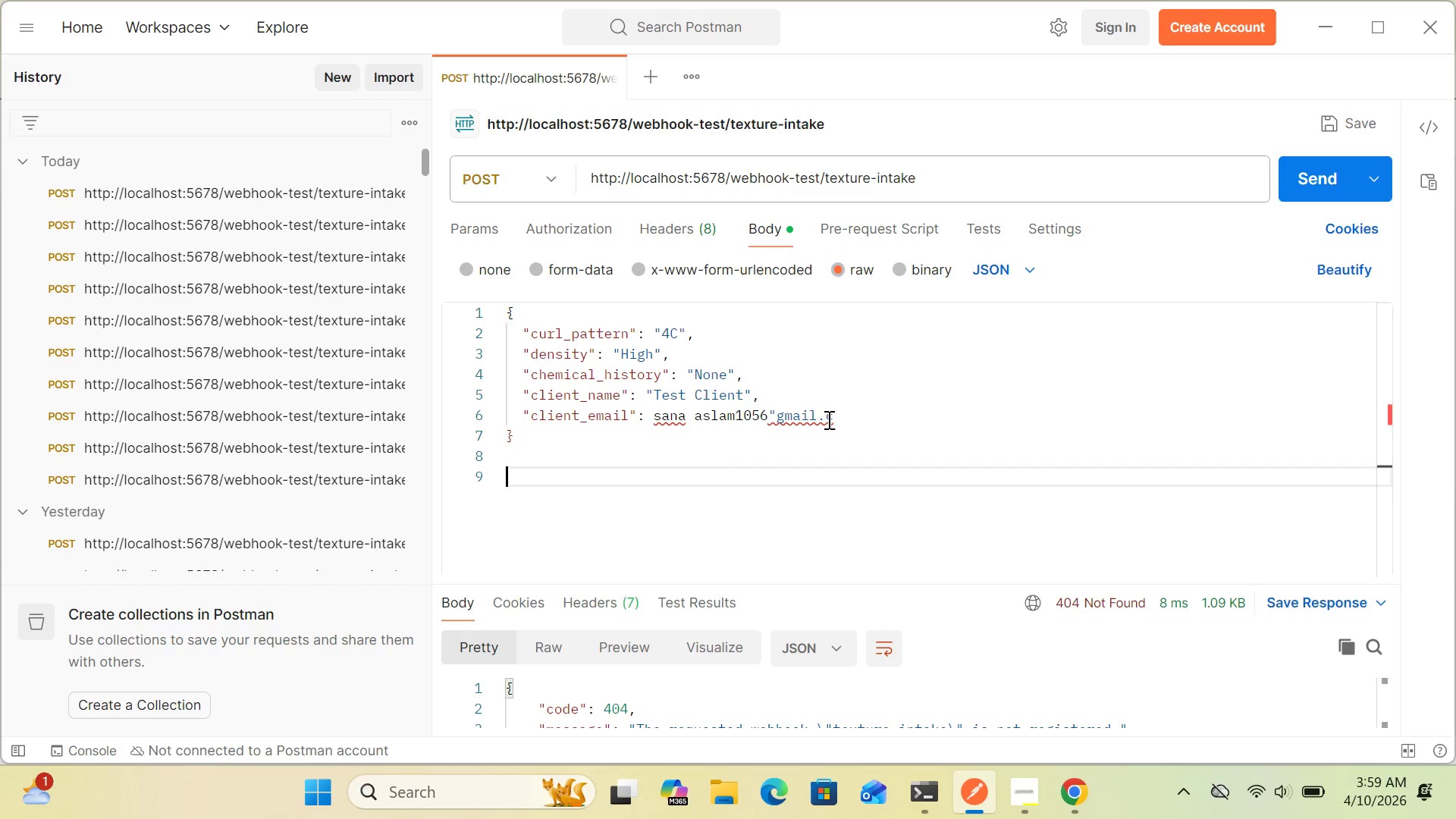 
left_click([833, 415])
 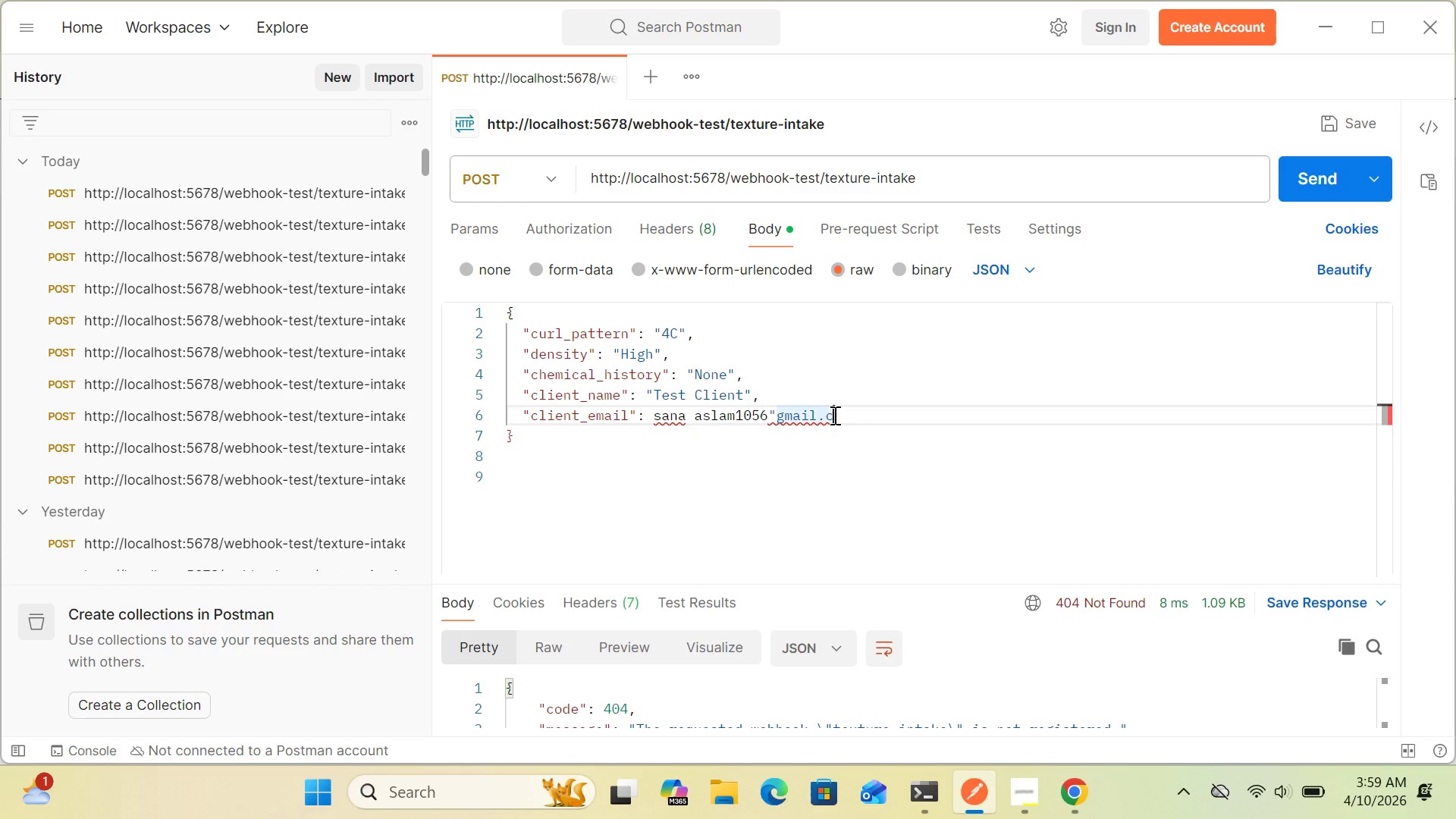 
key(Backspace)
key(Backspace)
key(Backspace)
key(Backspace)
key(Backspace)
key(Backspace)
key(Backspace)
key(Backspace)
key(Backspace)
key(Backspace)
key(Backspace)
key(Backspace)
key(Backspace)
key(Backspace)
key(Backspace)
key(Backspace)
key(Backspace)
key(Backspace)
key(Backspace)
key(Backspace)
key(Backspace)
key(Backspace)
key(Backspace)
type("sanabasra00009)
 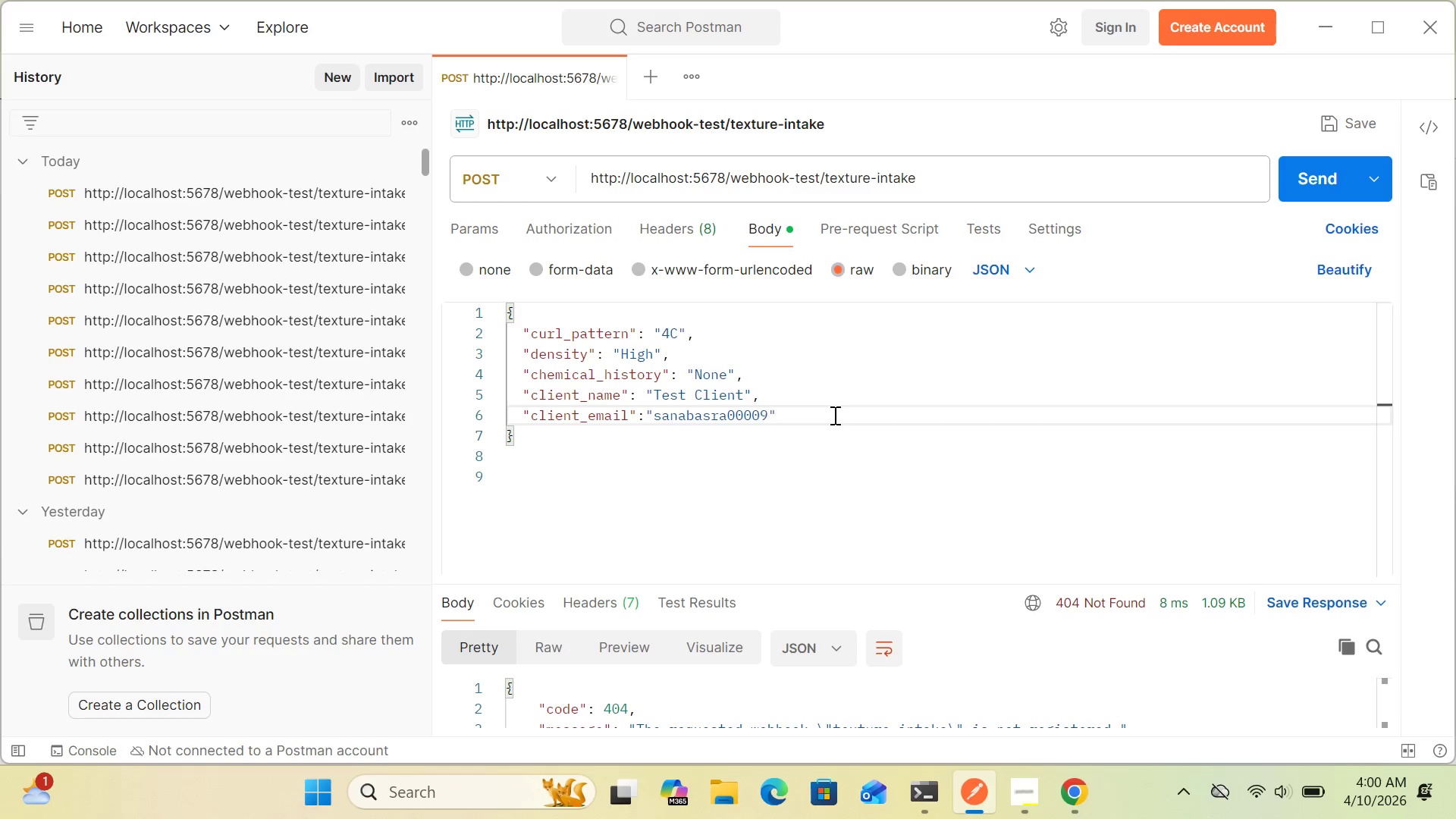 
hold_key(key=ShiftLeft, duration=1.5)
 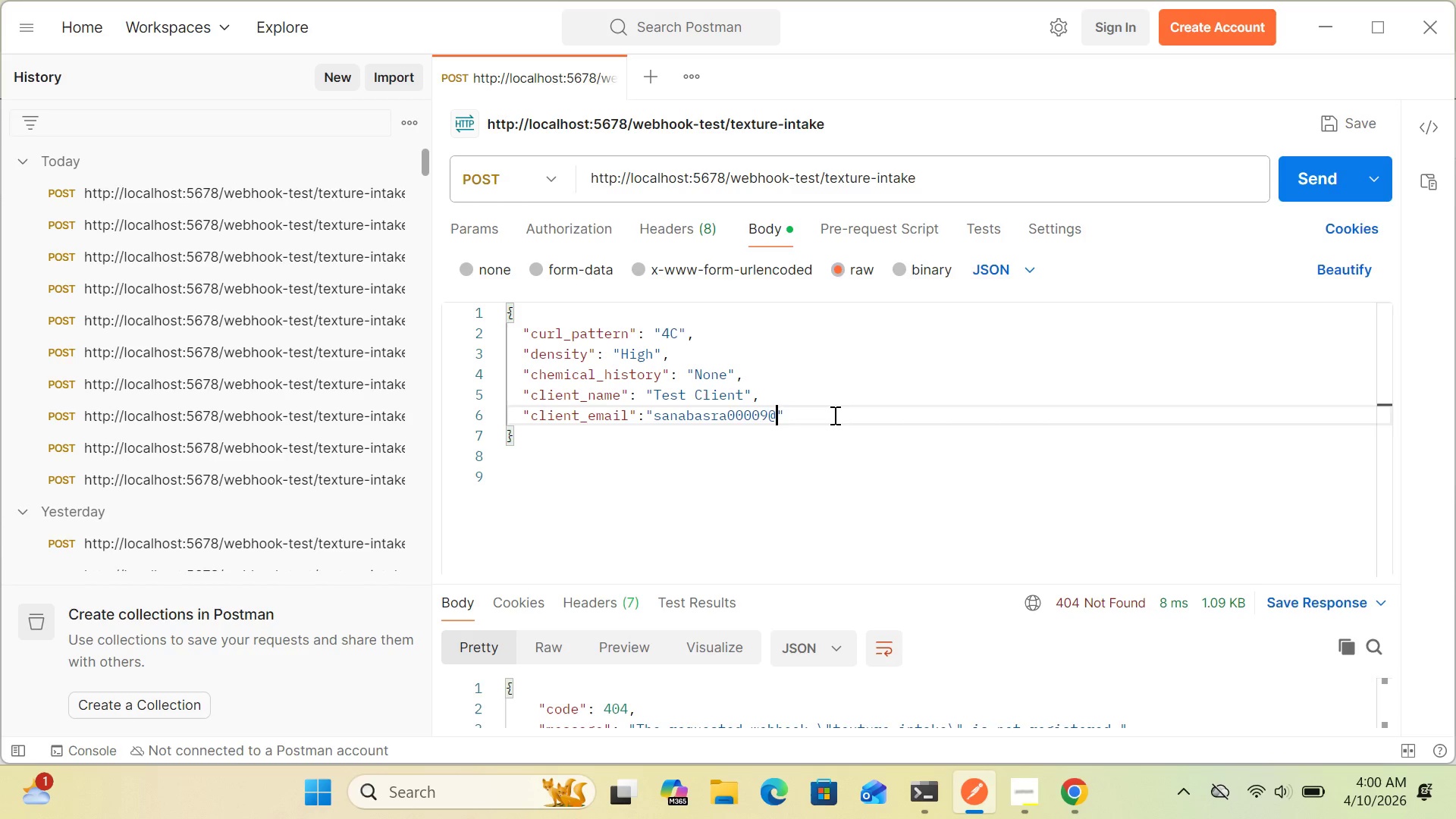 
type(@gmail.com)
 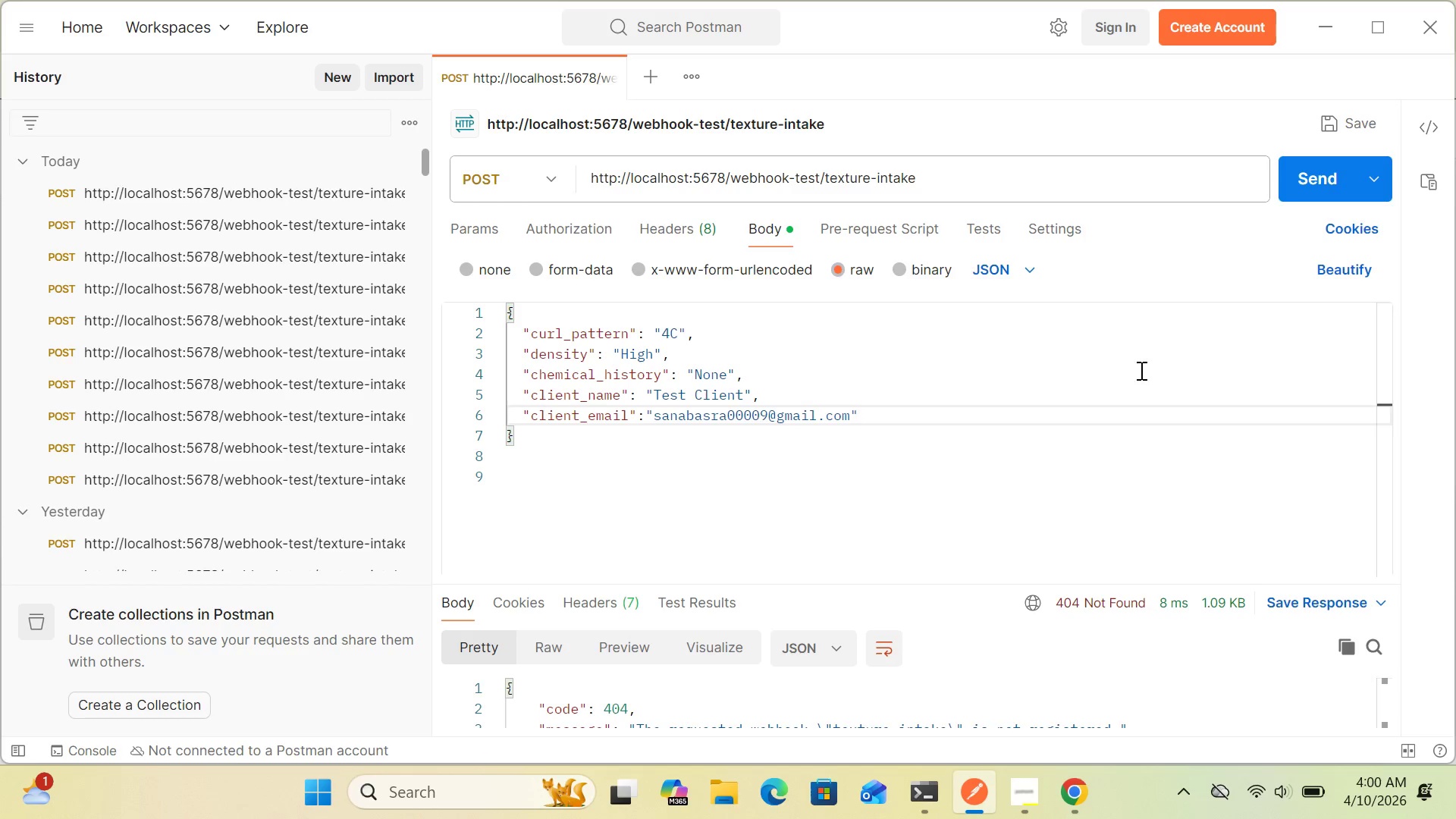 
wait(7.91)
 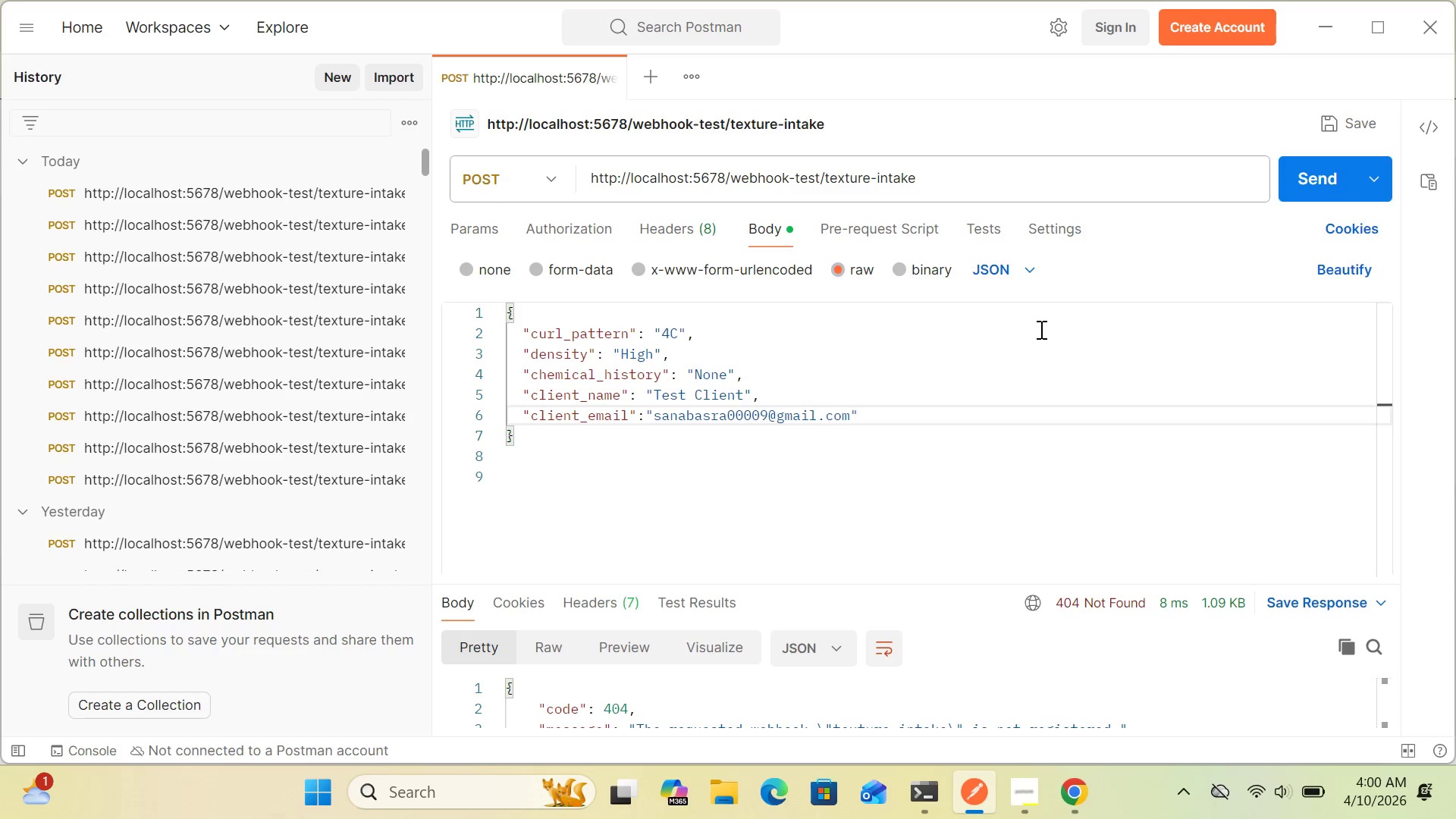 
left_click([1323, 31])
 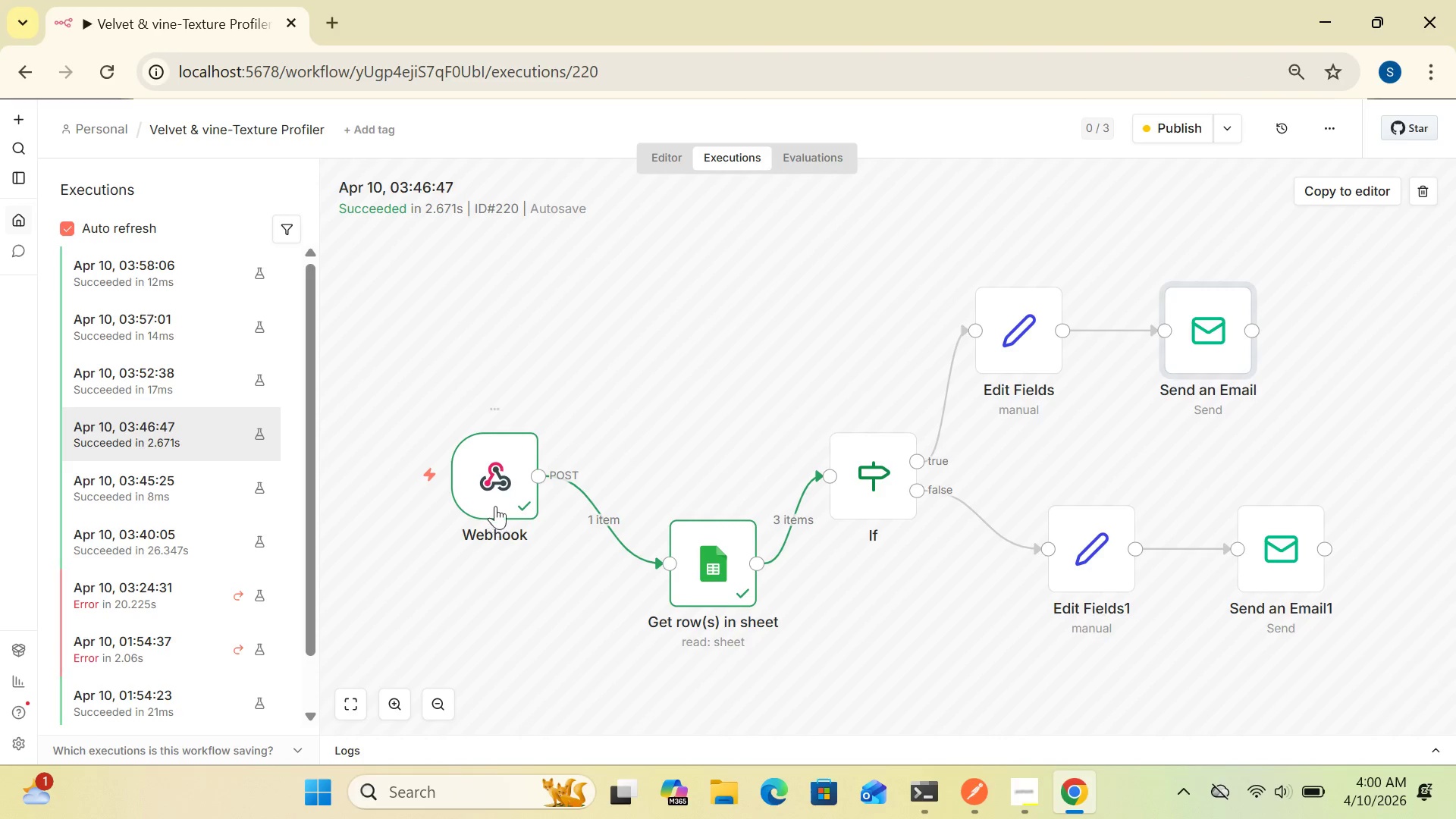 
double_click([495, 502])
 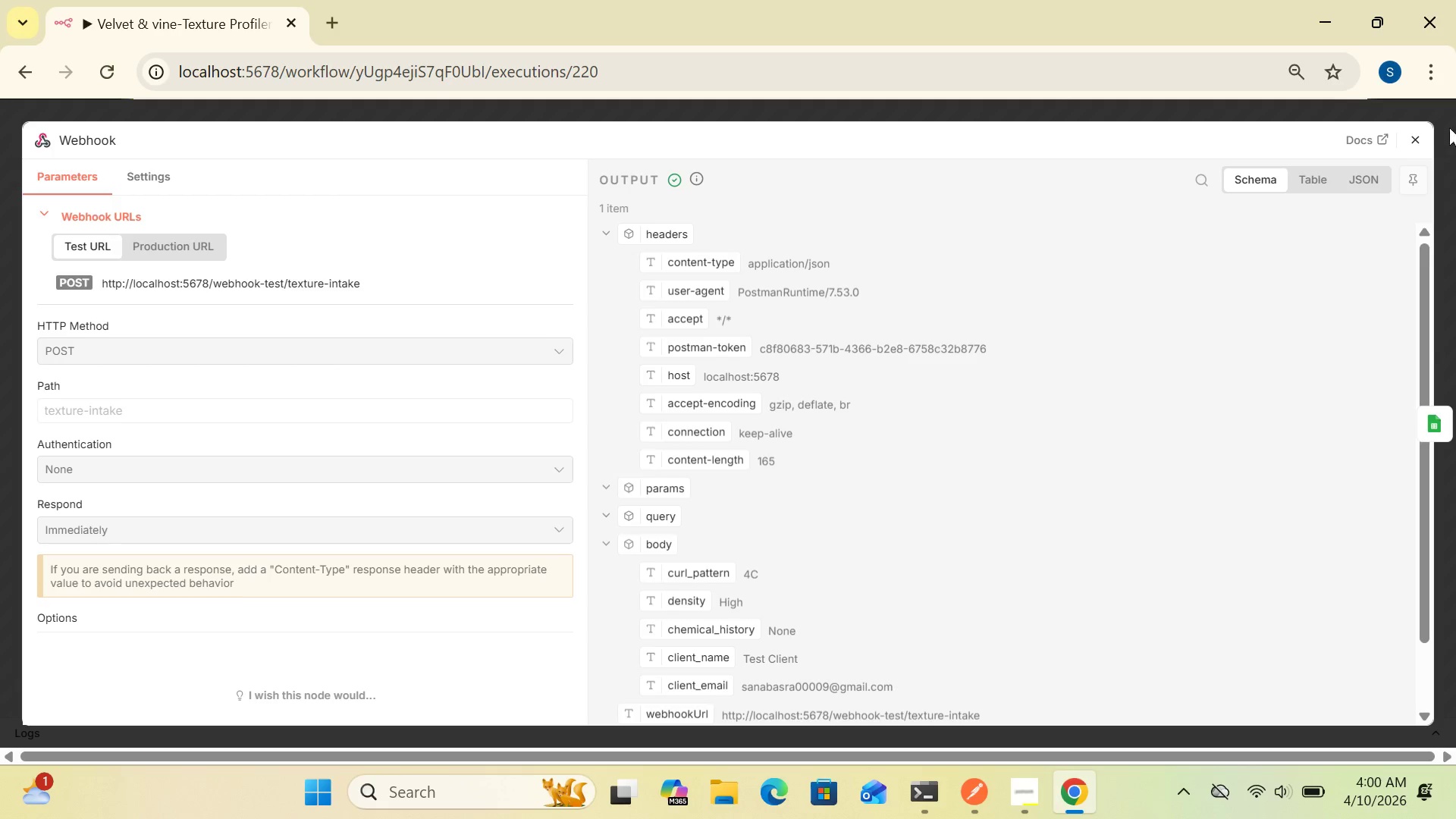 
left_click([1417, 139])
 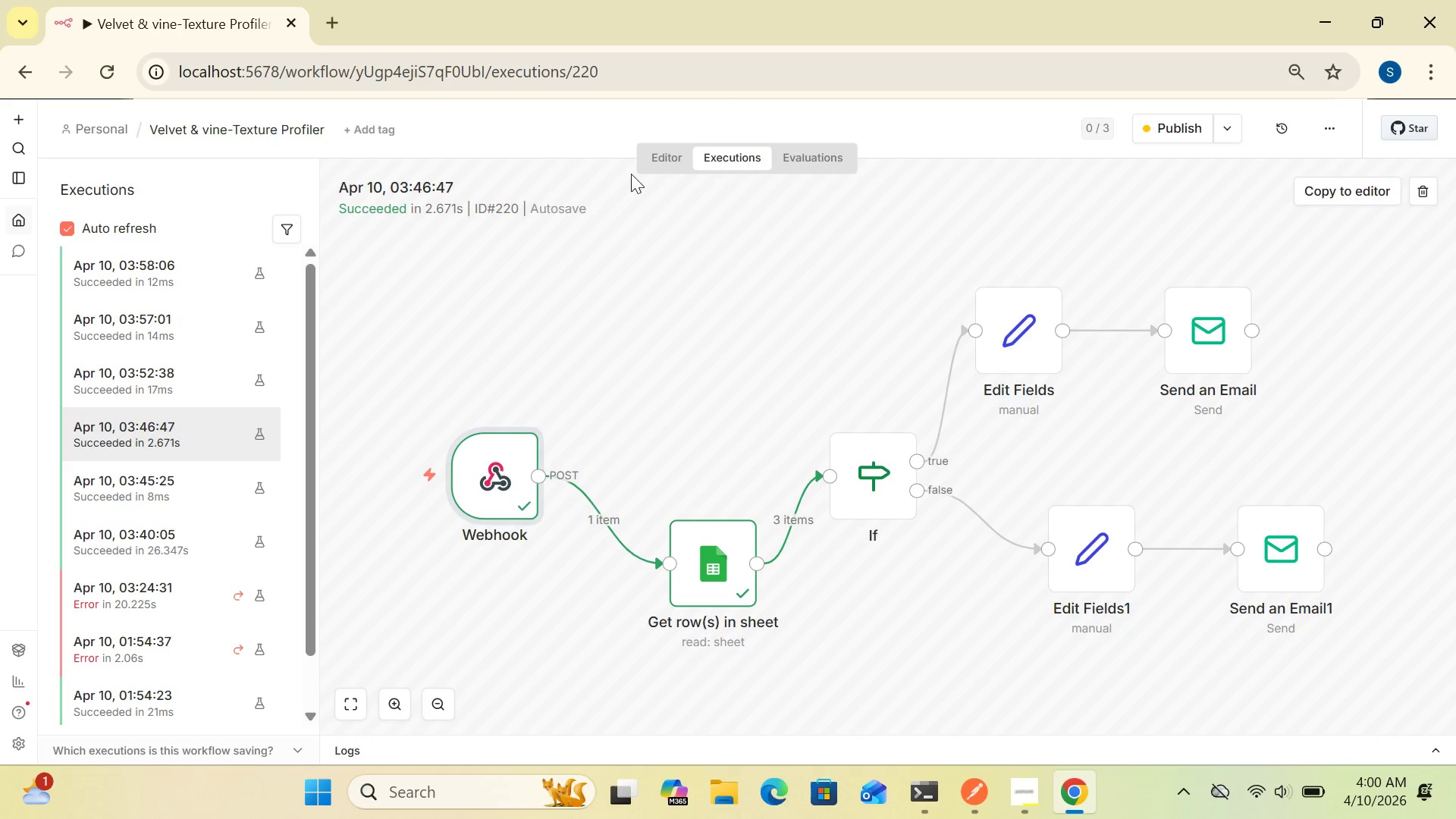 
left_click([656, 156])
 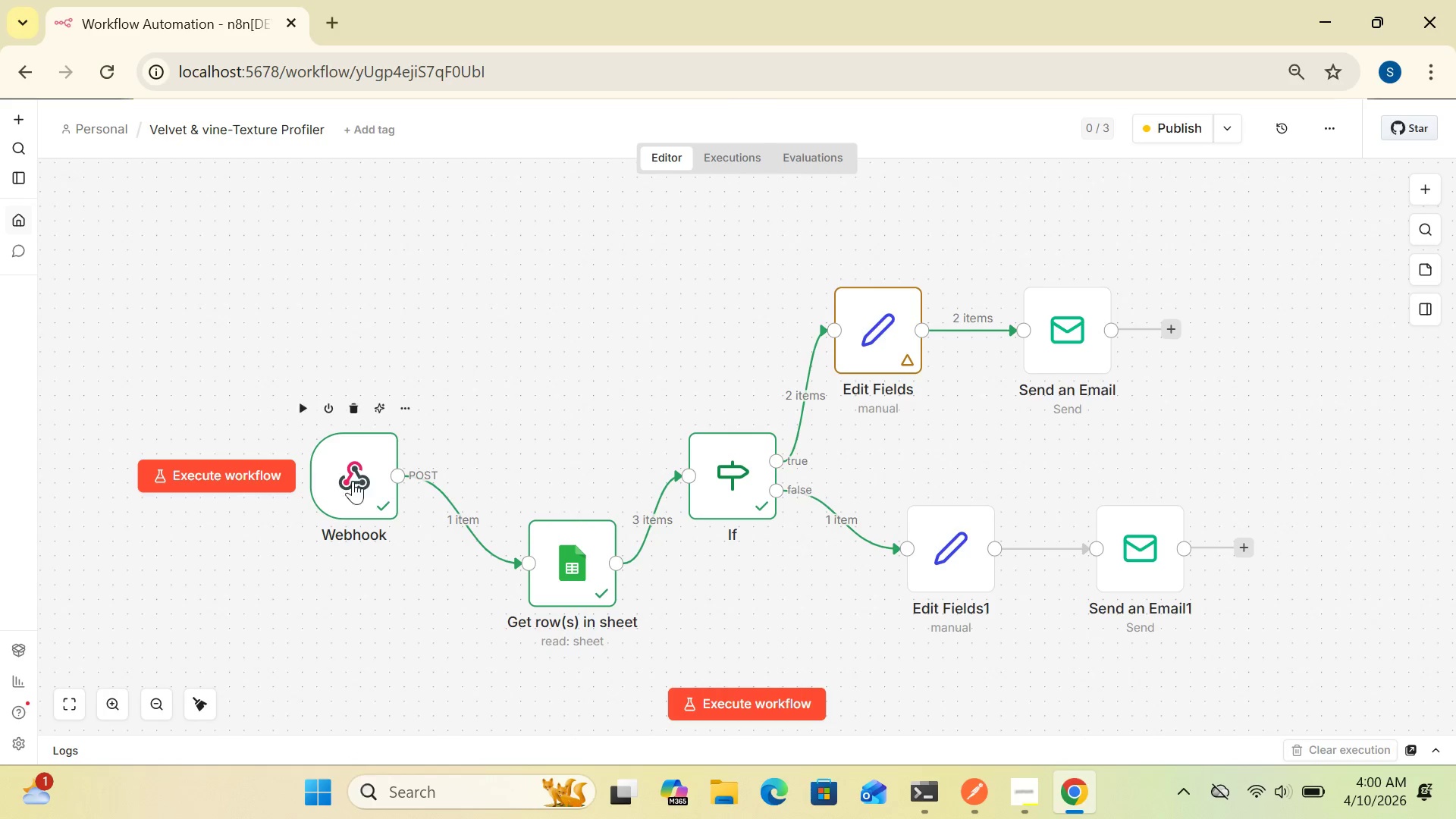 
double_click([348, 481])
 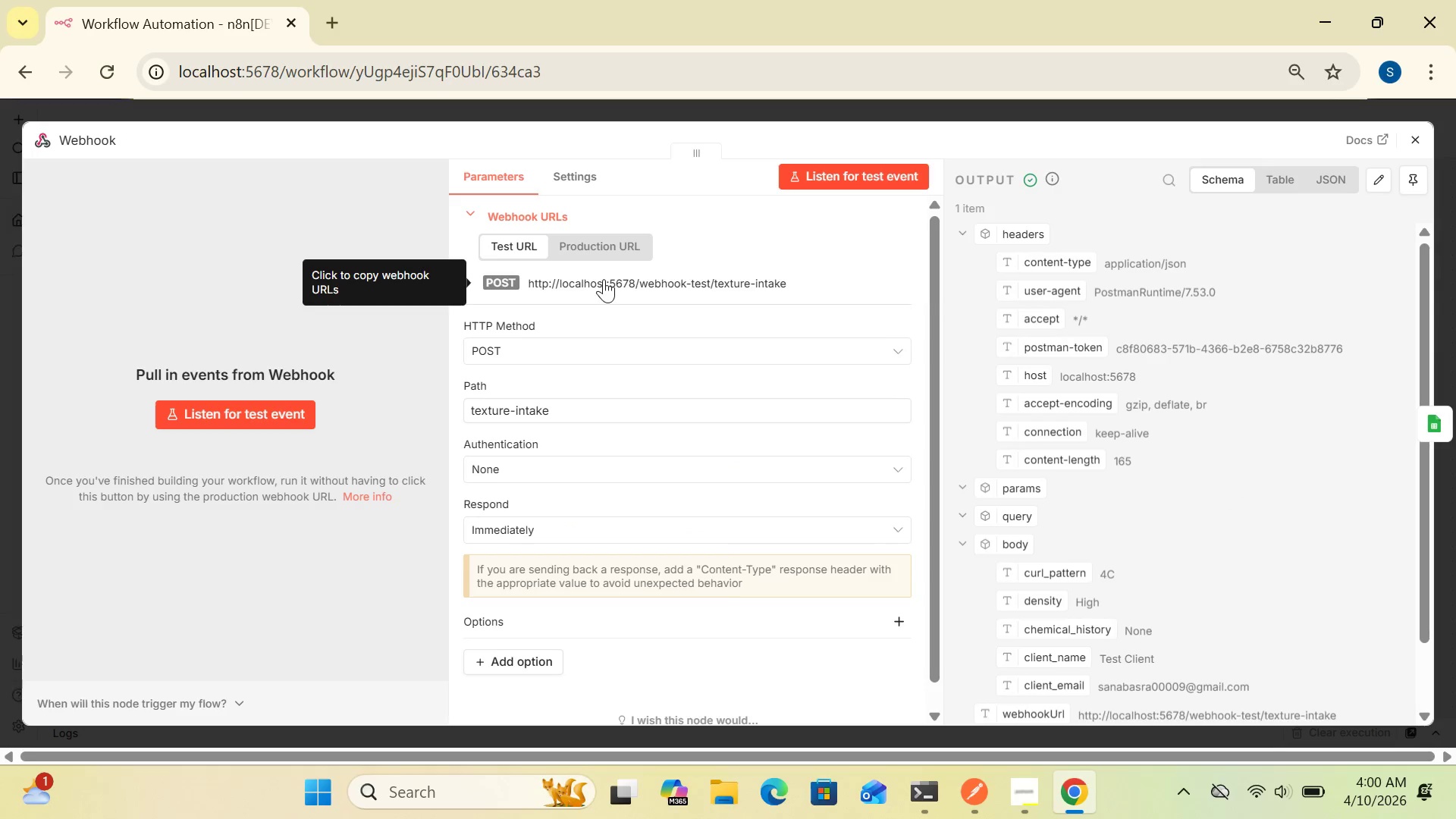 
left_click([819, 179])
 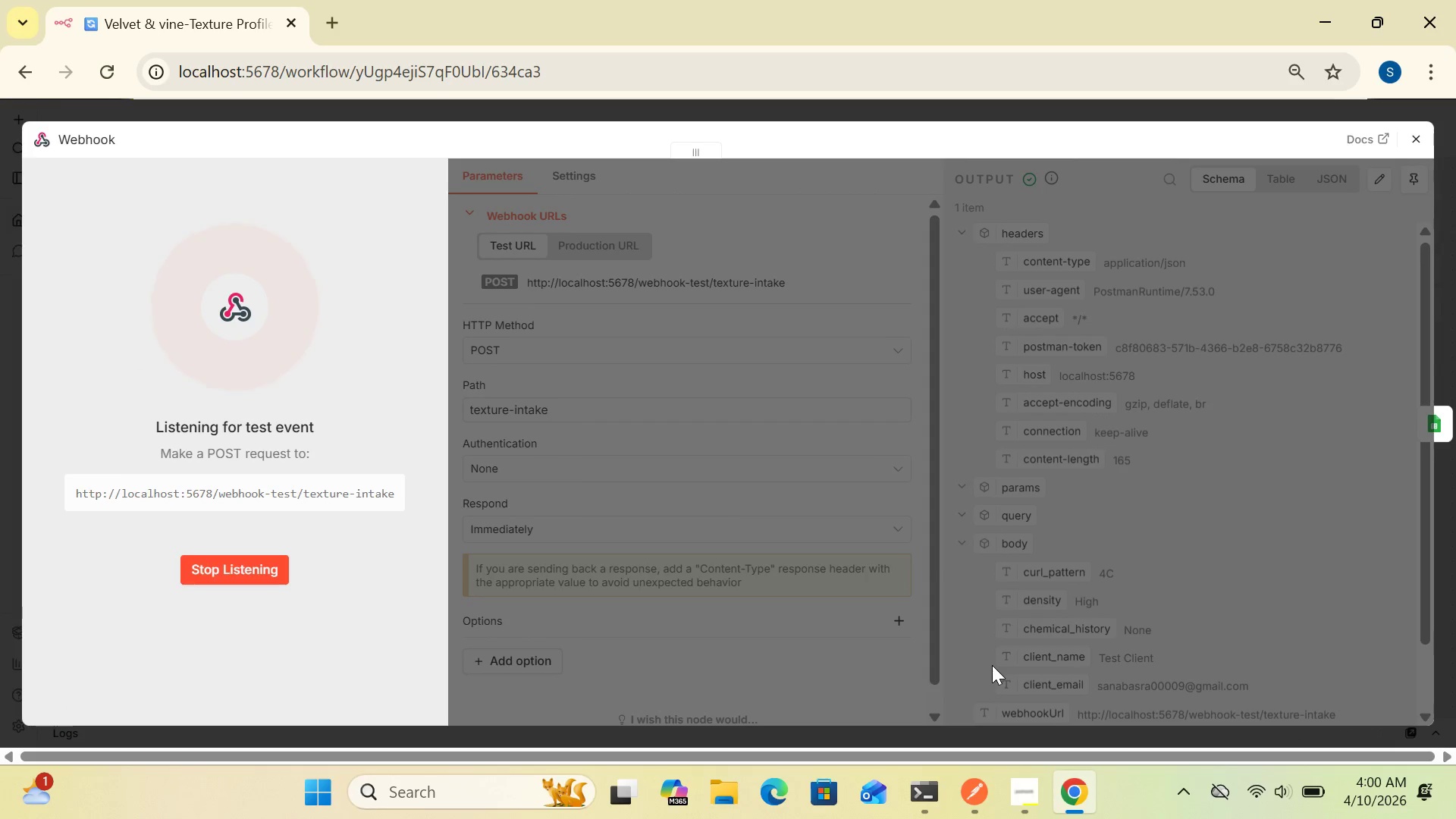 
left_click([981, 793])
 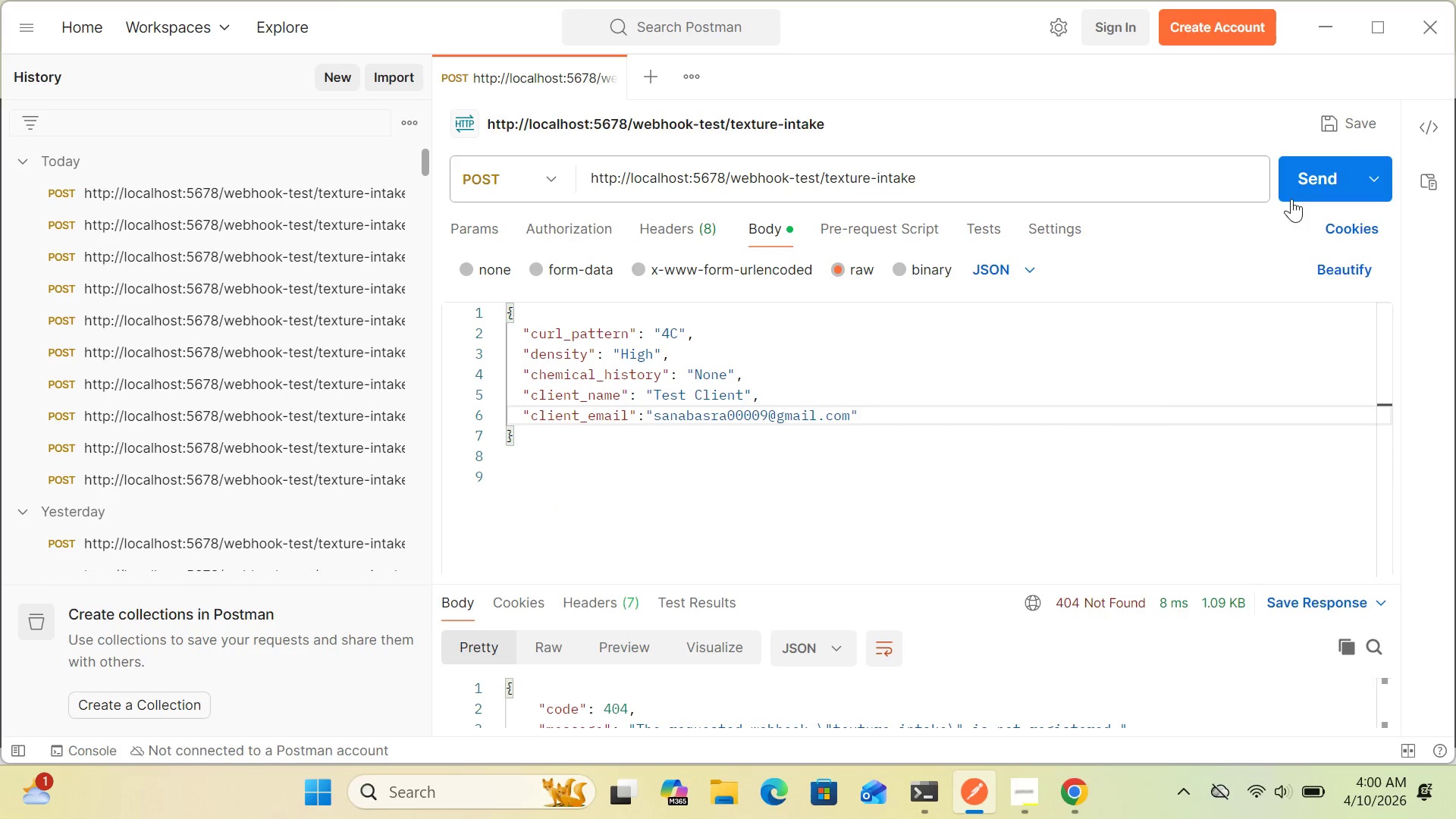 
left_click([1303, 189])
 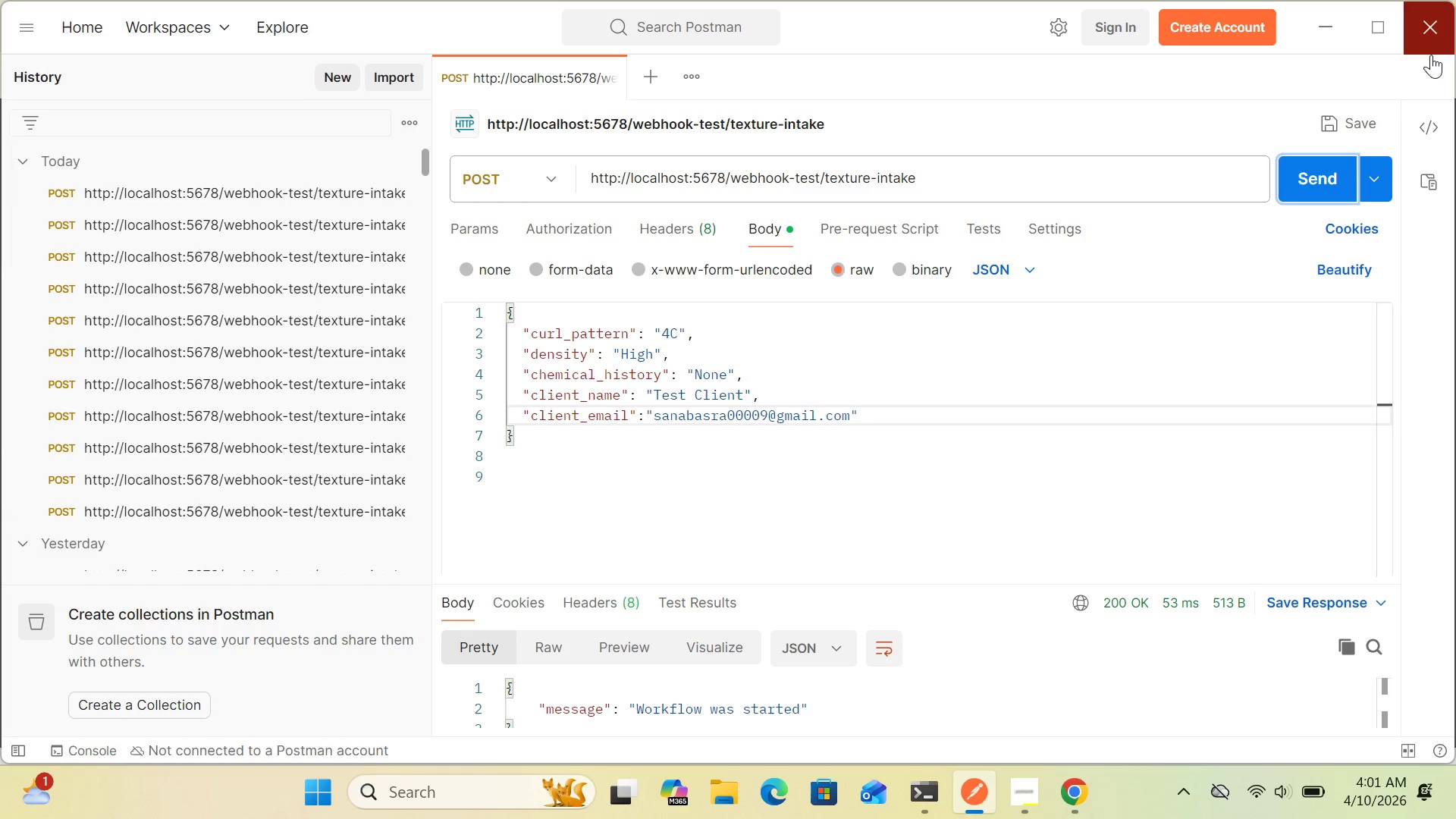 
wait(6.81)
 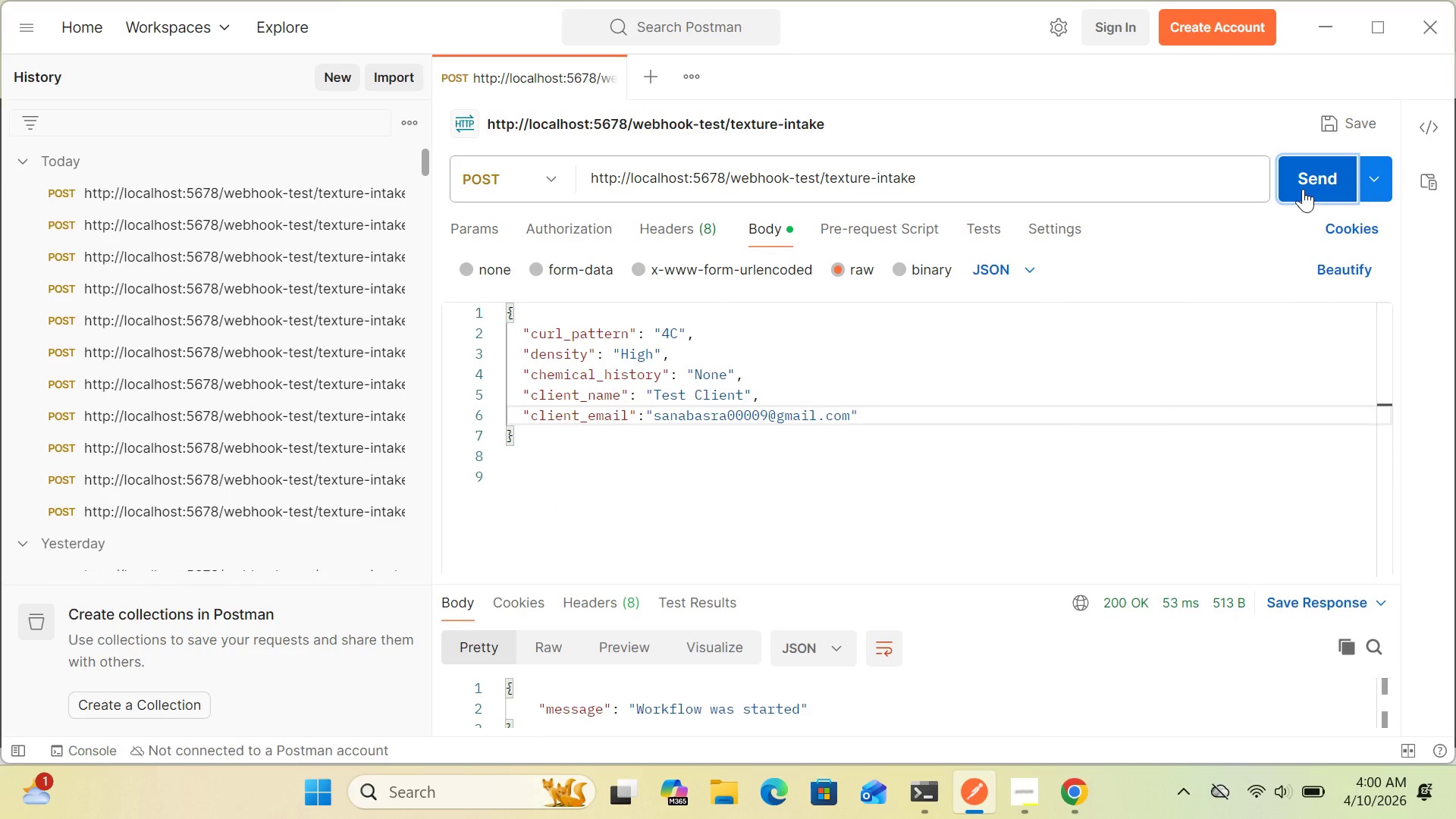 
left_click([1077, 787])
 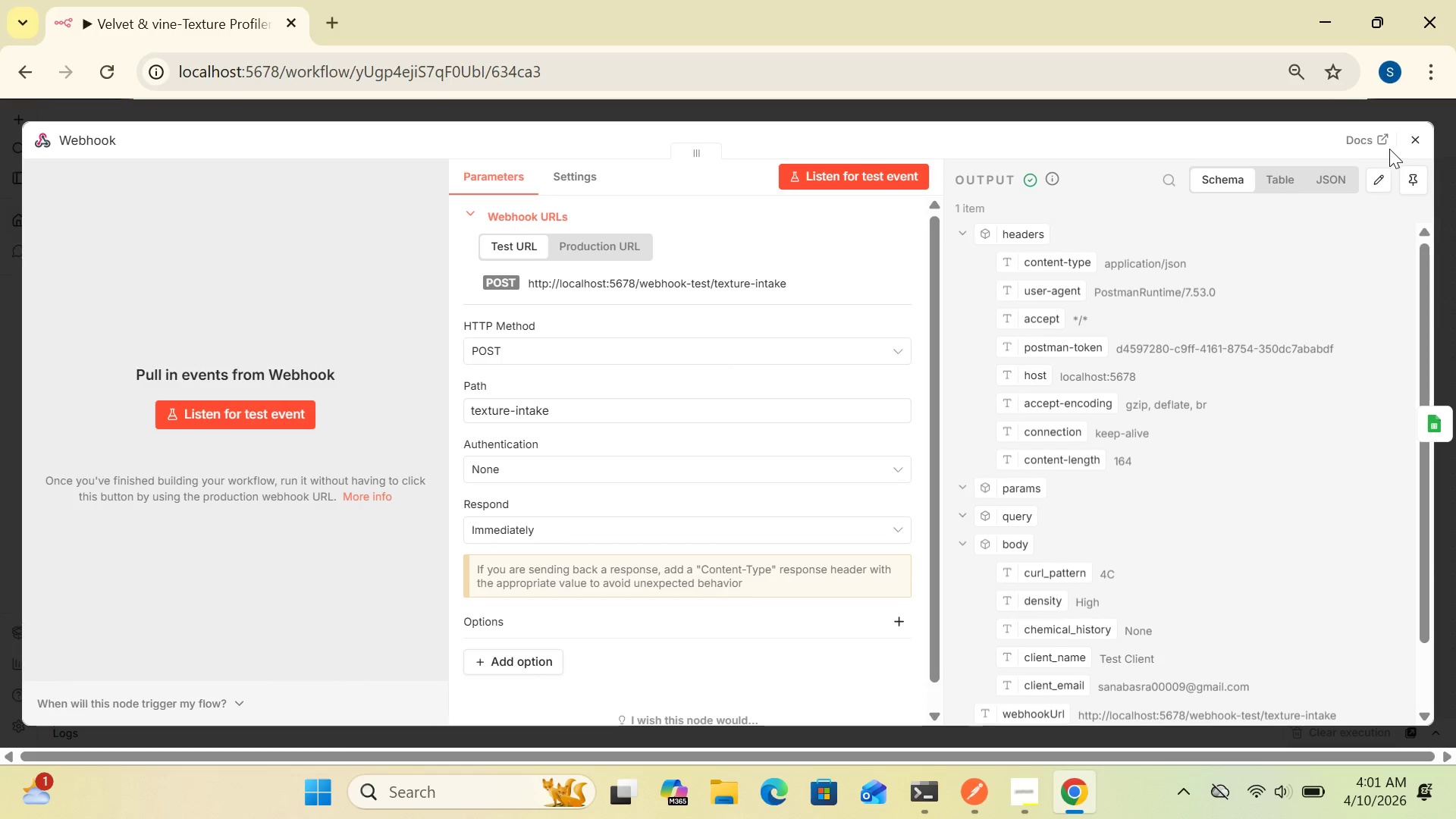 
left_click([1412, 149])
 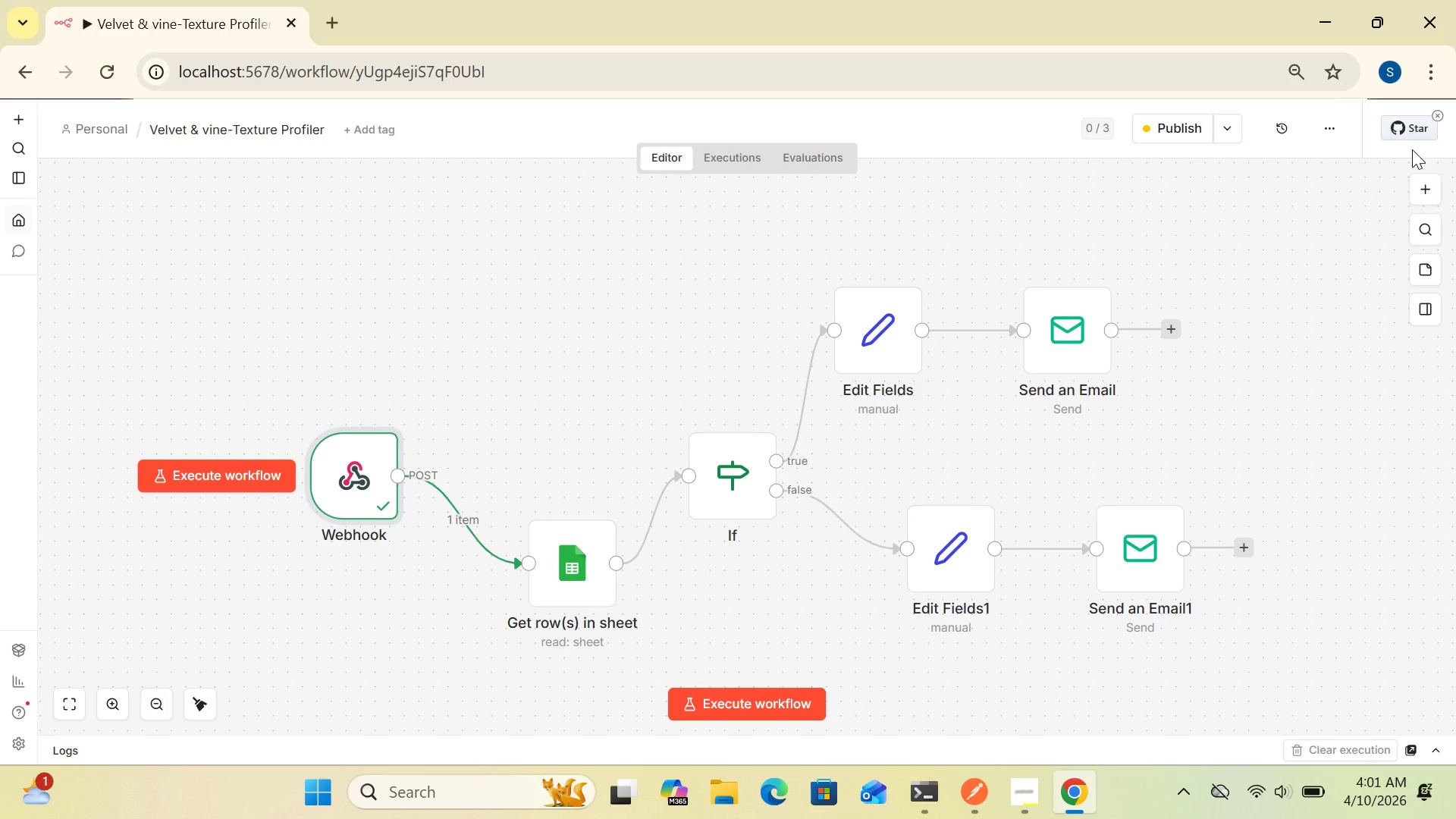 
wait(18.17)
 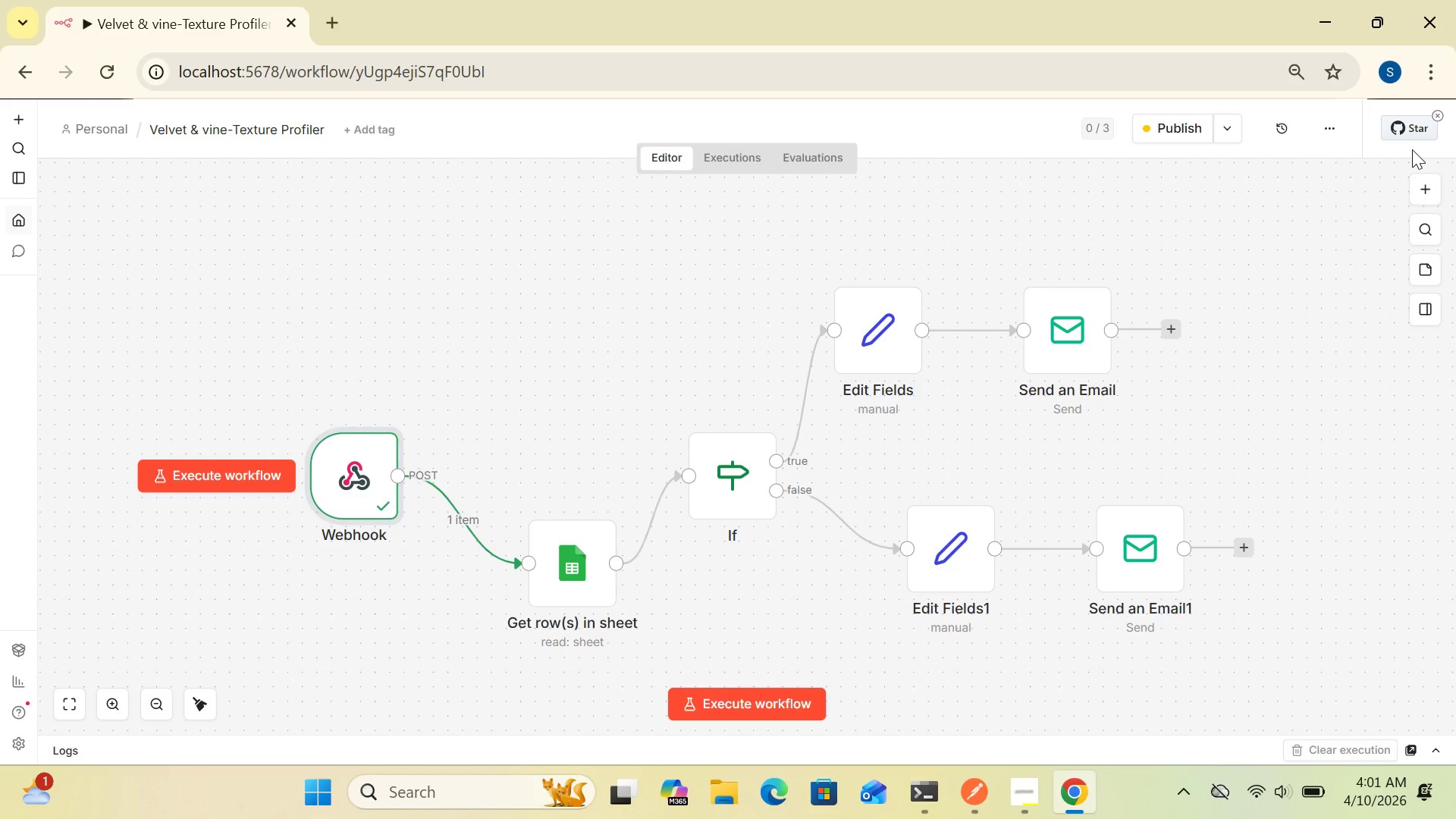 
double_click([582, 570])
 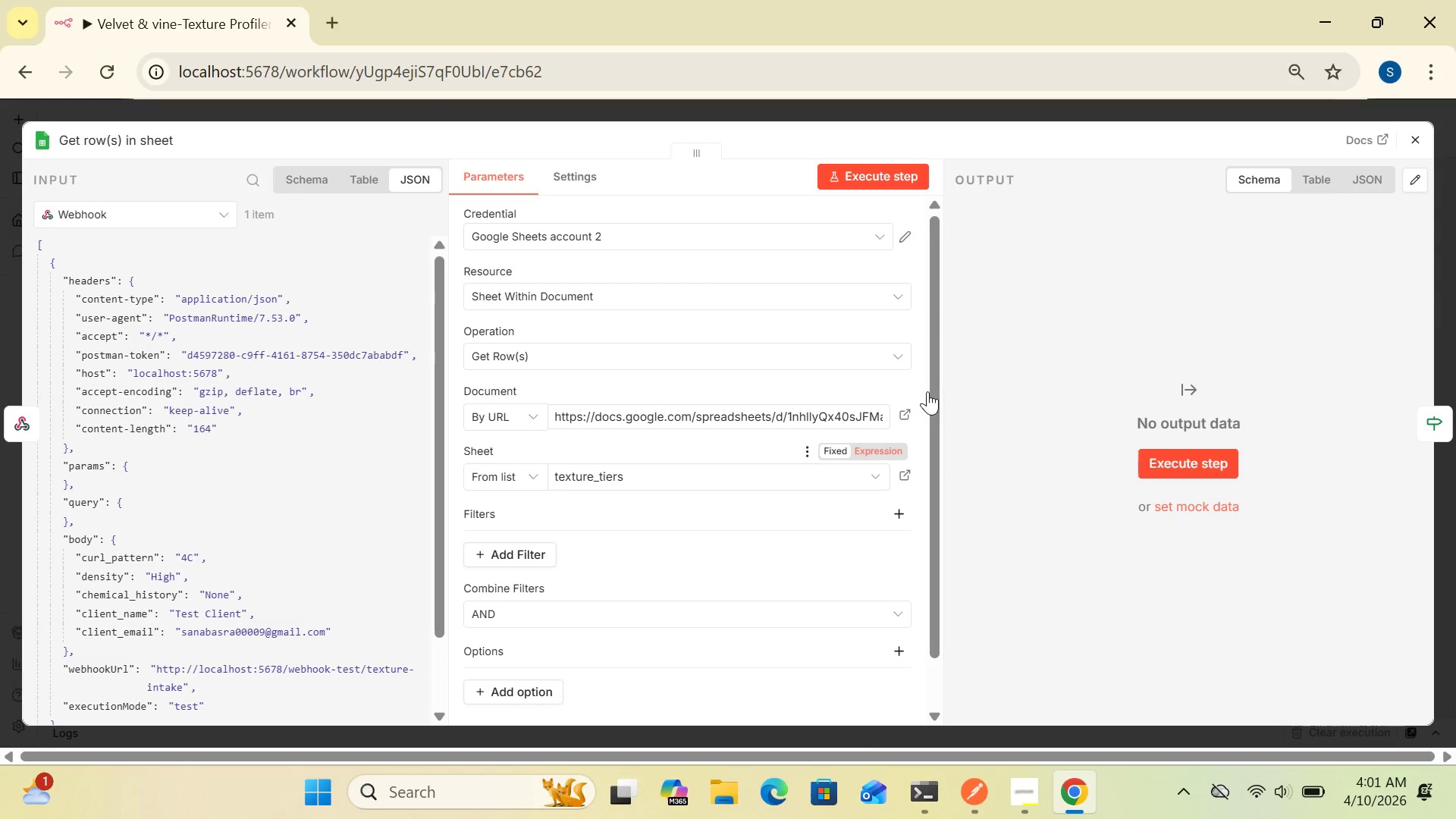 
left_click([901, 415])
 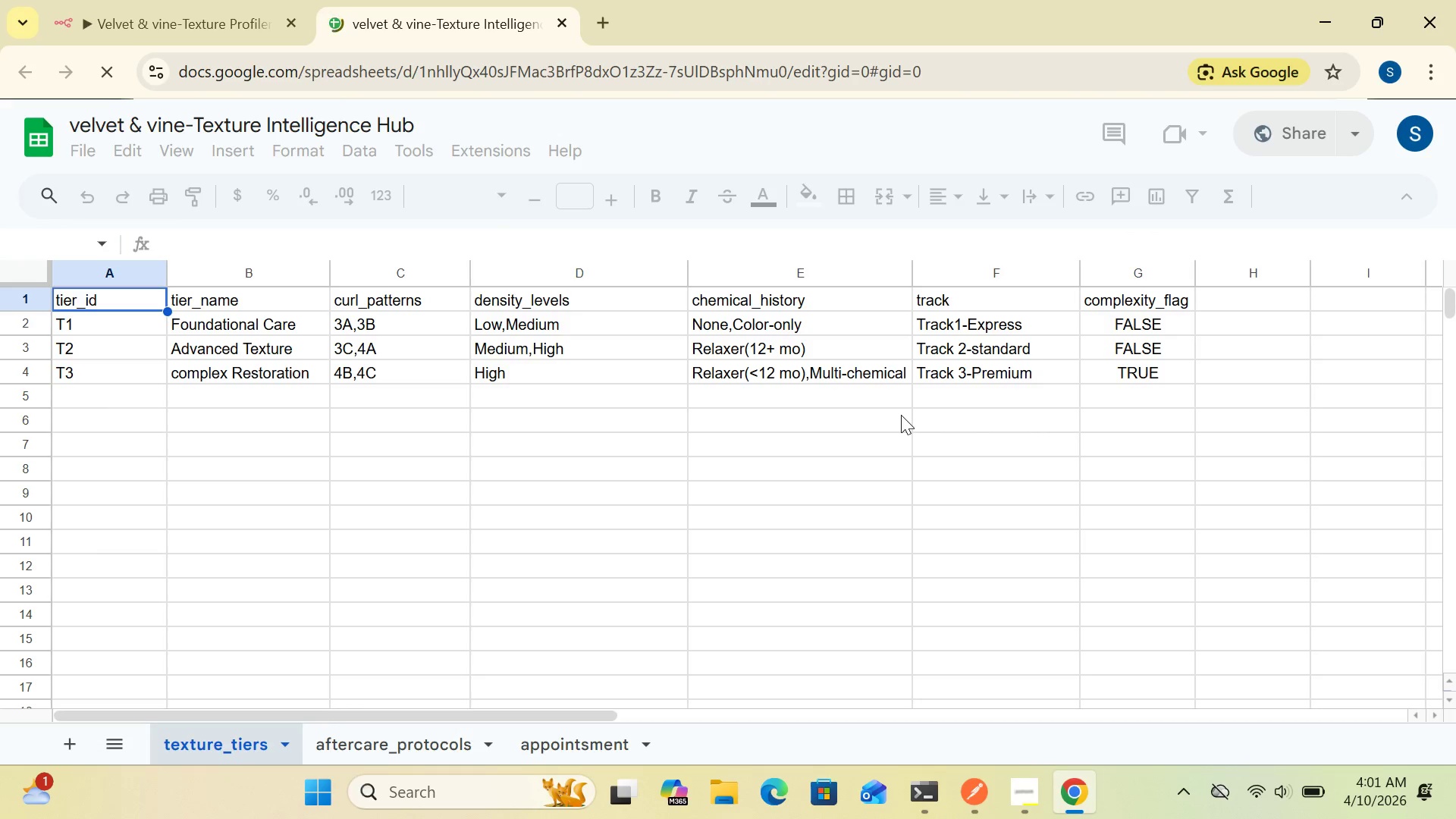 
wait(8.94)
 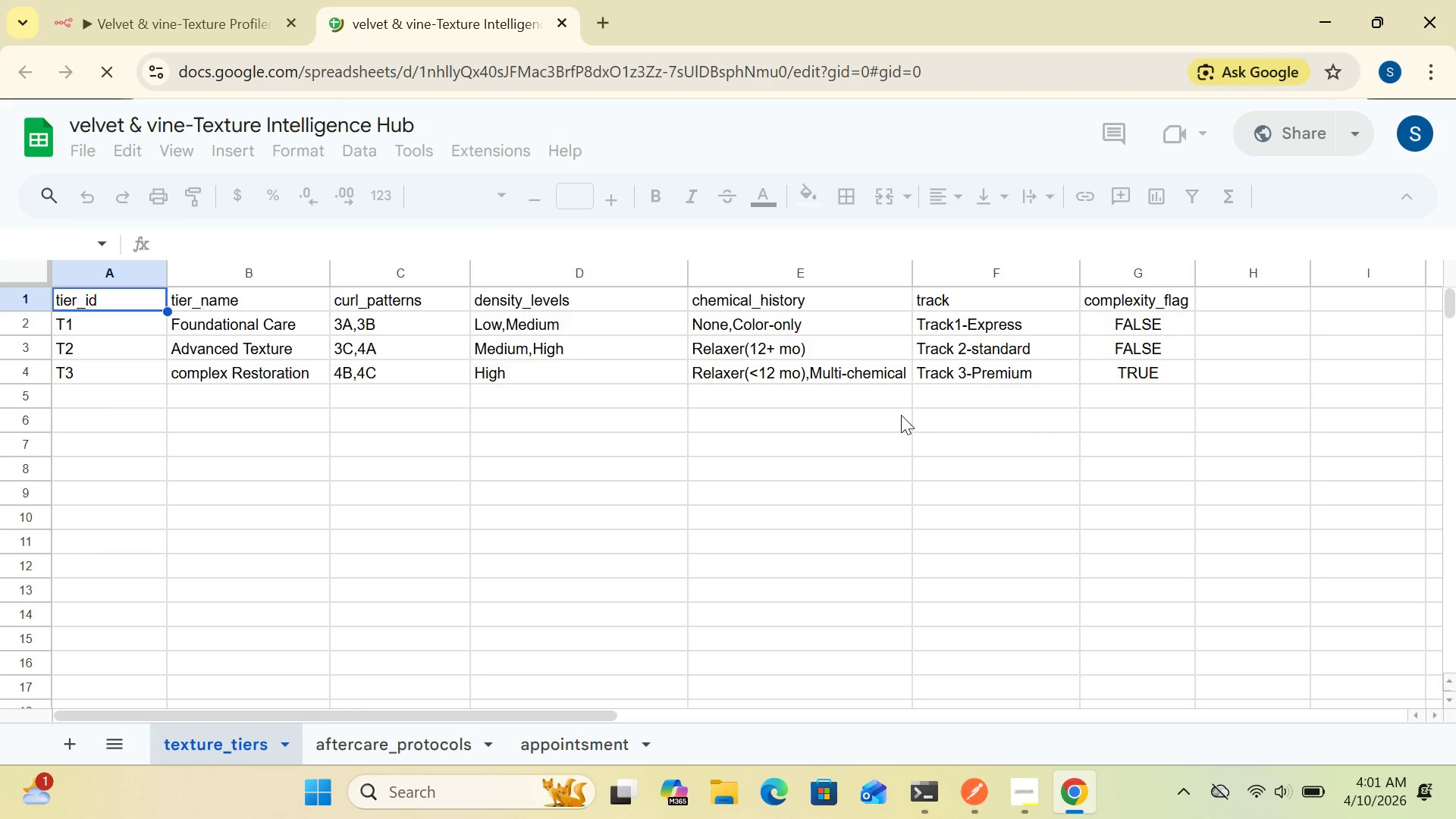 
left_click([967, 75])
 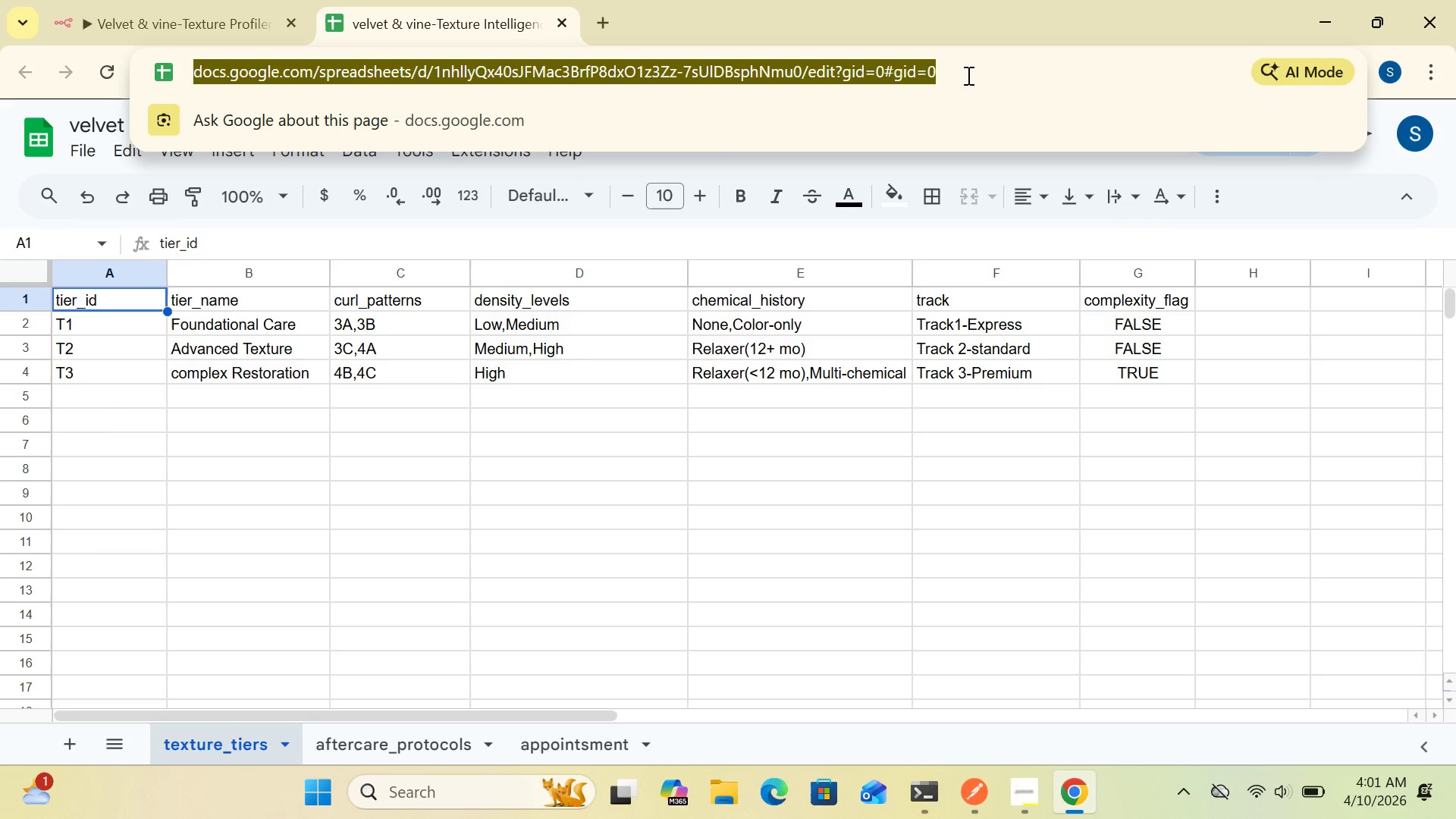 
hold_key(key=ControlLeft, duration=1.5)
 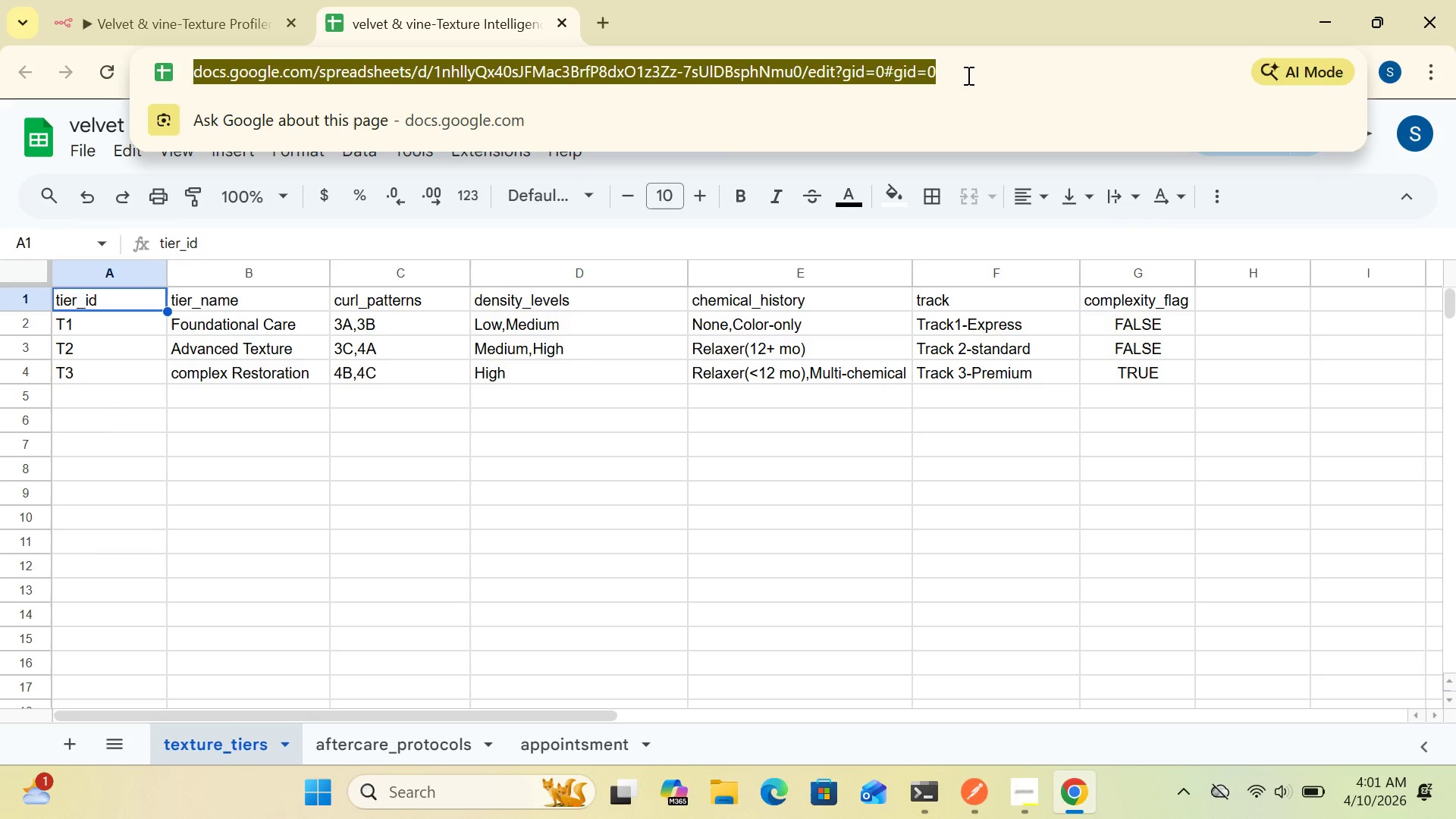 
key(Control+C)
 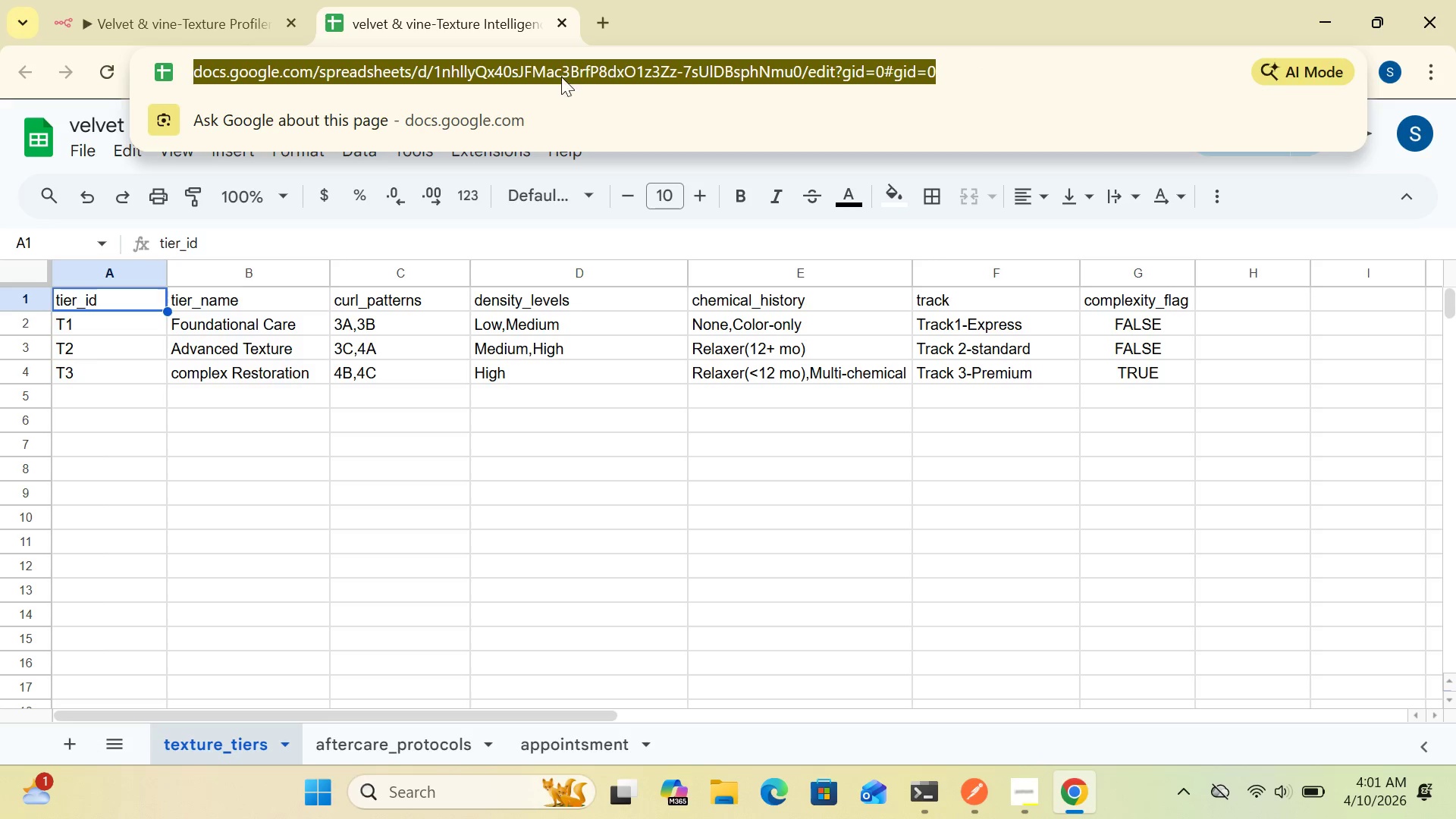 
mouse_move([521, 27])
 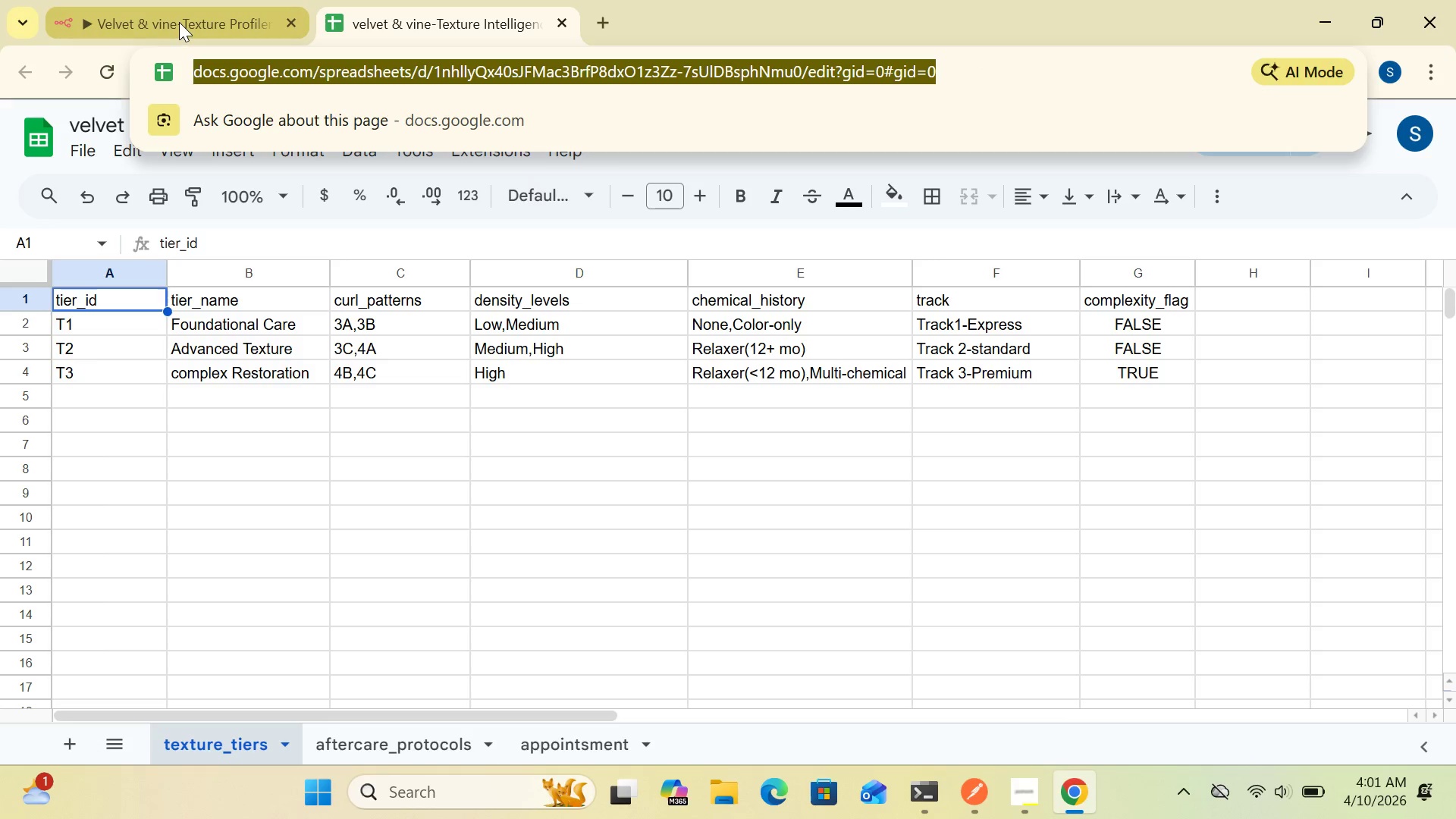 
left_click([179, 22])
 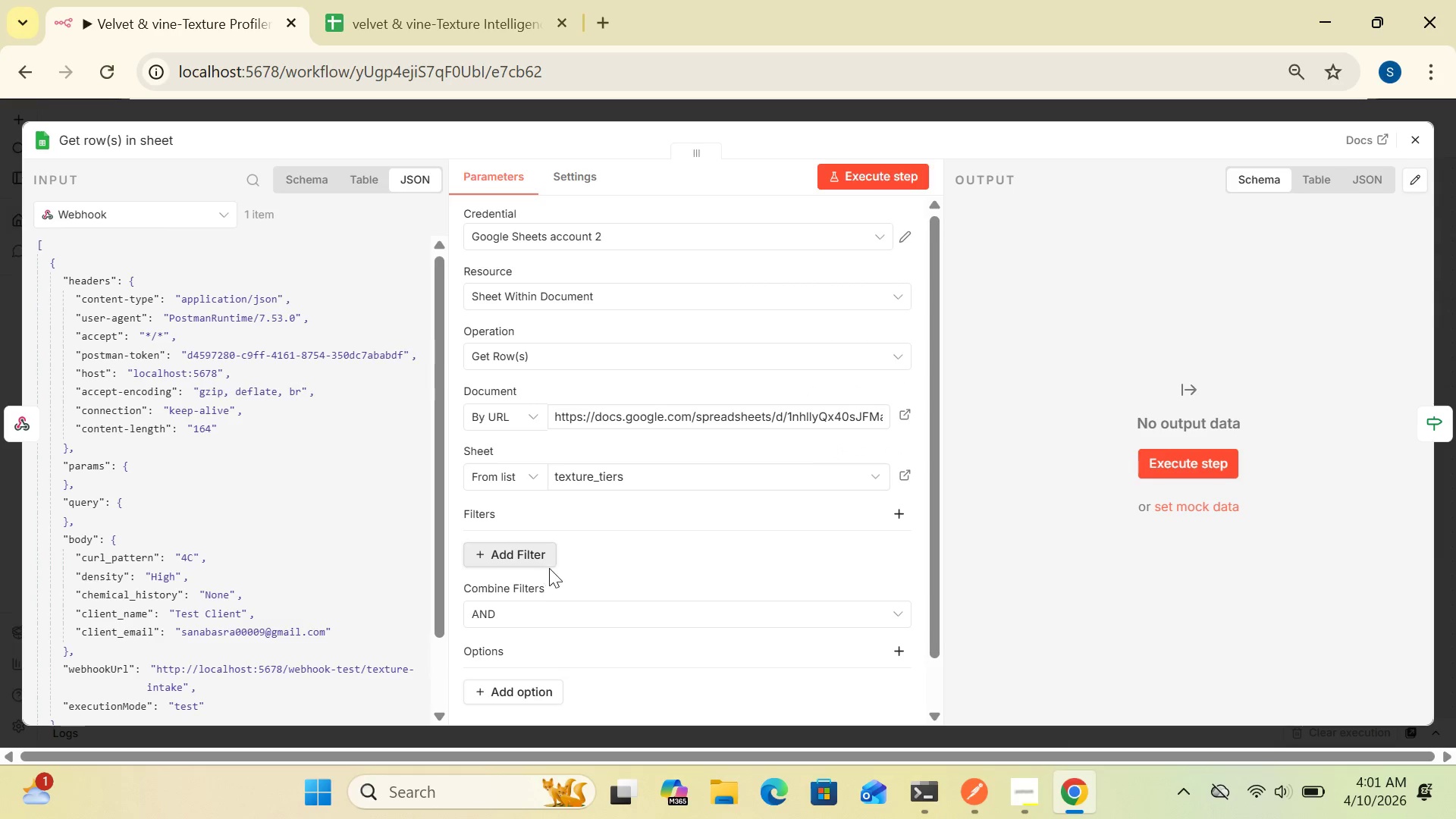 
wait(6.61)
 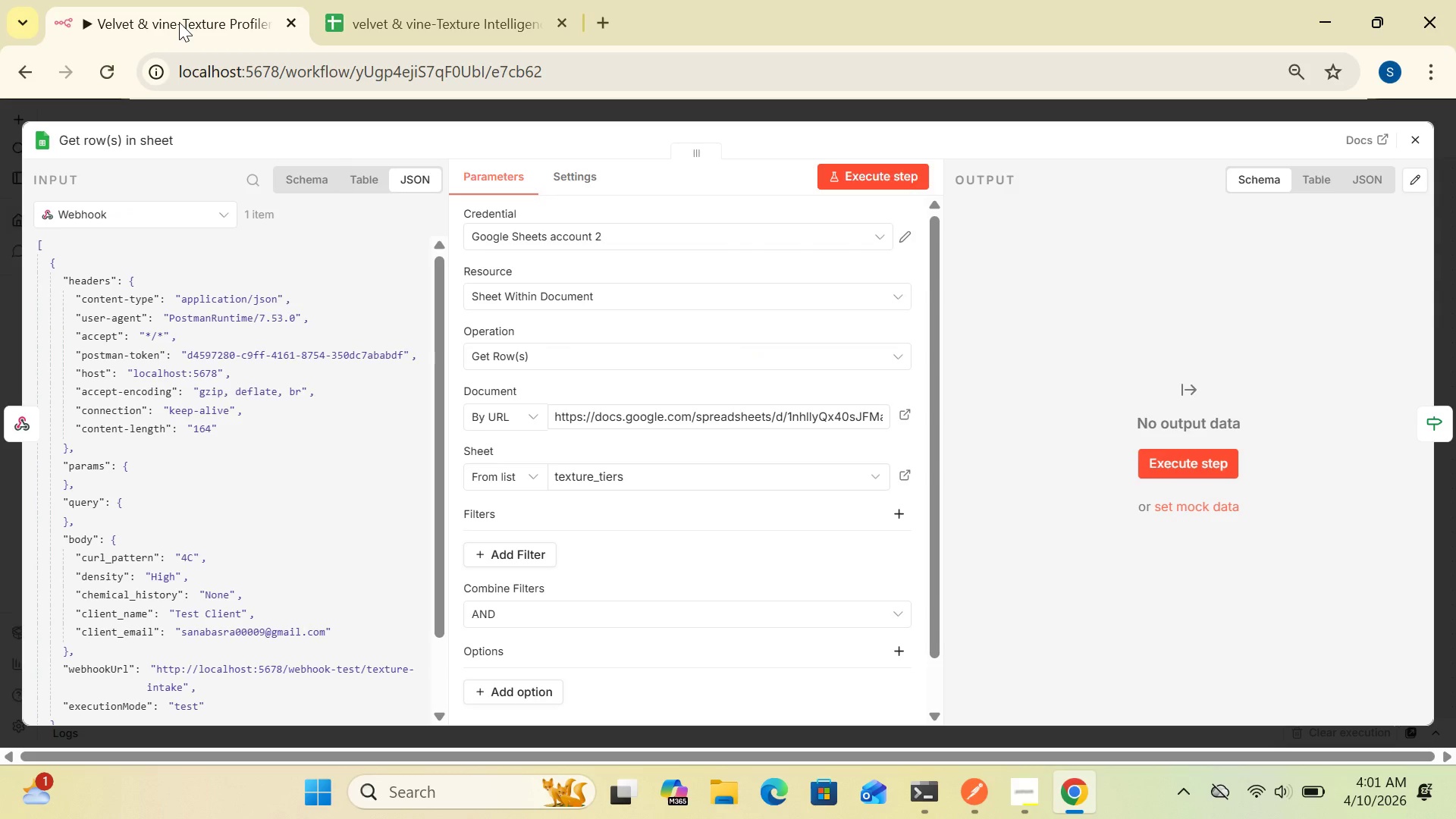 
left_click([902, 614])
 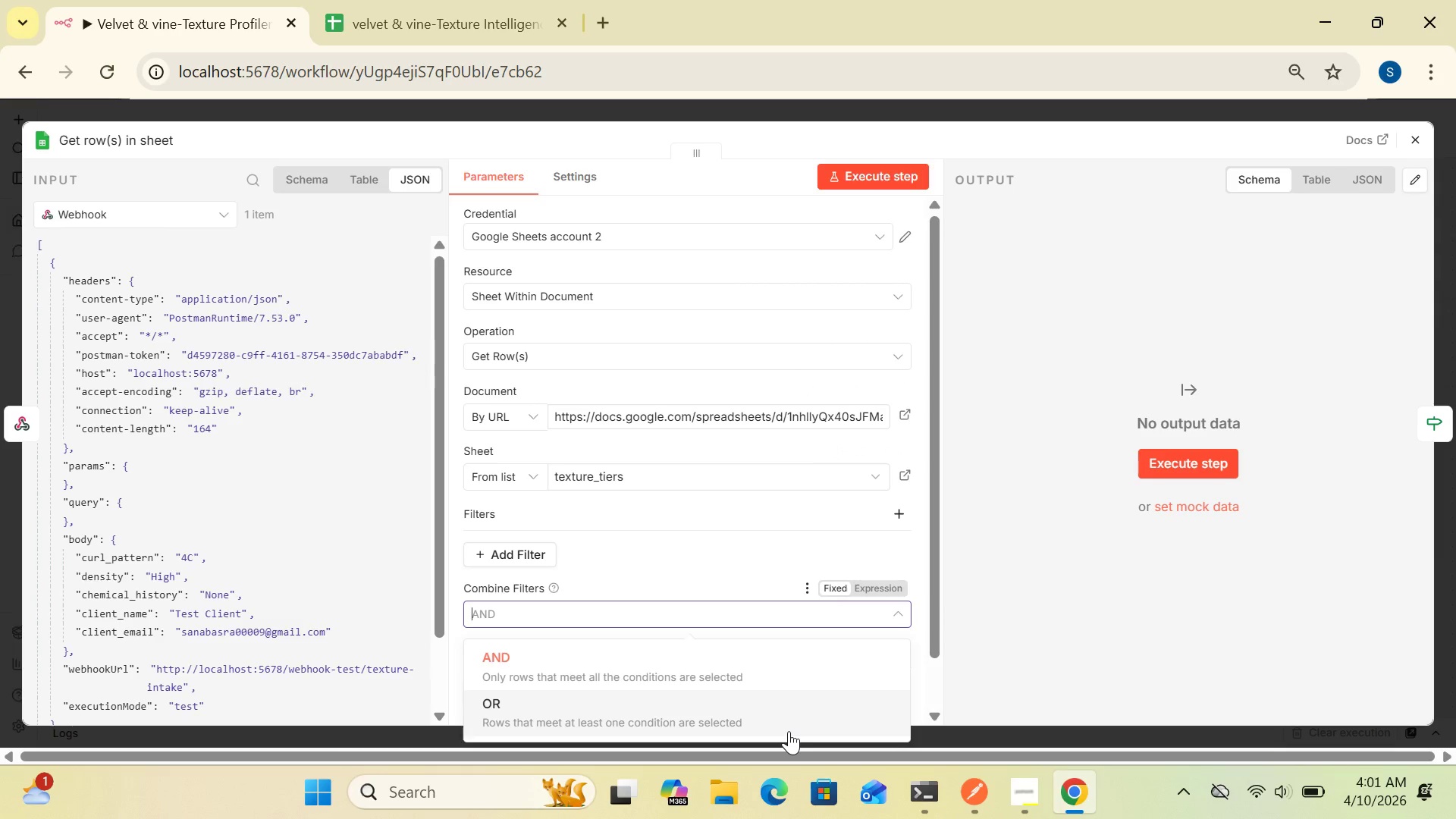 
left_click([789, 731])
 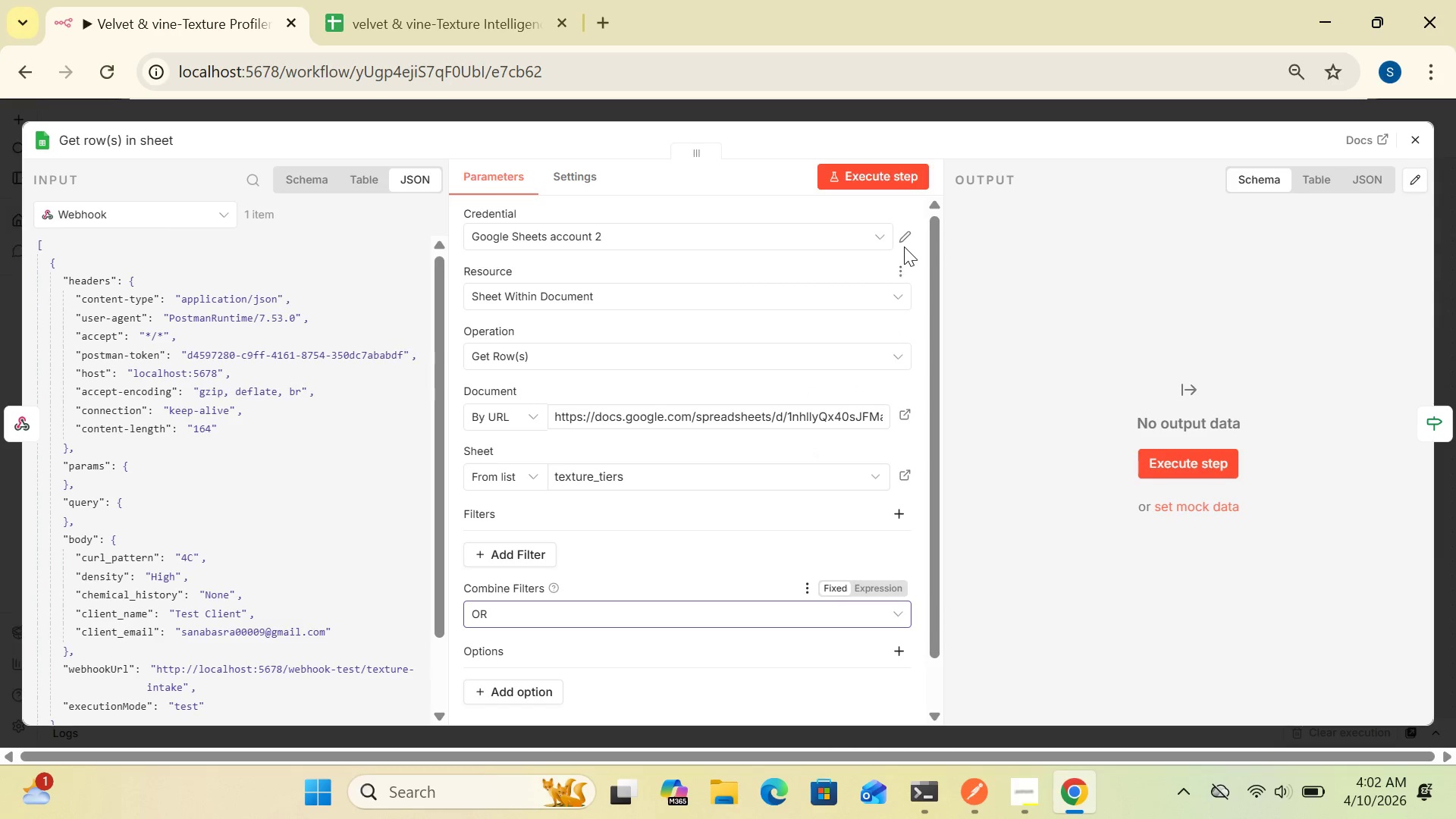 
left_click([883, 181])
 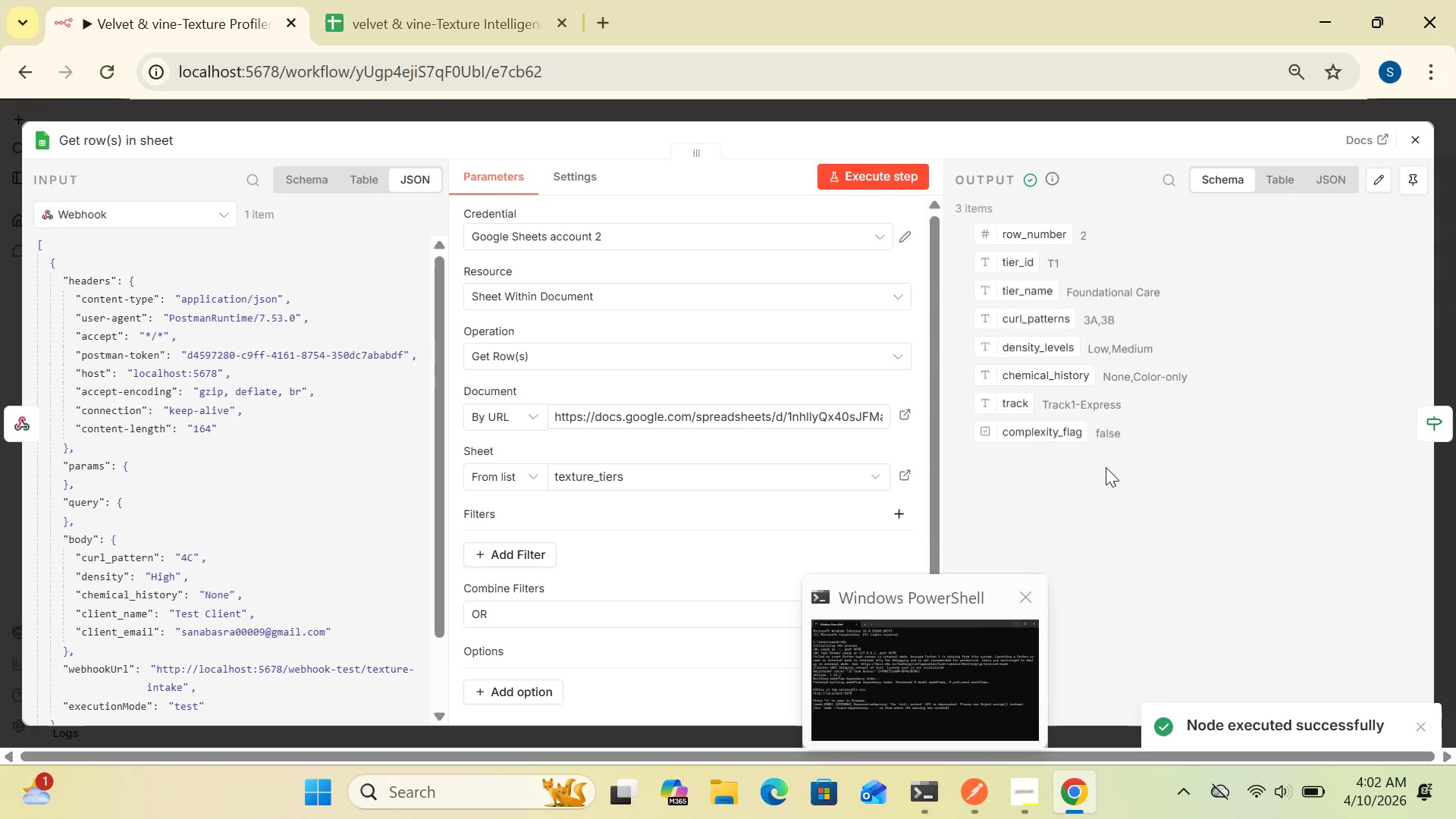 
wait(6.56)
 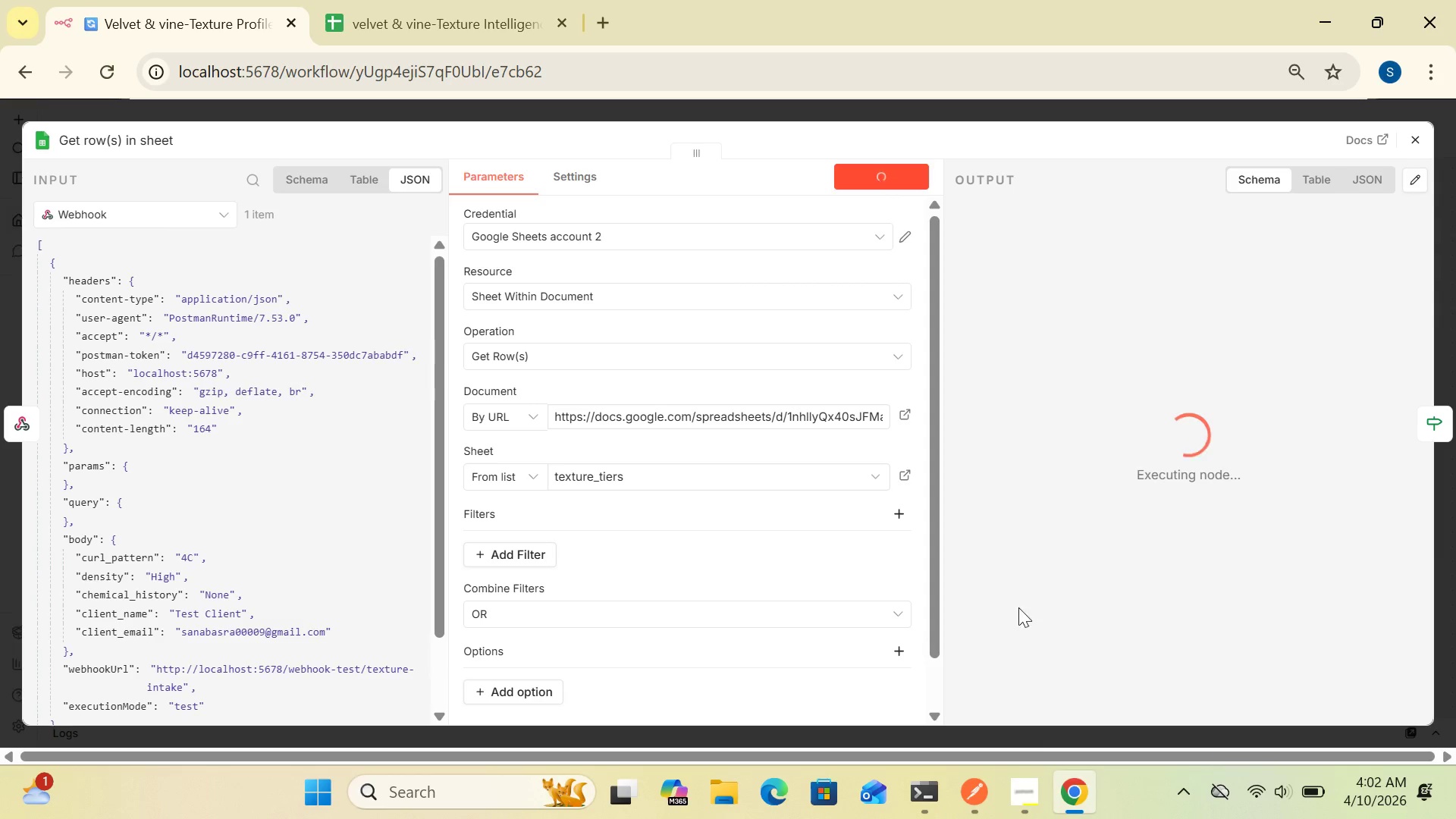 
left_click([1414, 138])
 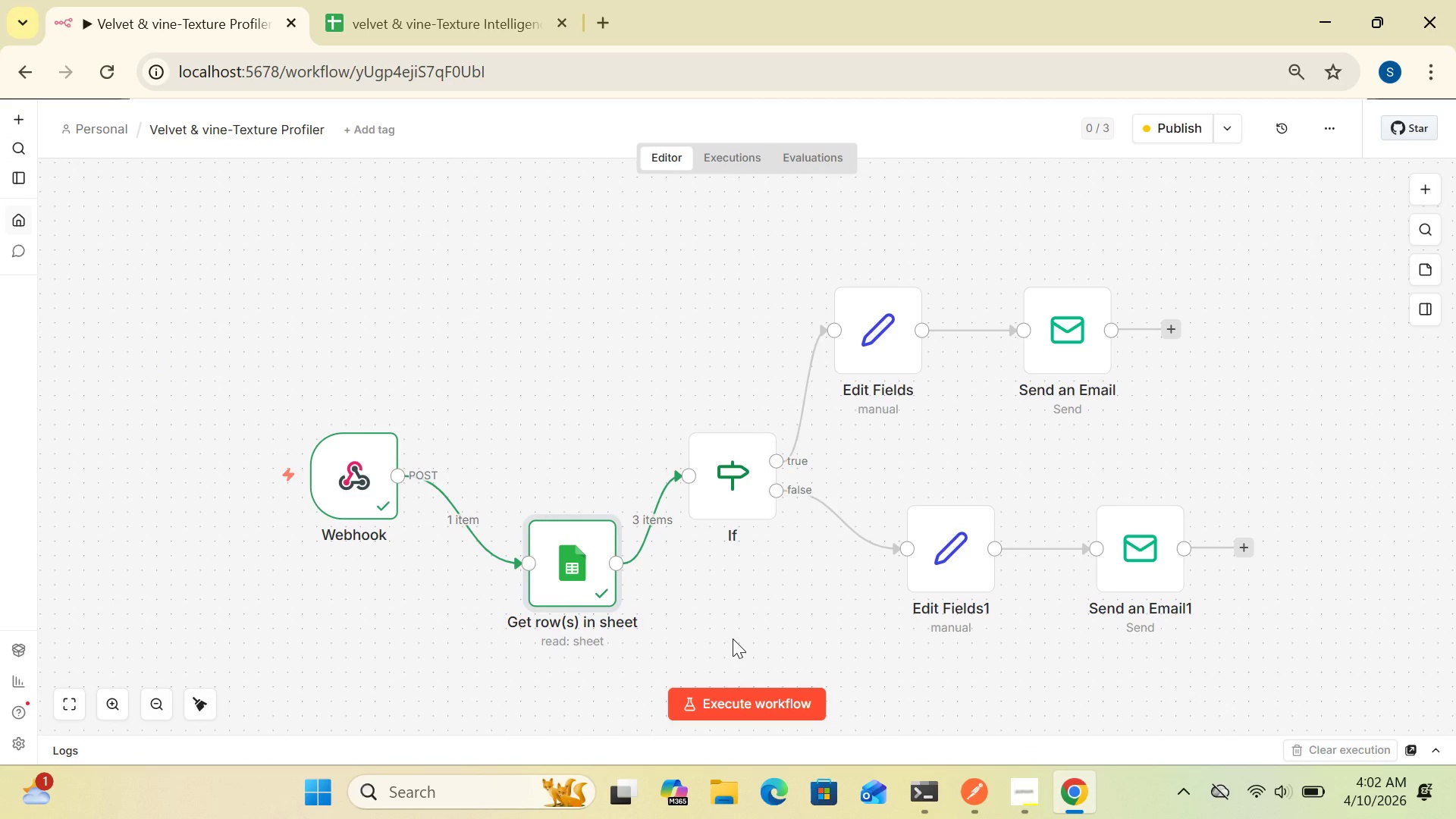 
wait(5.22)
 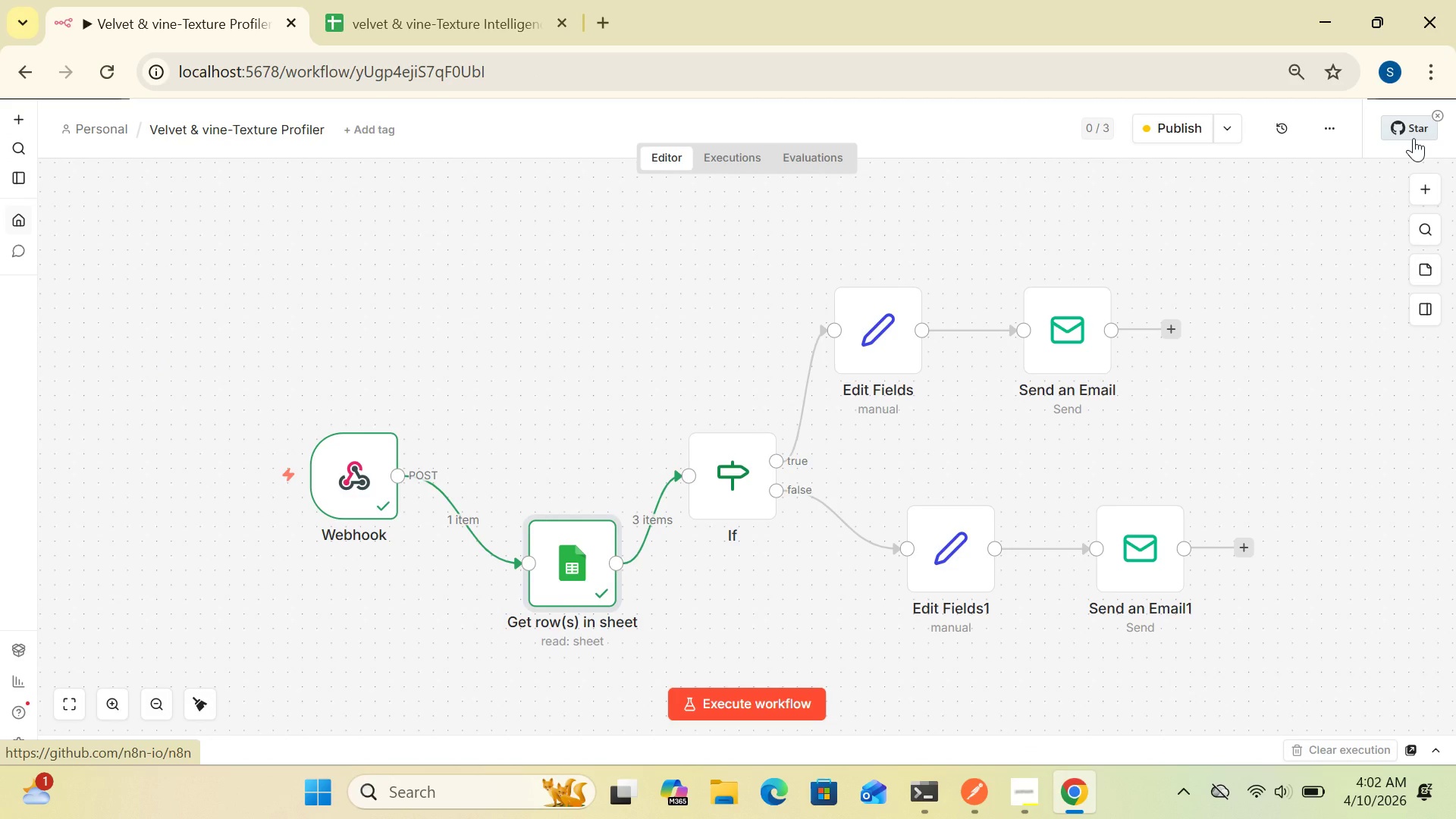 
double_click([593, 599])
 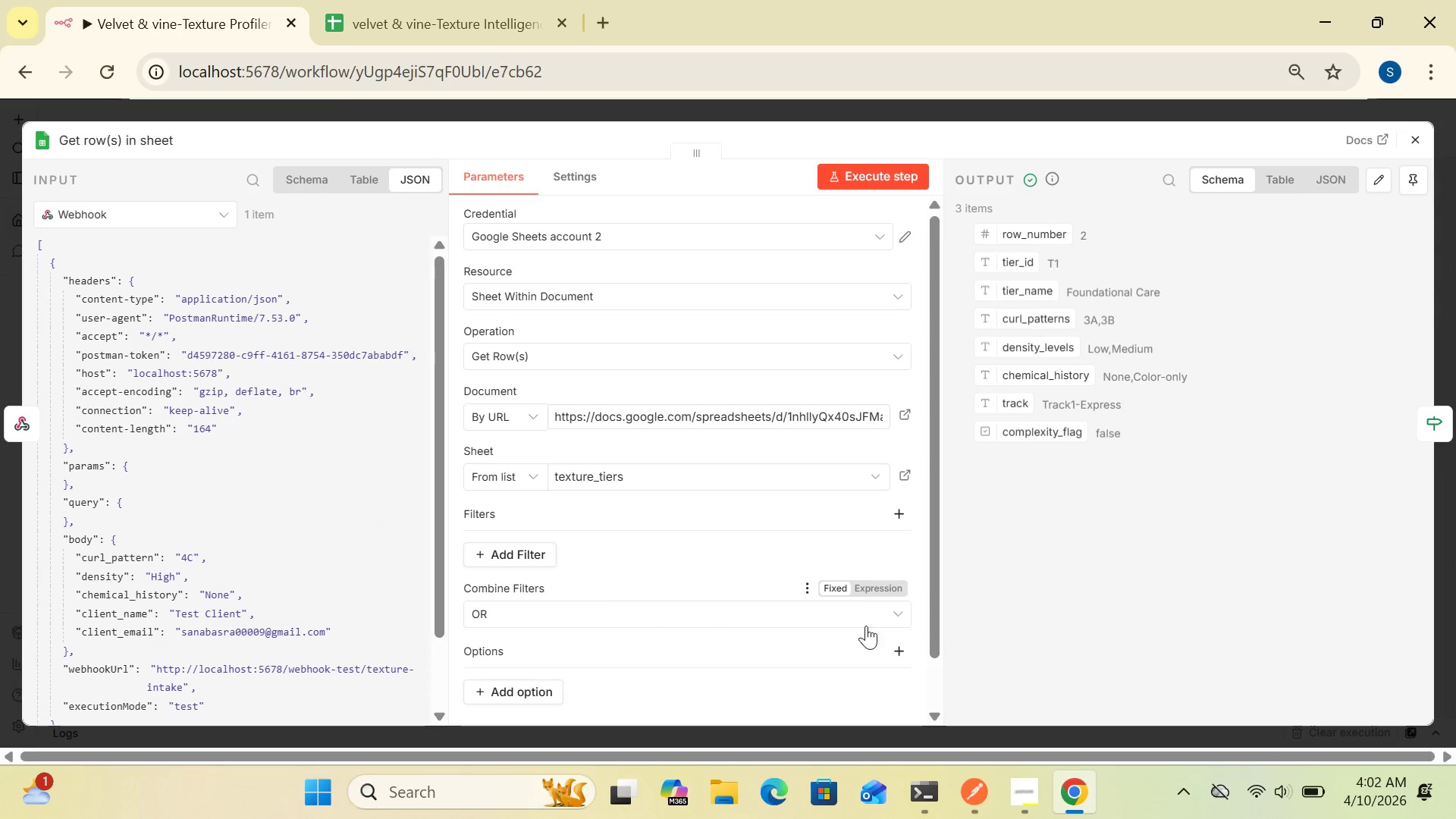 
left_click([896, 616])
 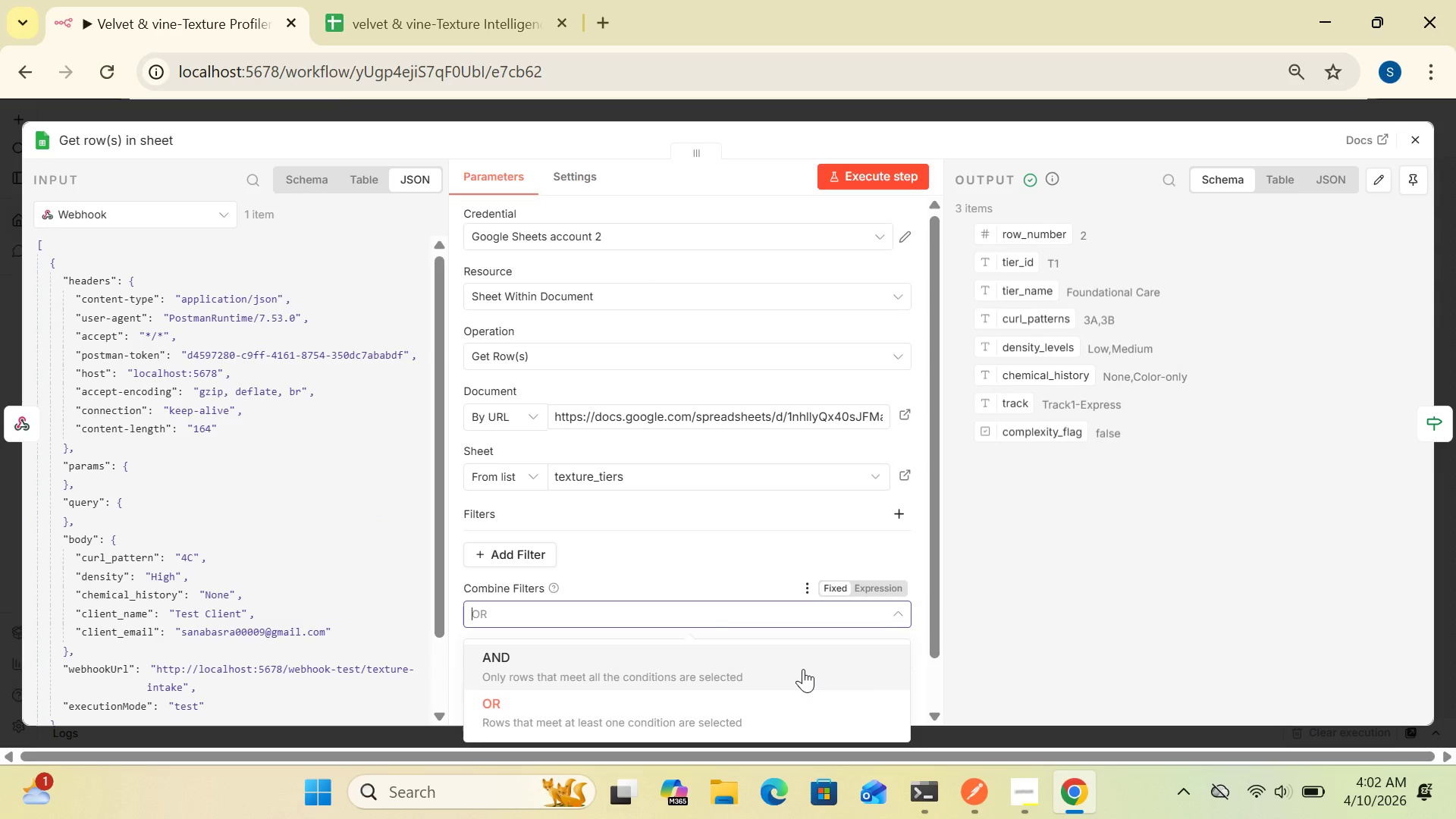 
left_click([803, 669])
 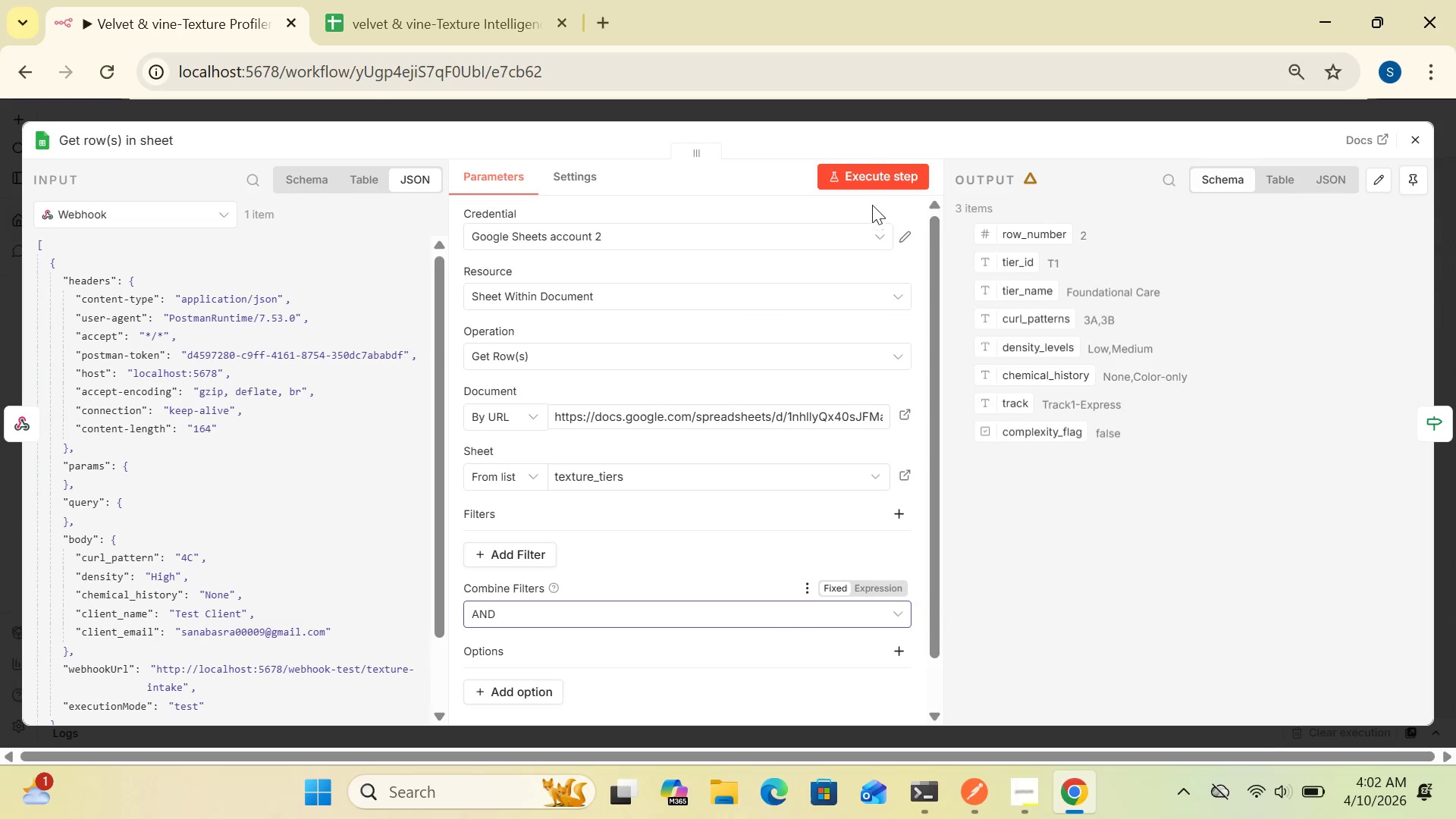 
left_click([885, 173])
 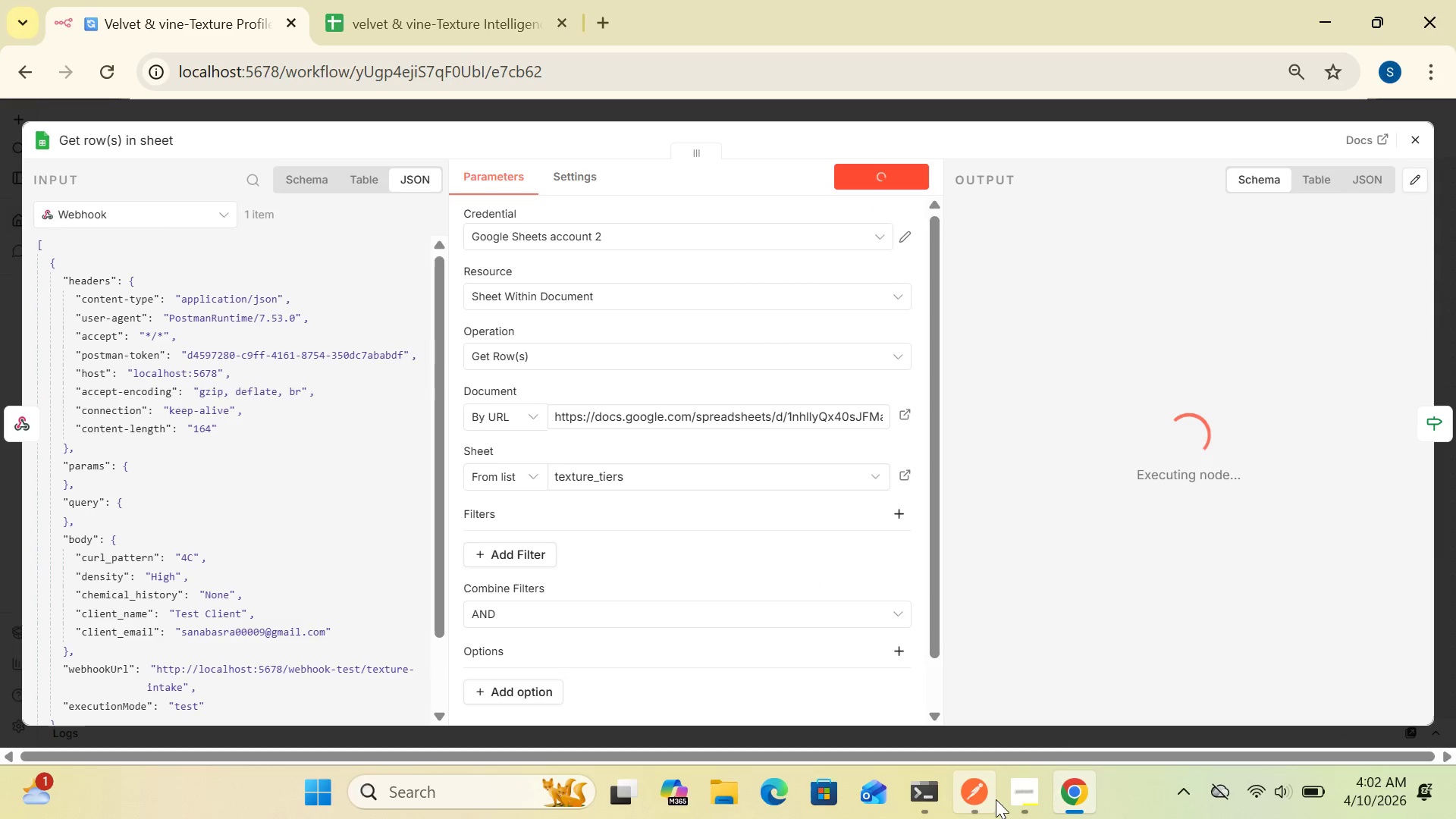 
left_click([977, 794])
 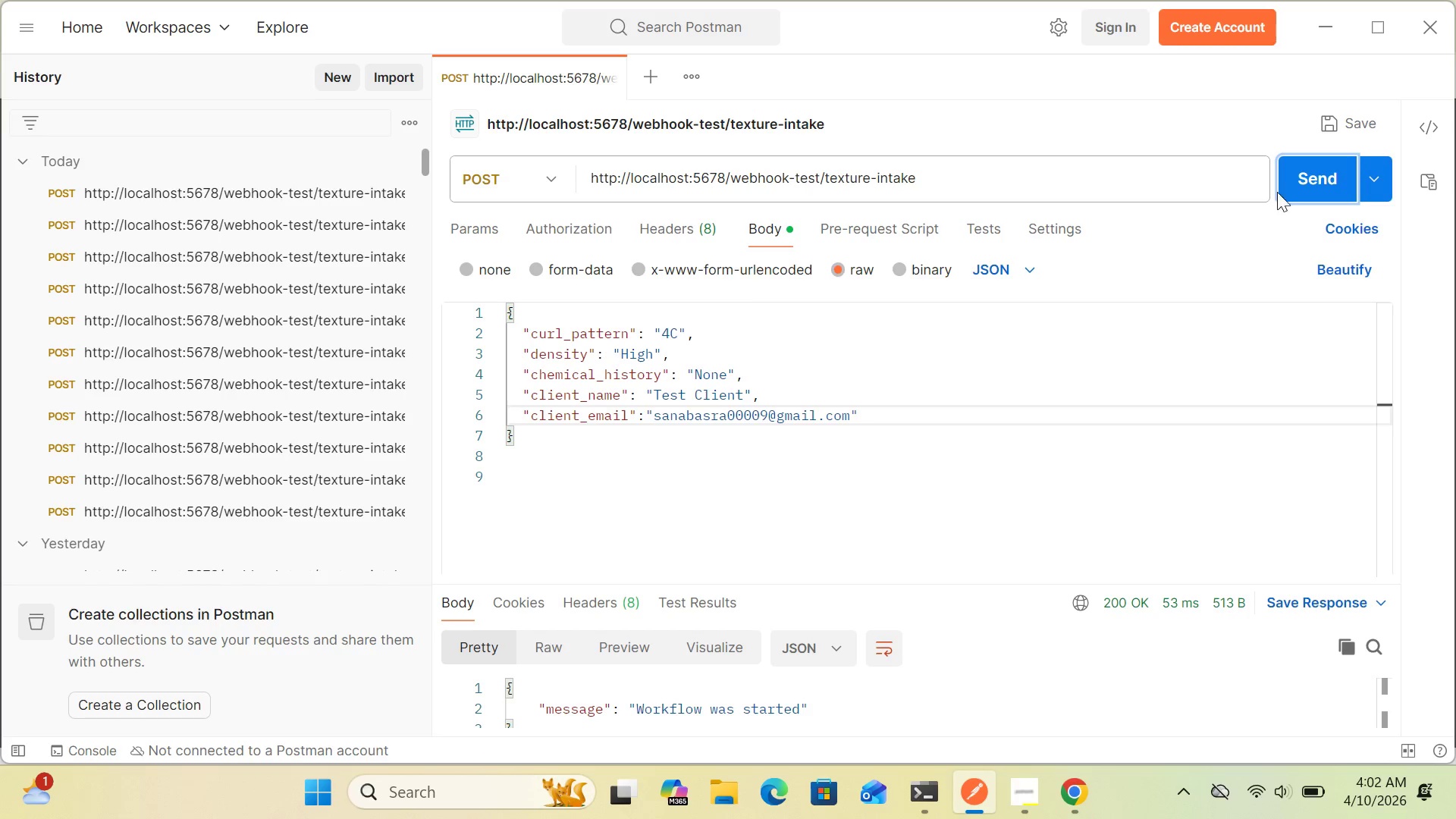 
left_click([1302, 187])
 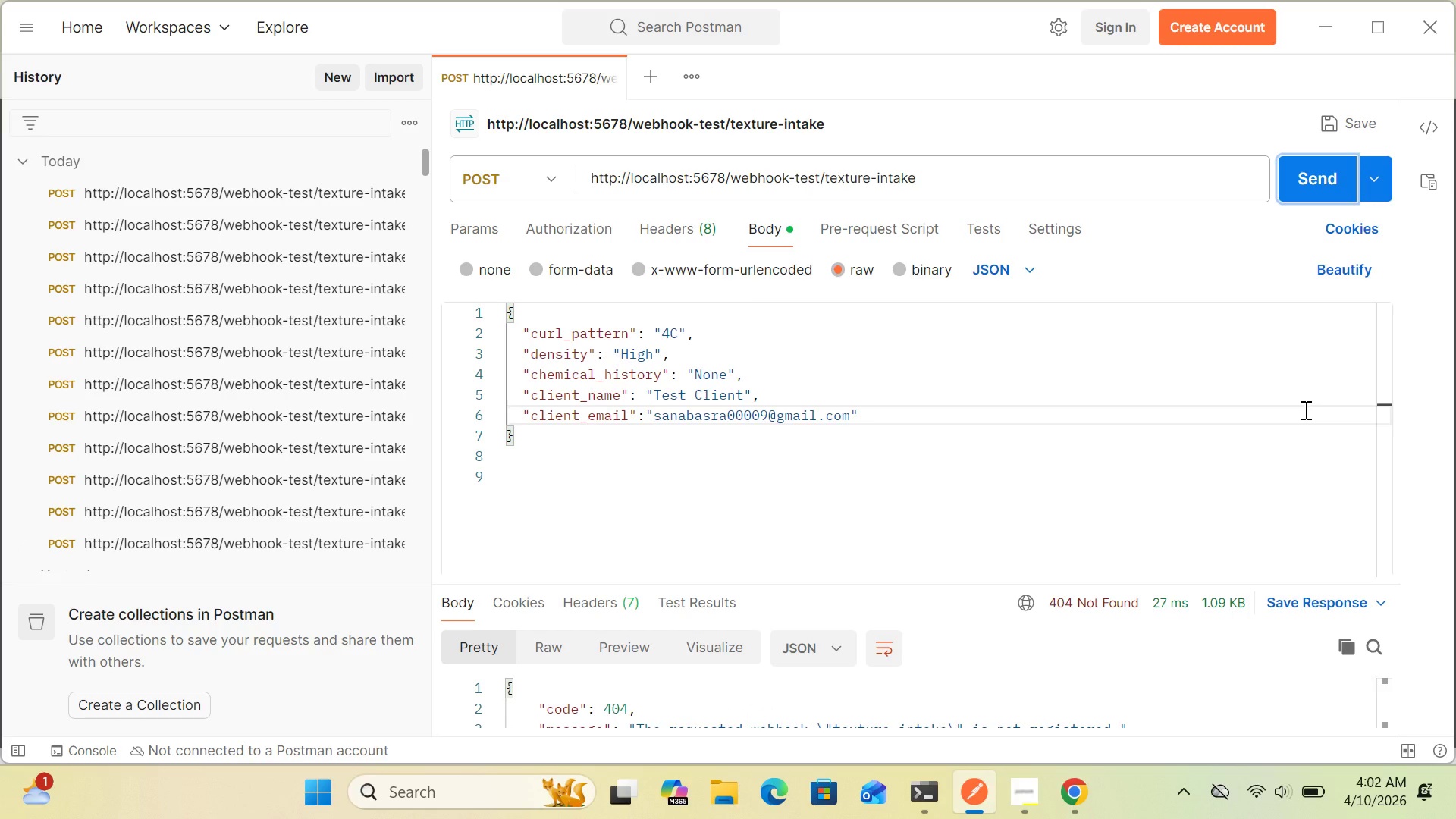 
wait(7.25)
 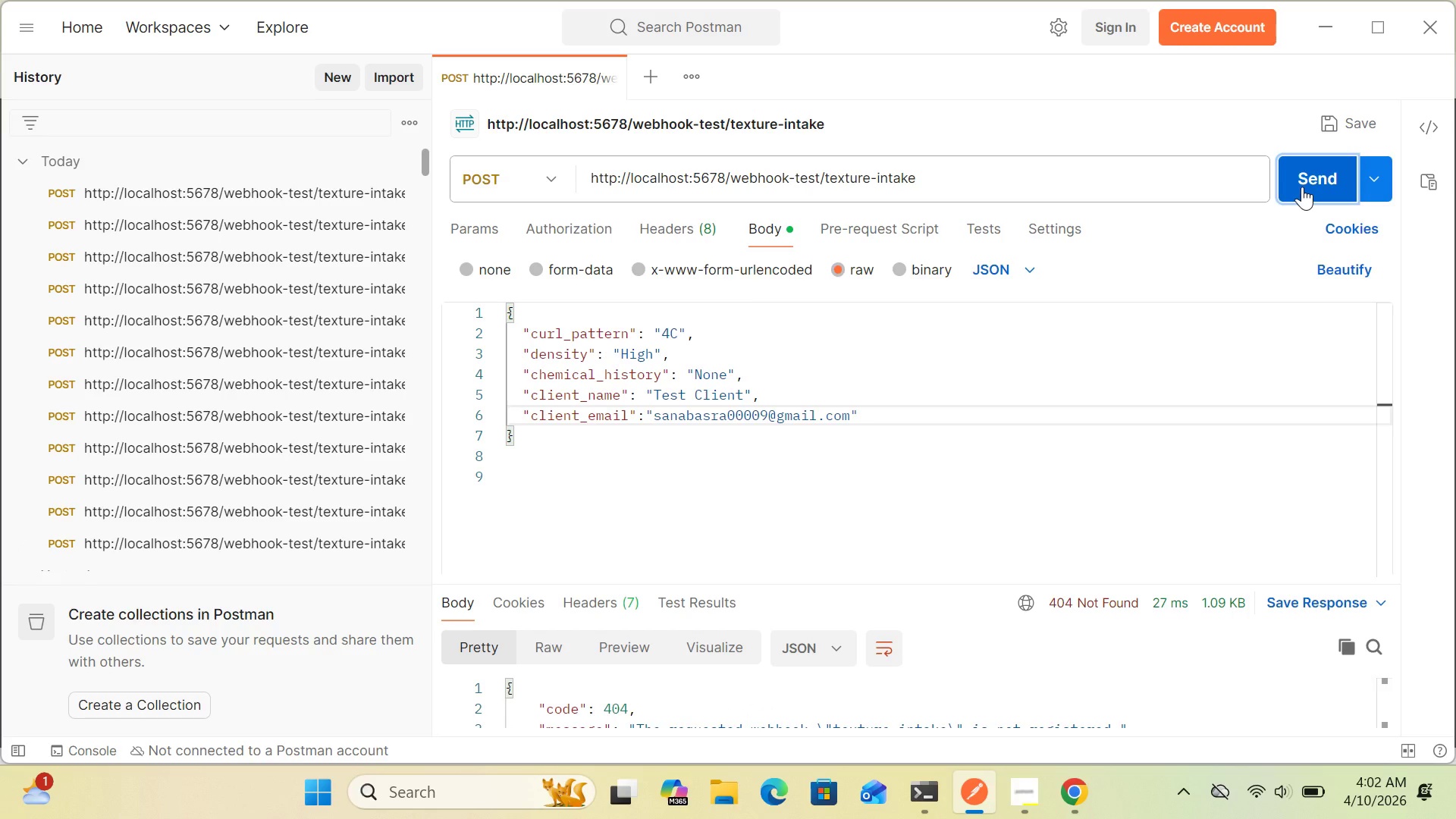 
left_click([1078, 795])
 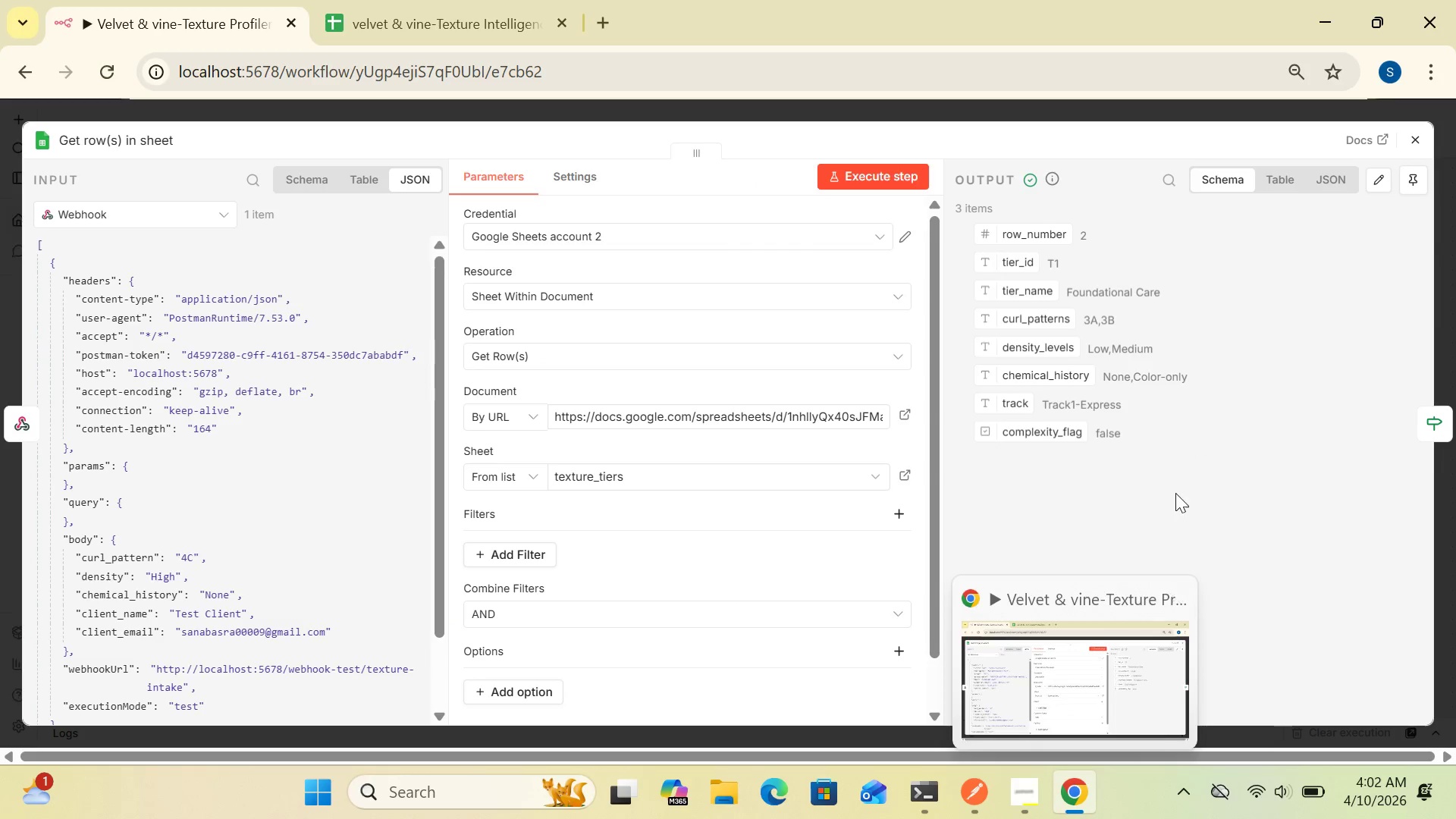 
wait(7.25)
 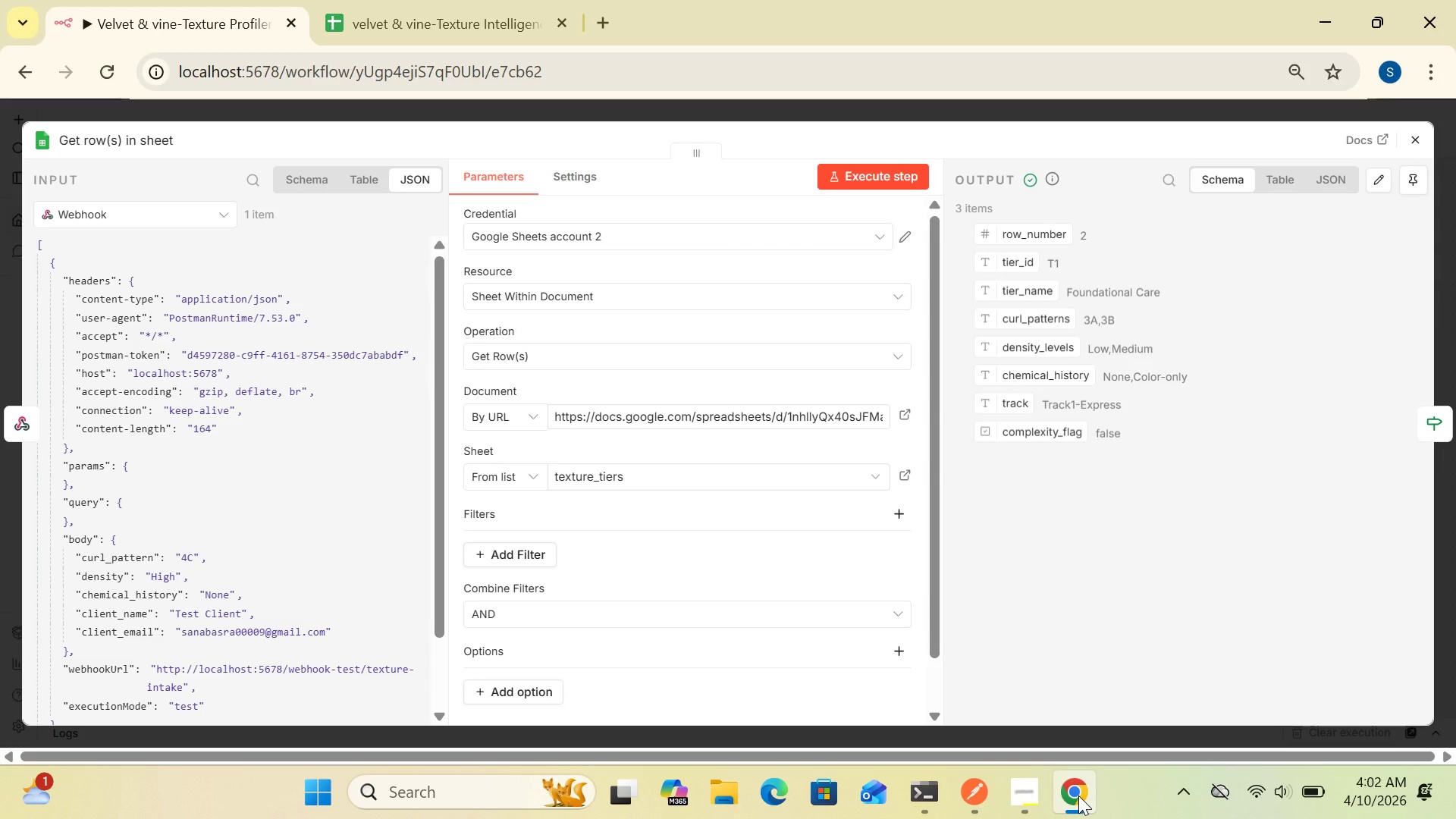 
left_click([1417, 143])
 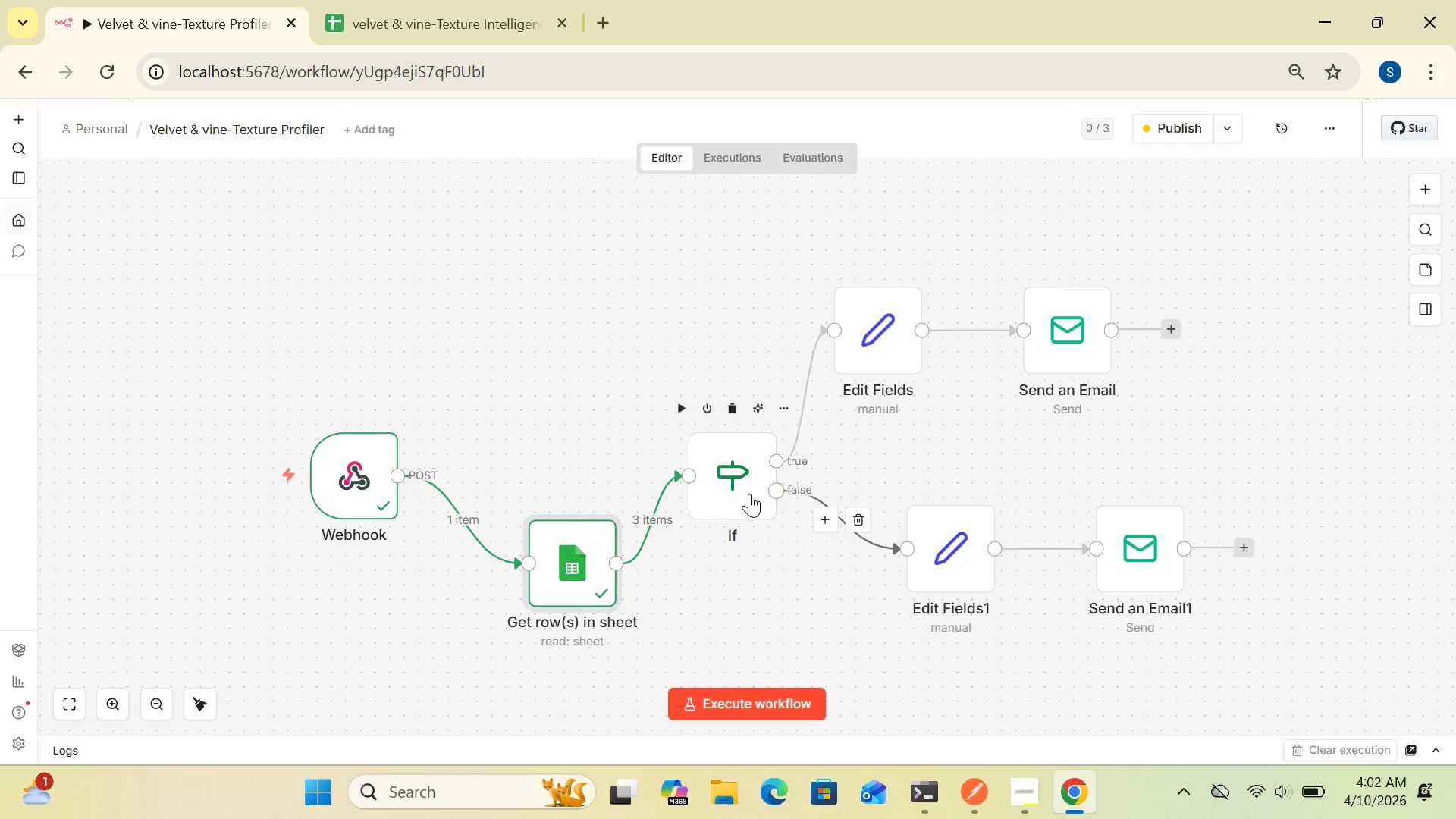 
double_click([740, 491])
 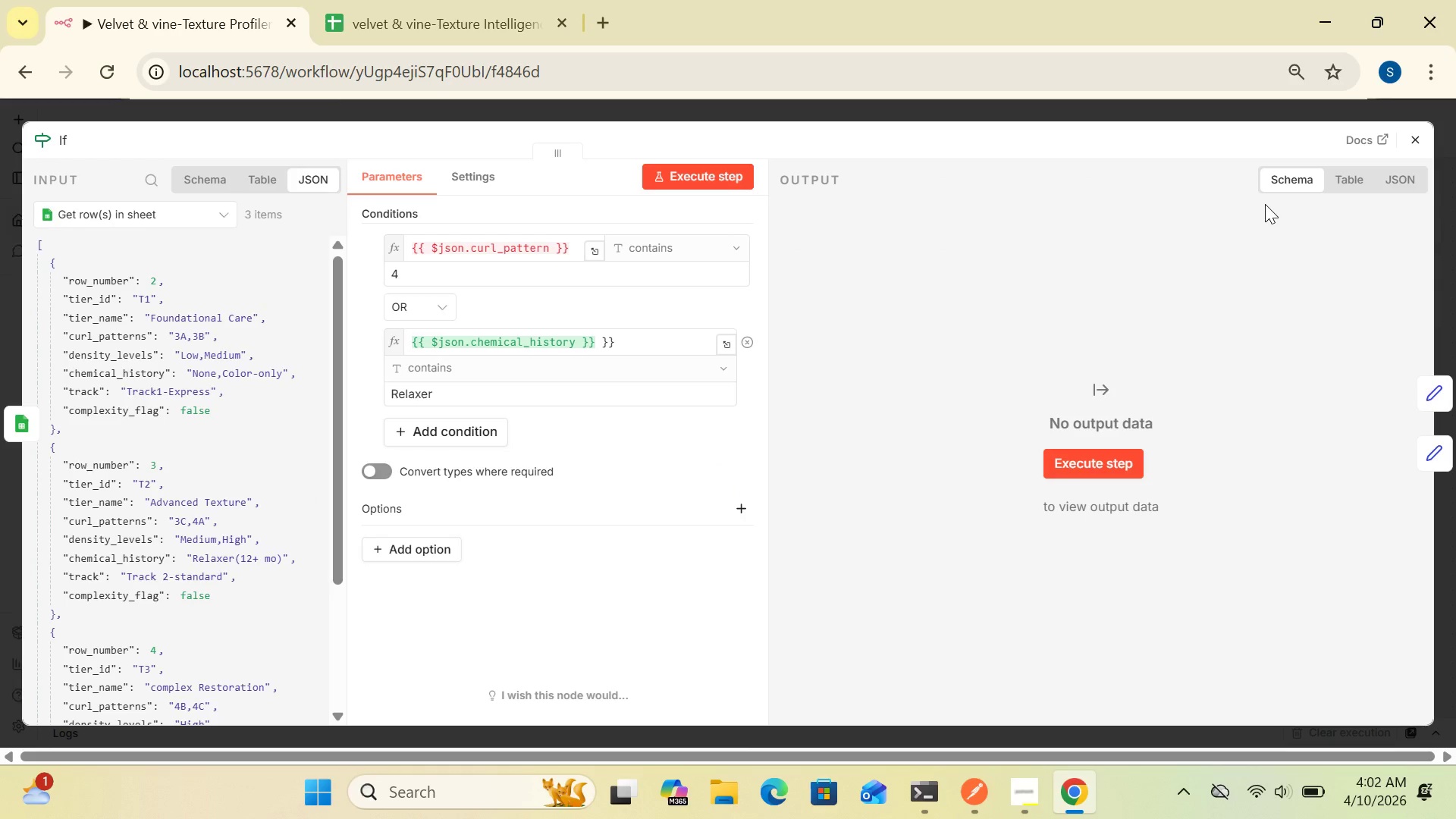 
left_click([1415, 136])
 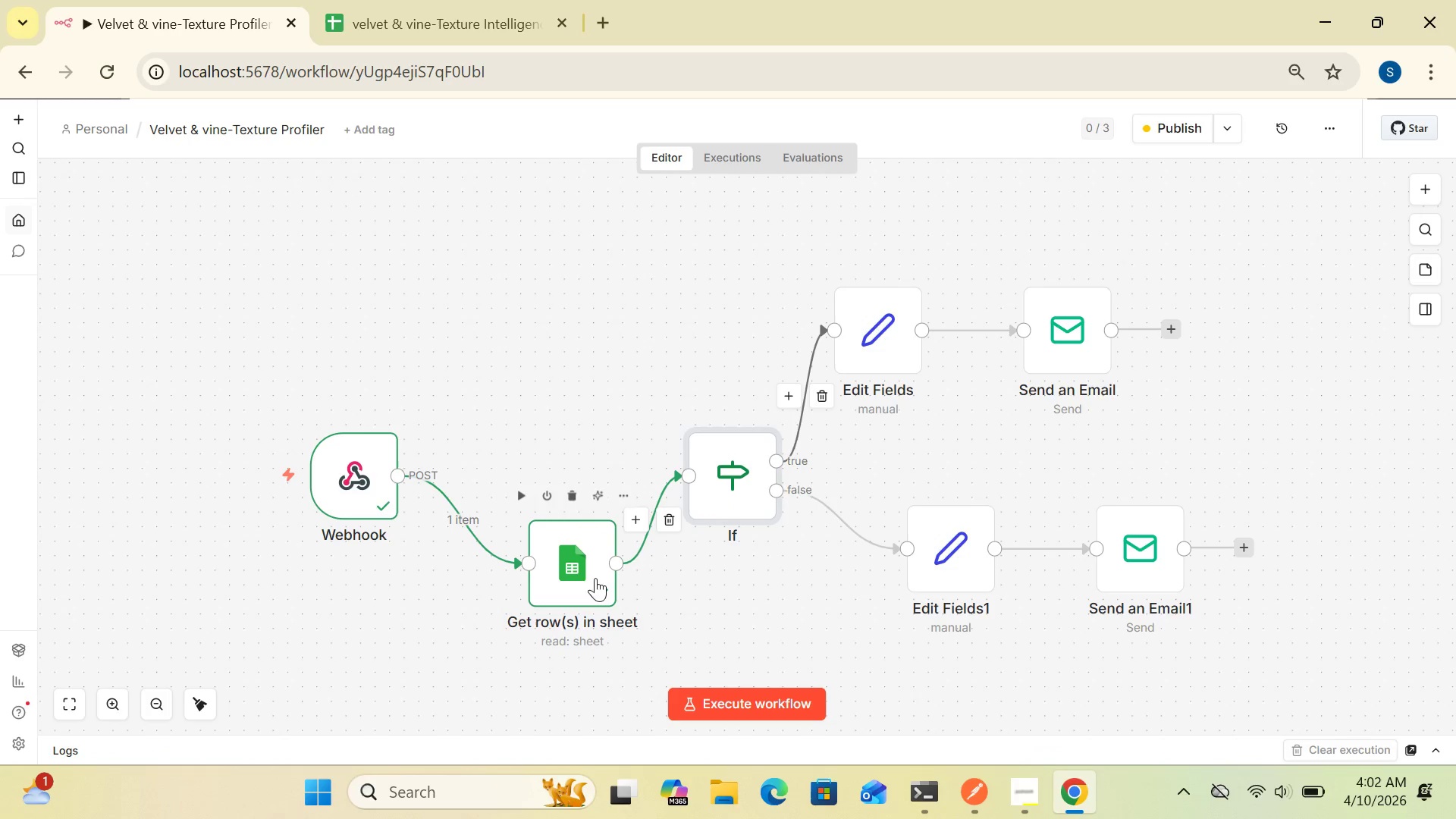 
double_click([581, 571])
 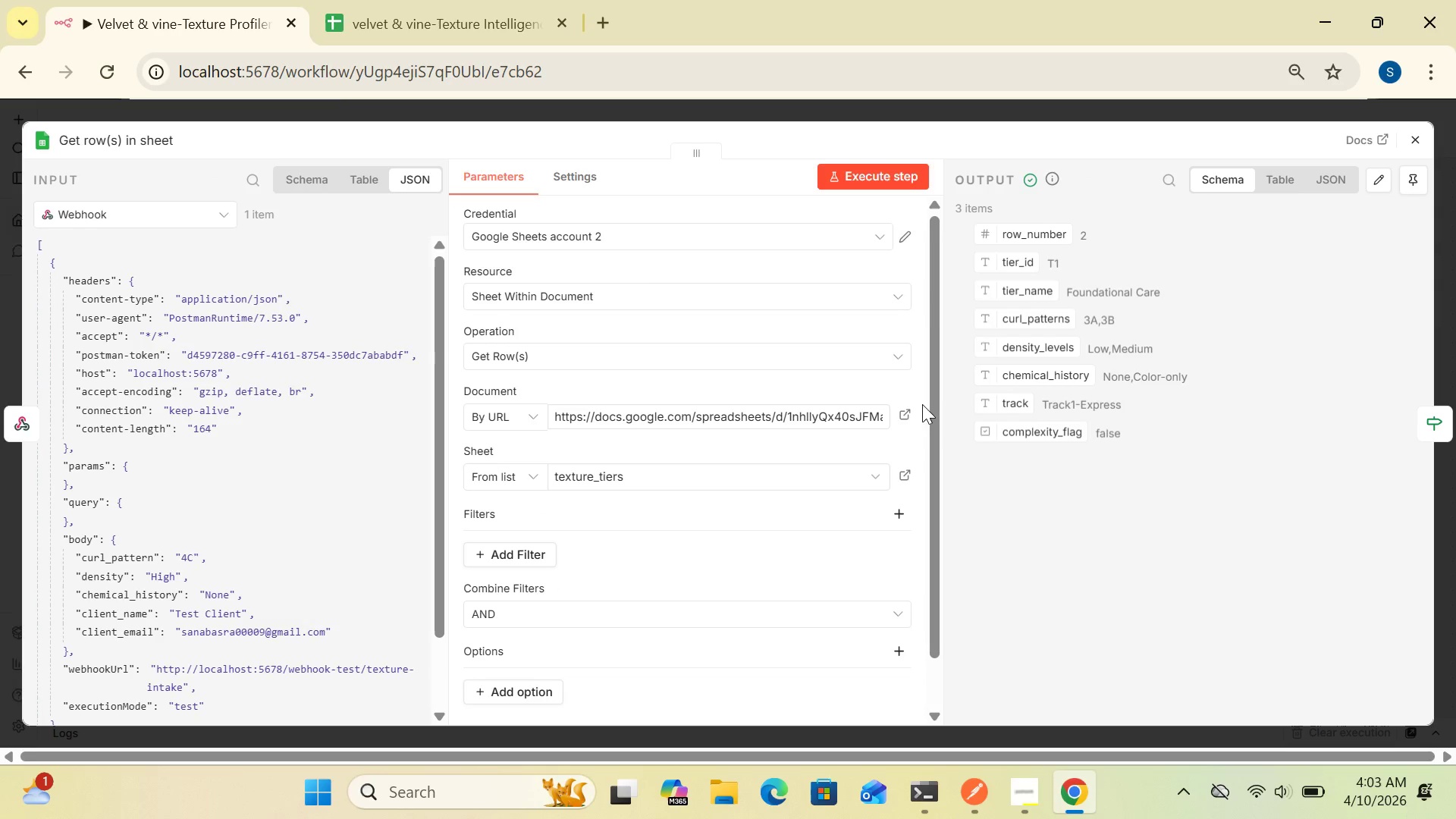 
wait(6.25)
 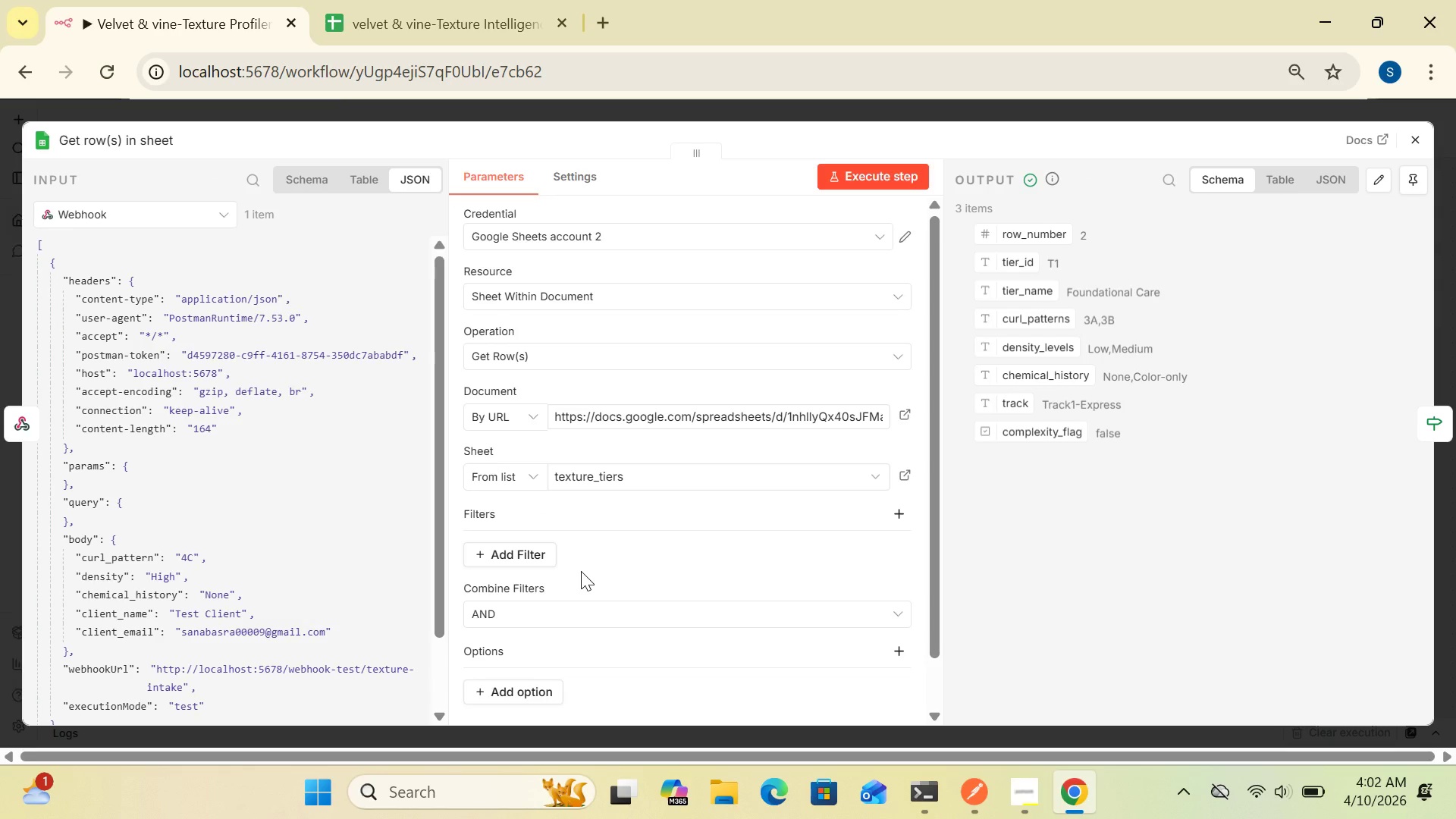 
left_click([890, 187])
 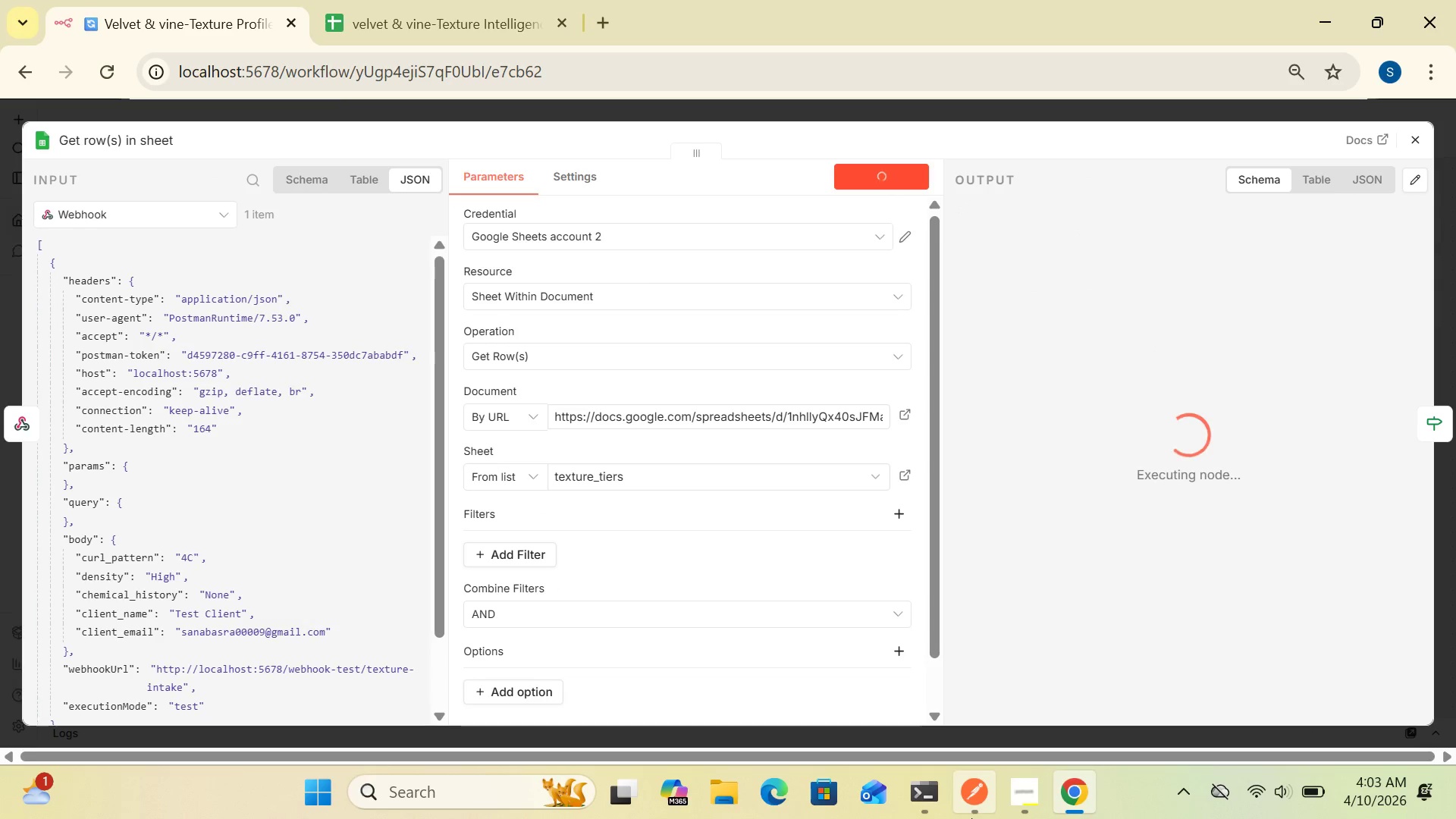 
left_click([977, 798])
 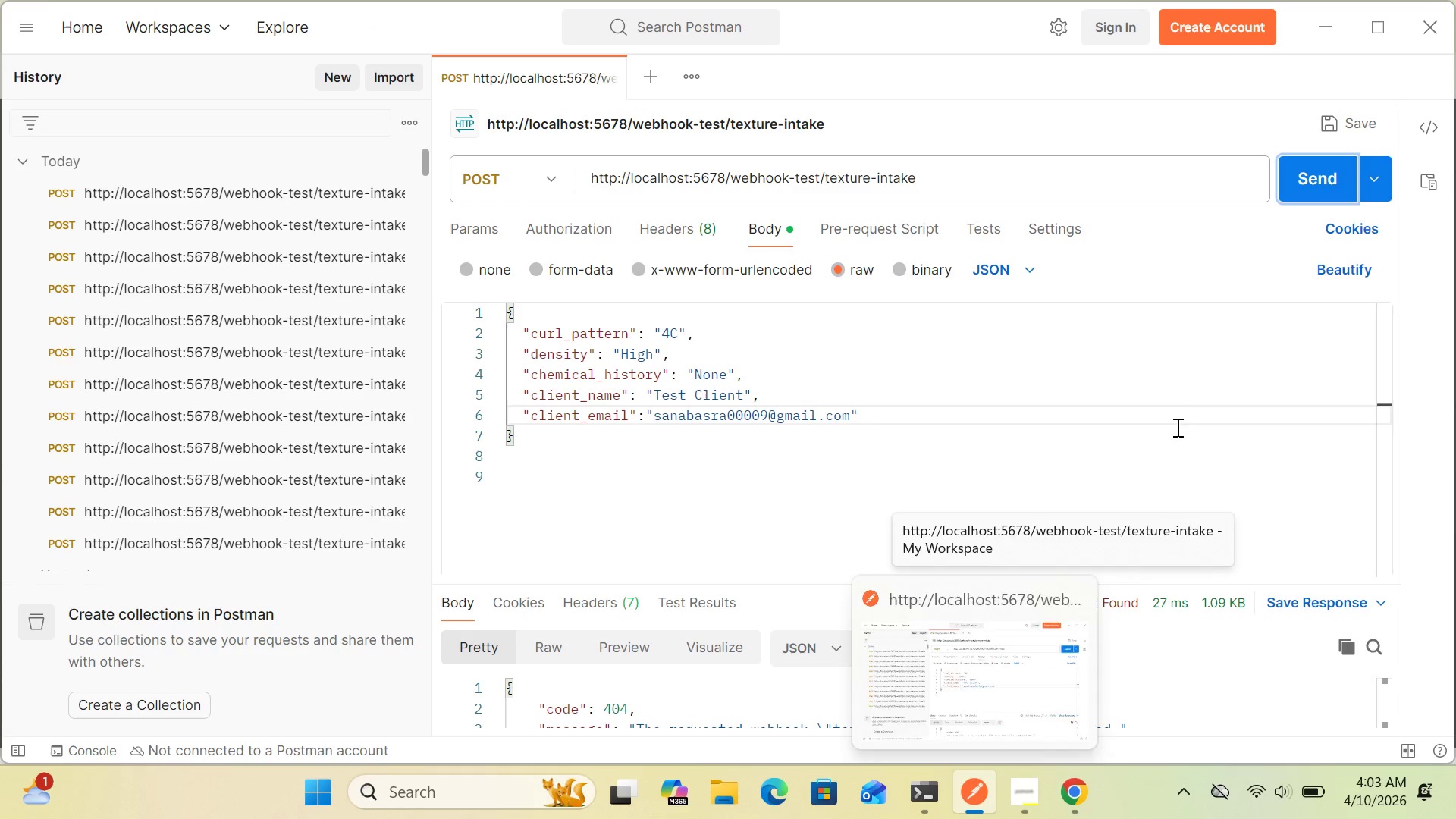 
wait(7.62)
 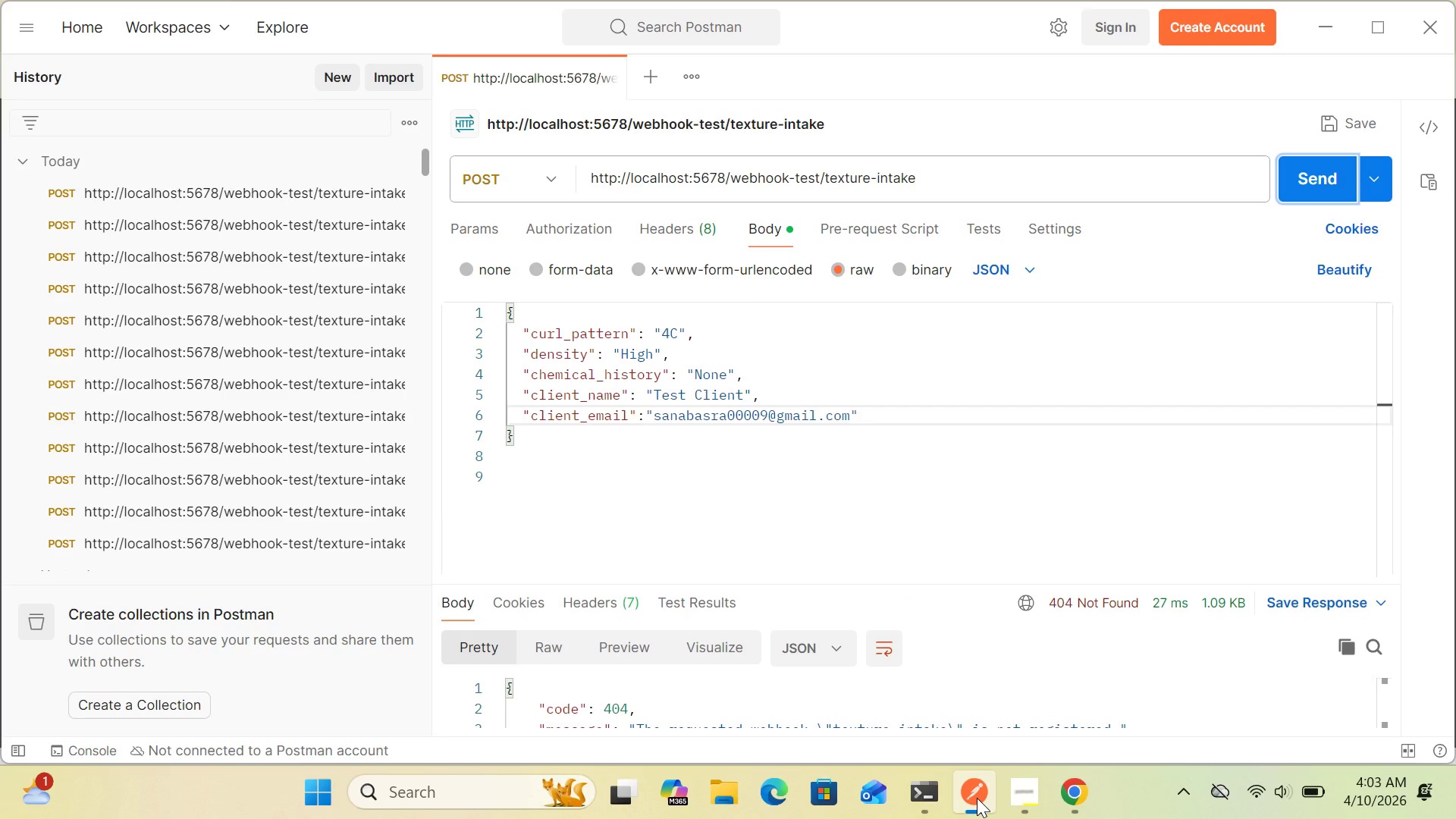 
left_click([1078, 788])
 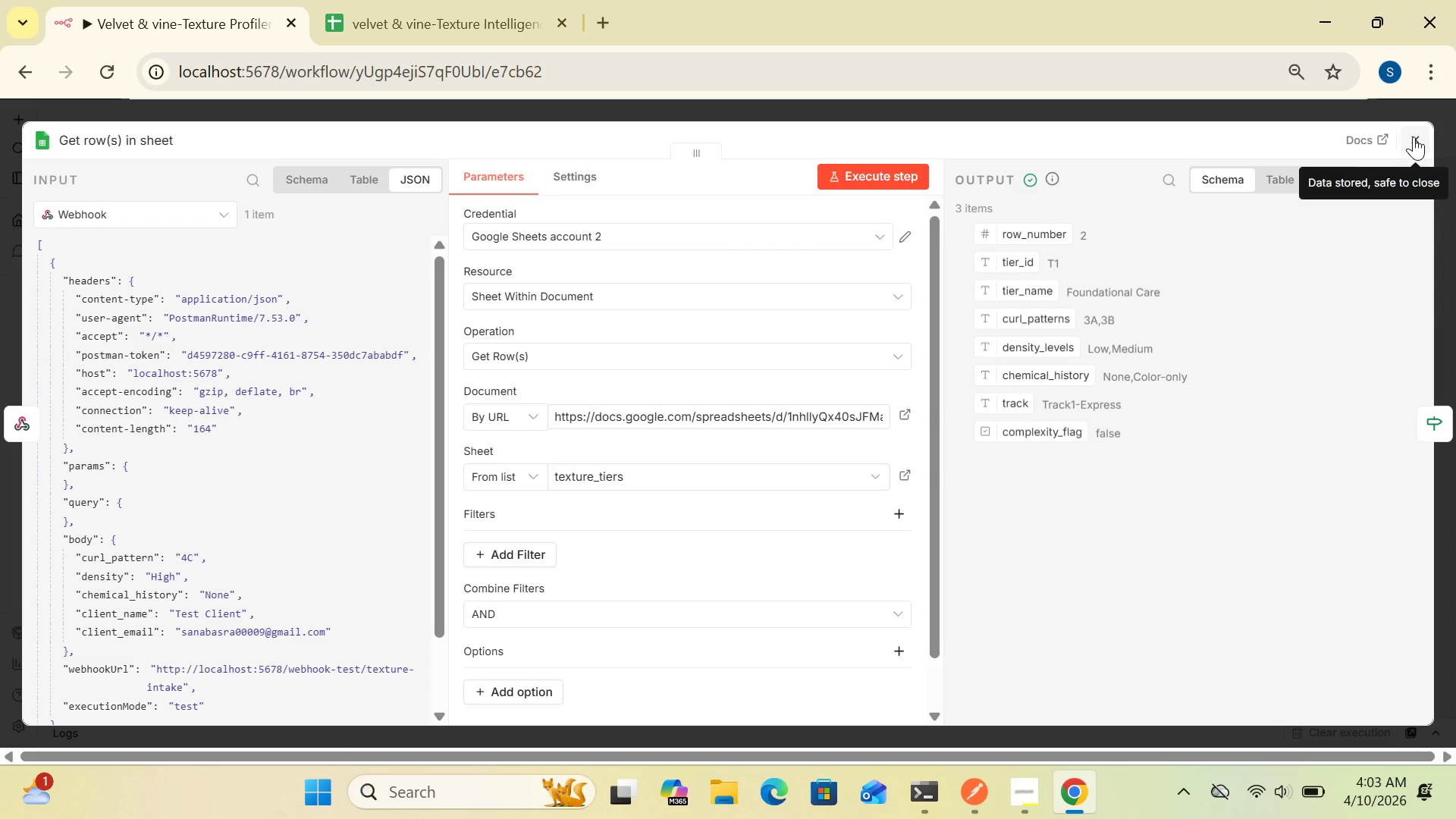 
wait(5.09)
 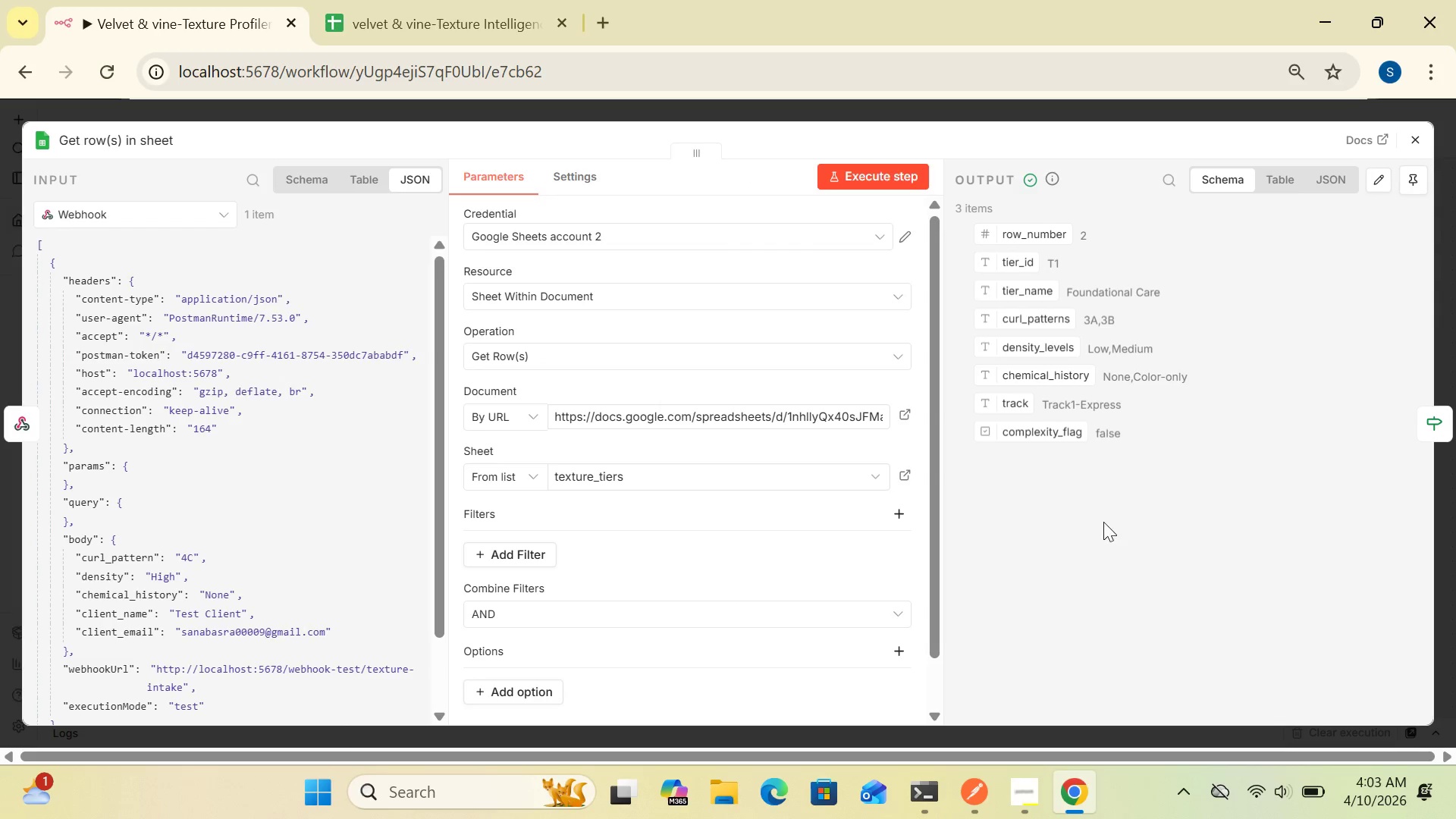 
left_click([1414, 139])
 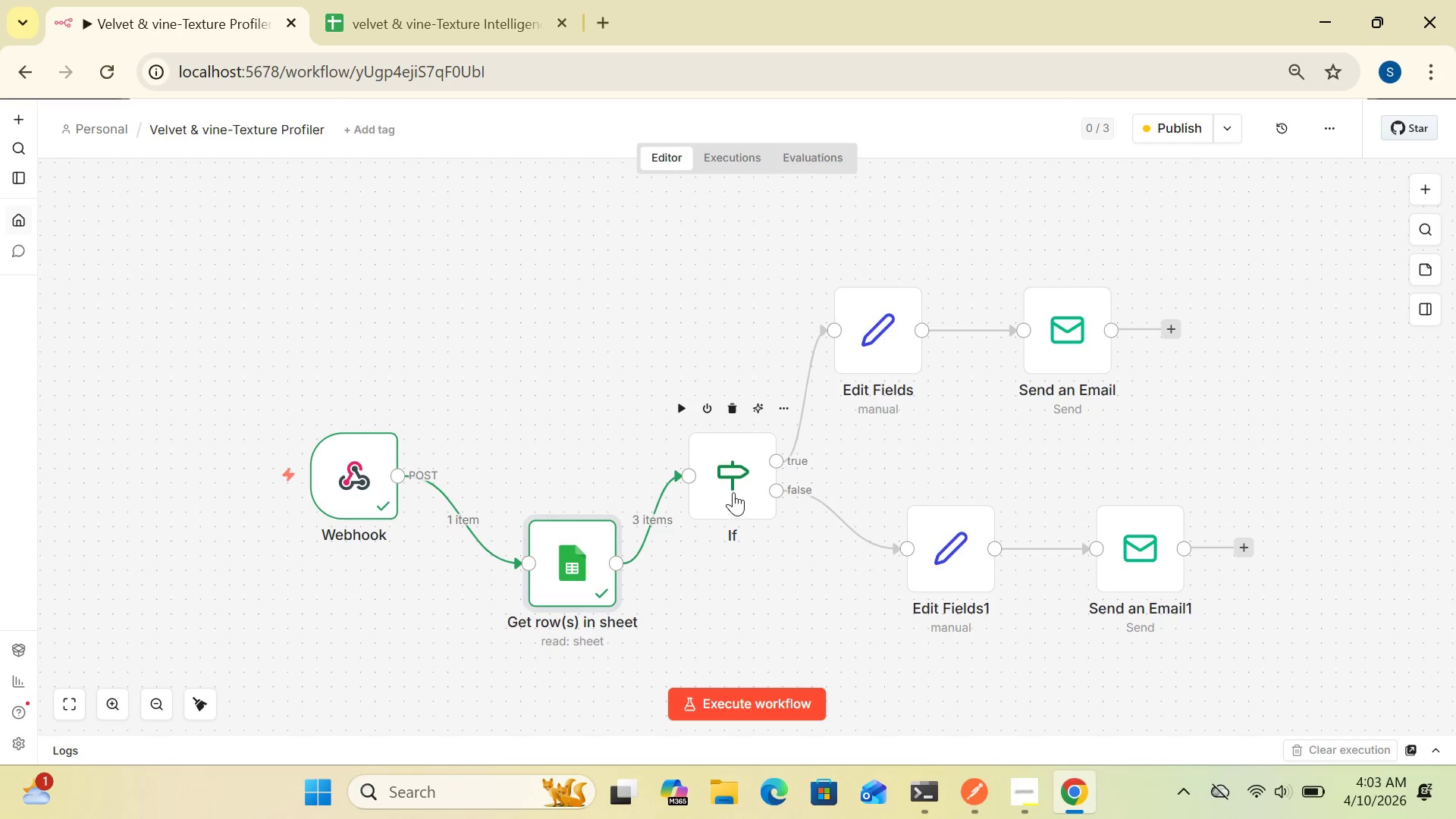 
double_click([735, 491])
 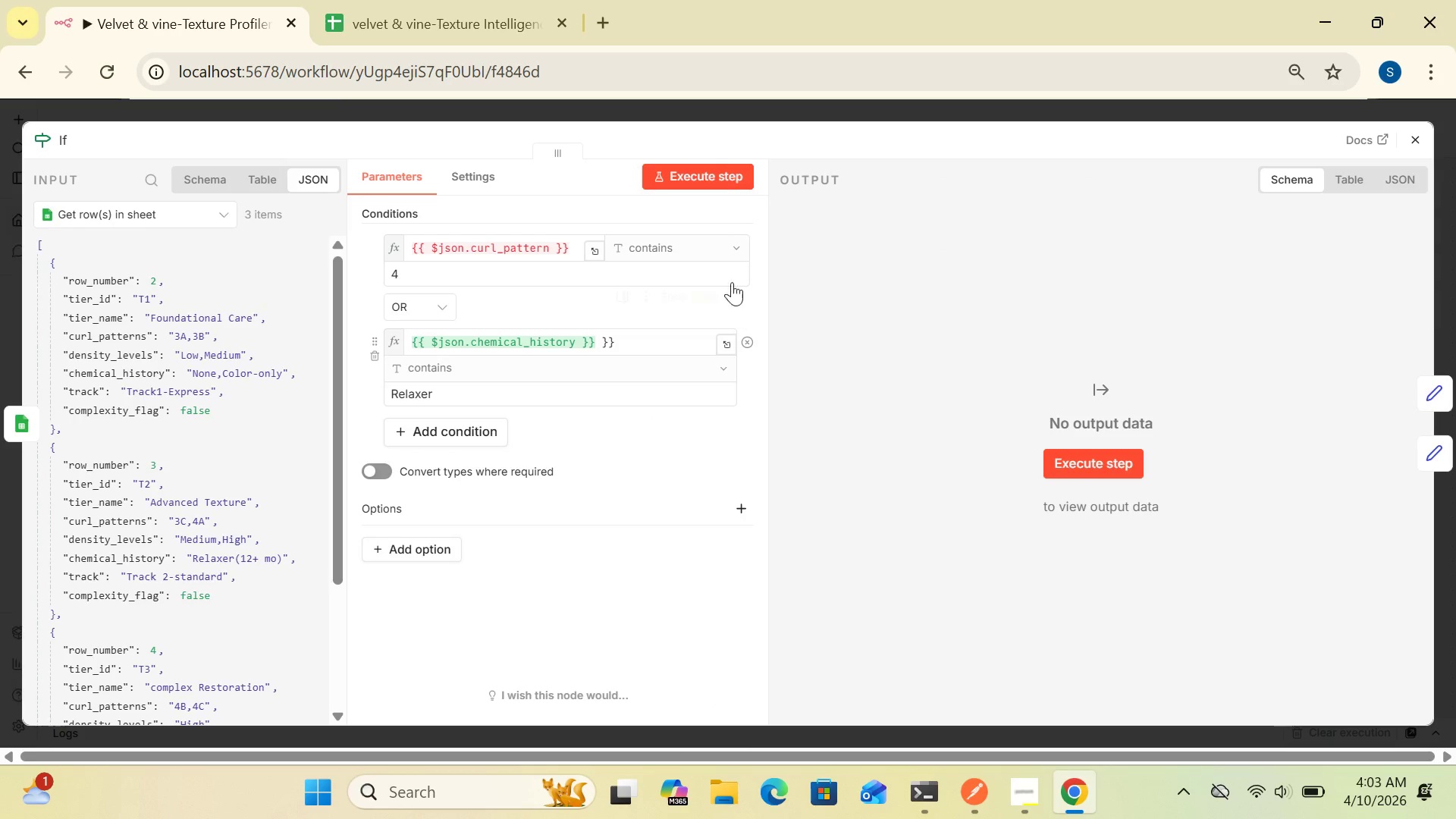 
left_click([738, 249])
 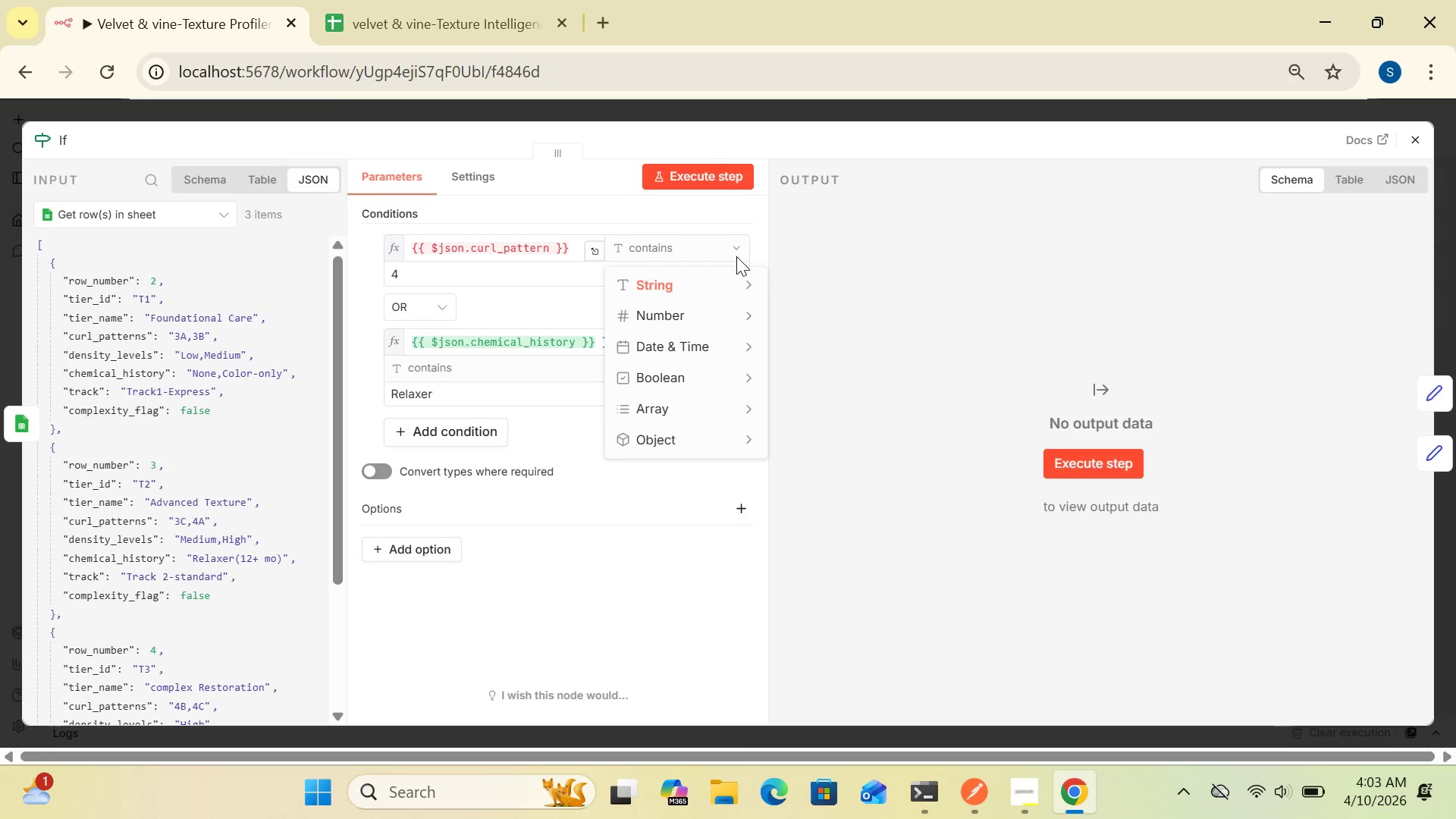 
mouse_move([743, 282])
 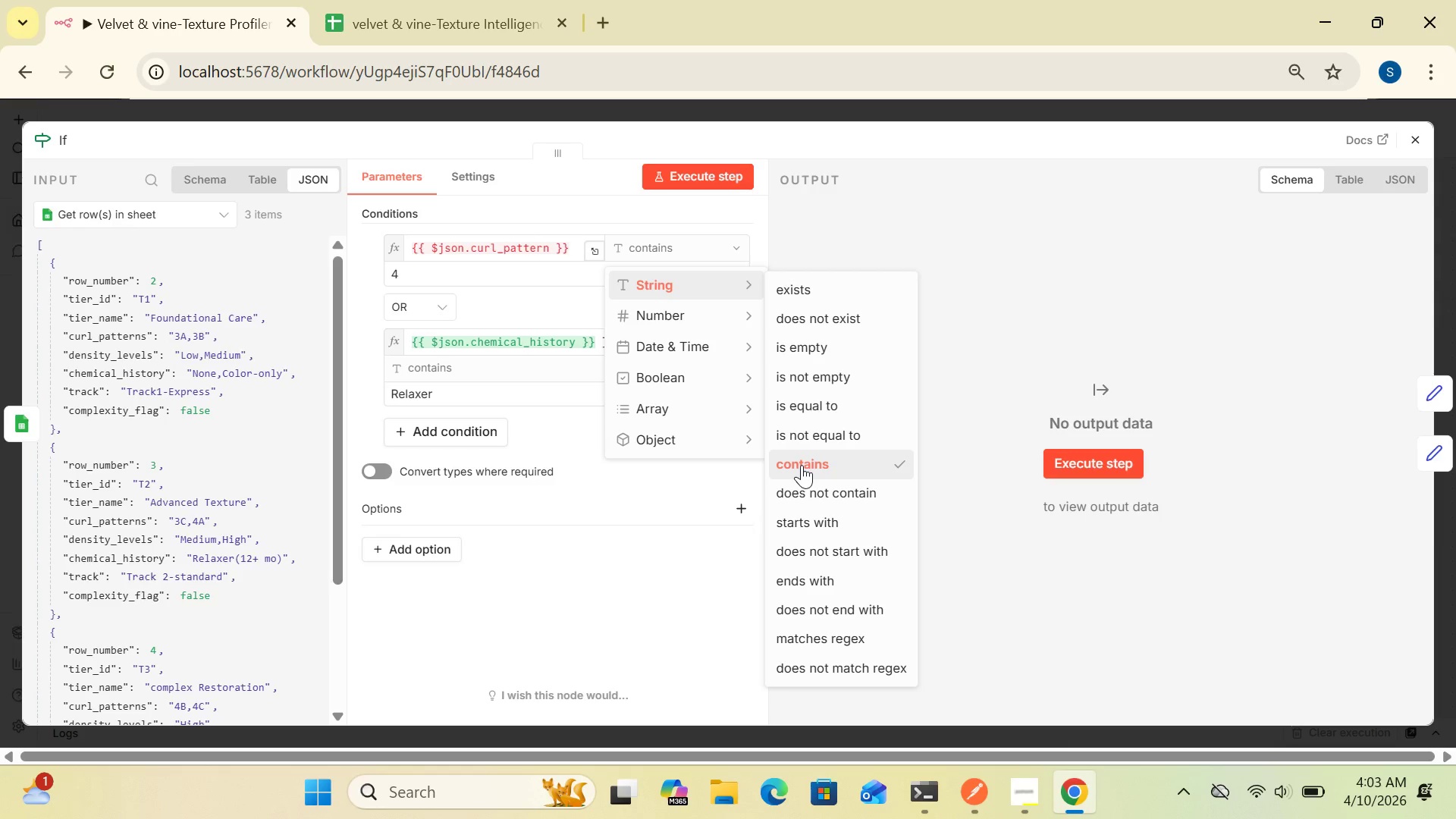 
left_click([802, 465])
 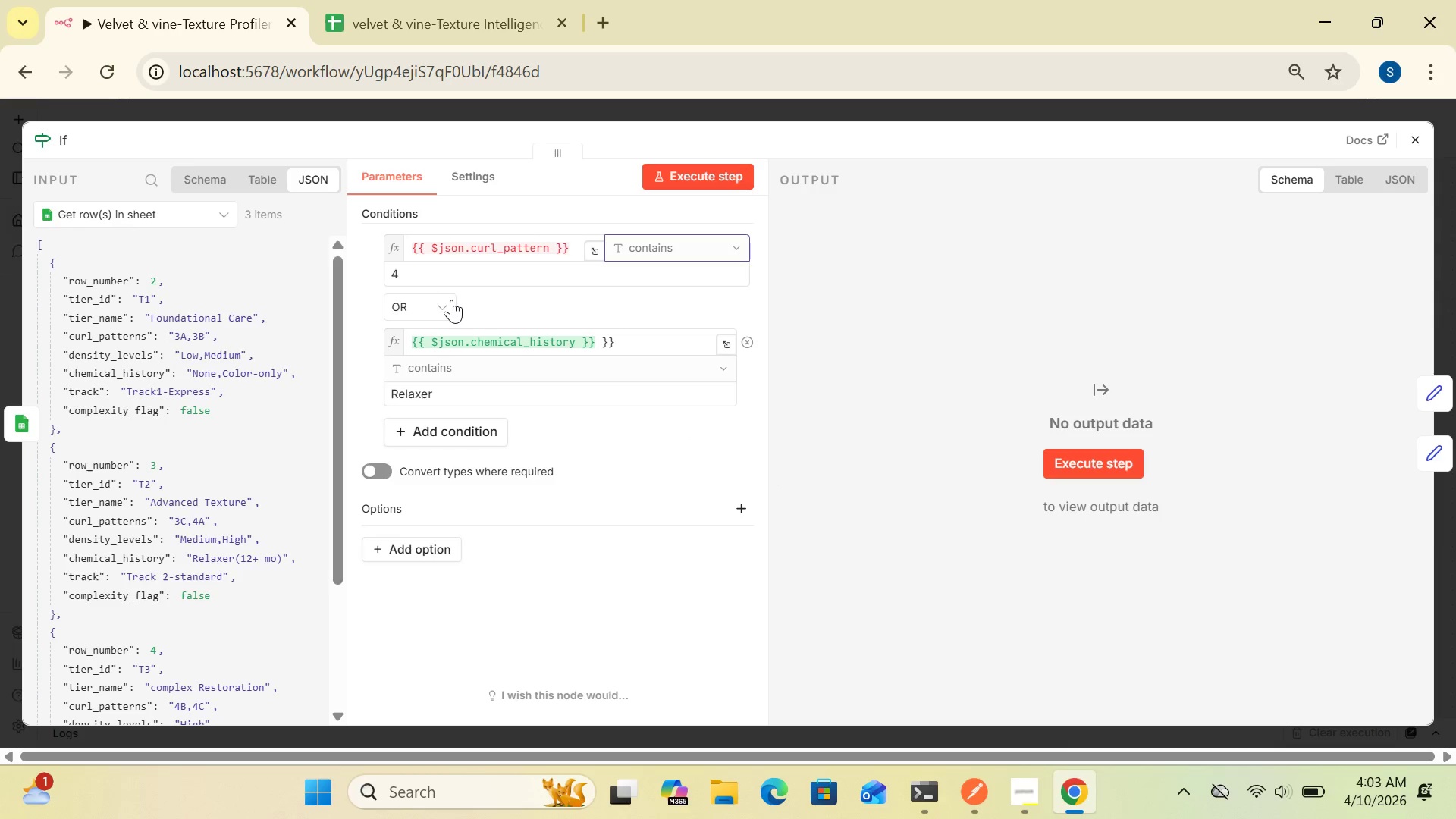 
left_click([449, 300])
 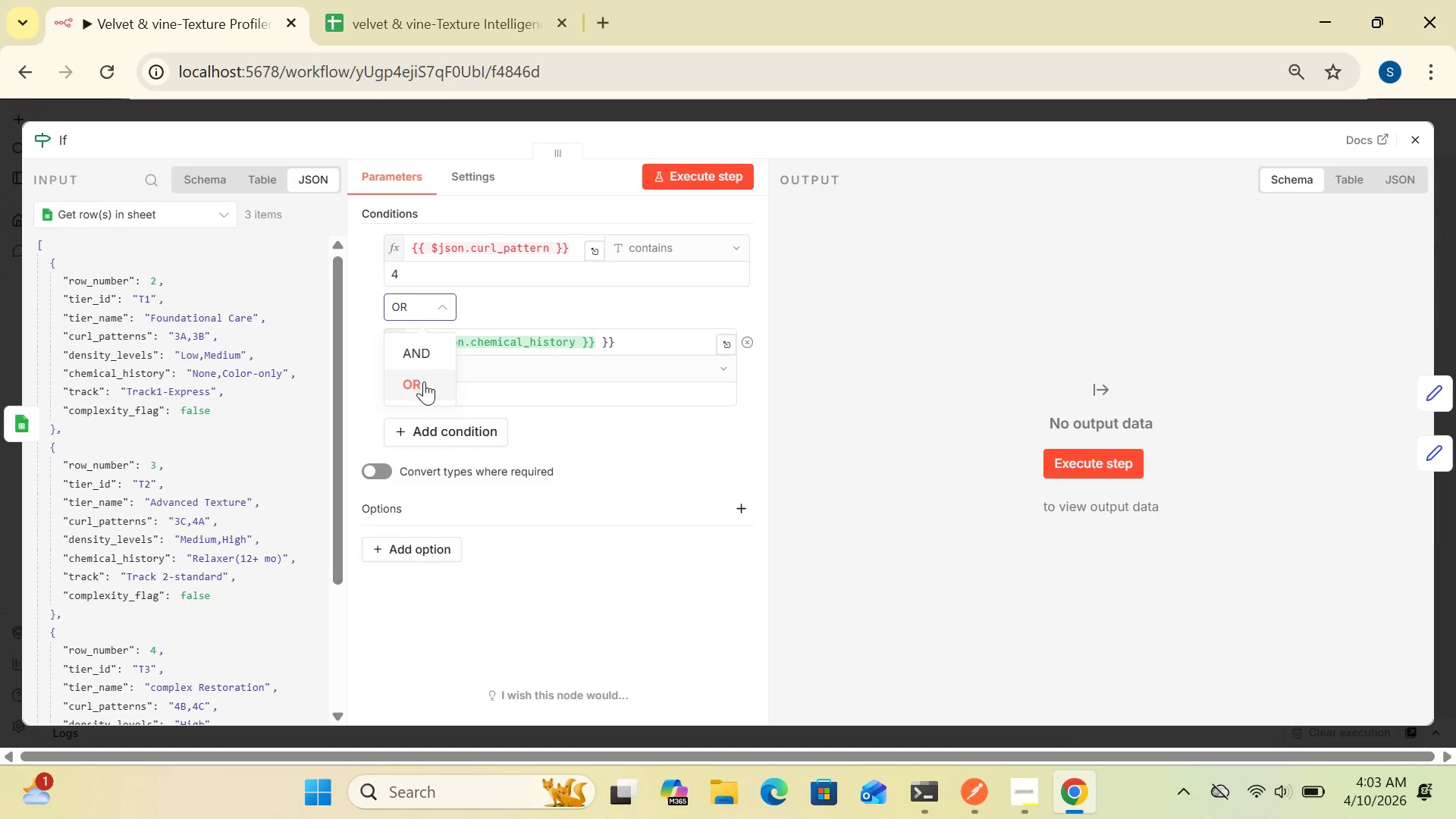 
left_click([424, 381])
 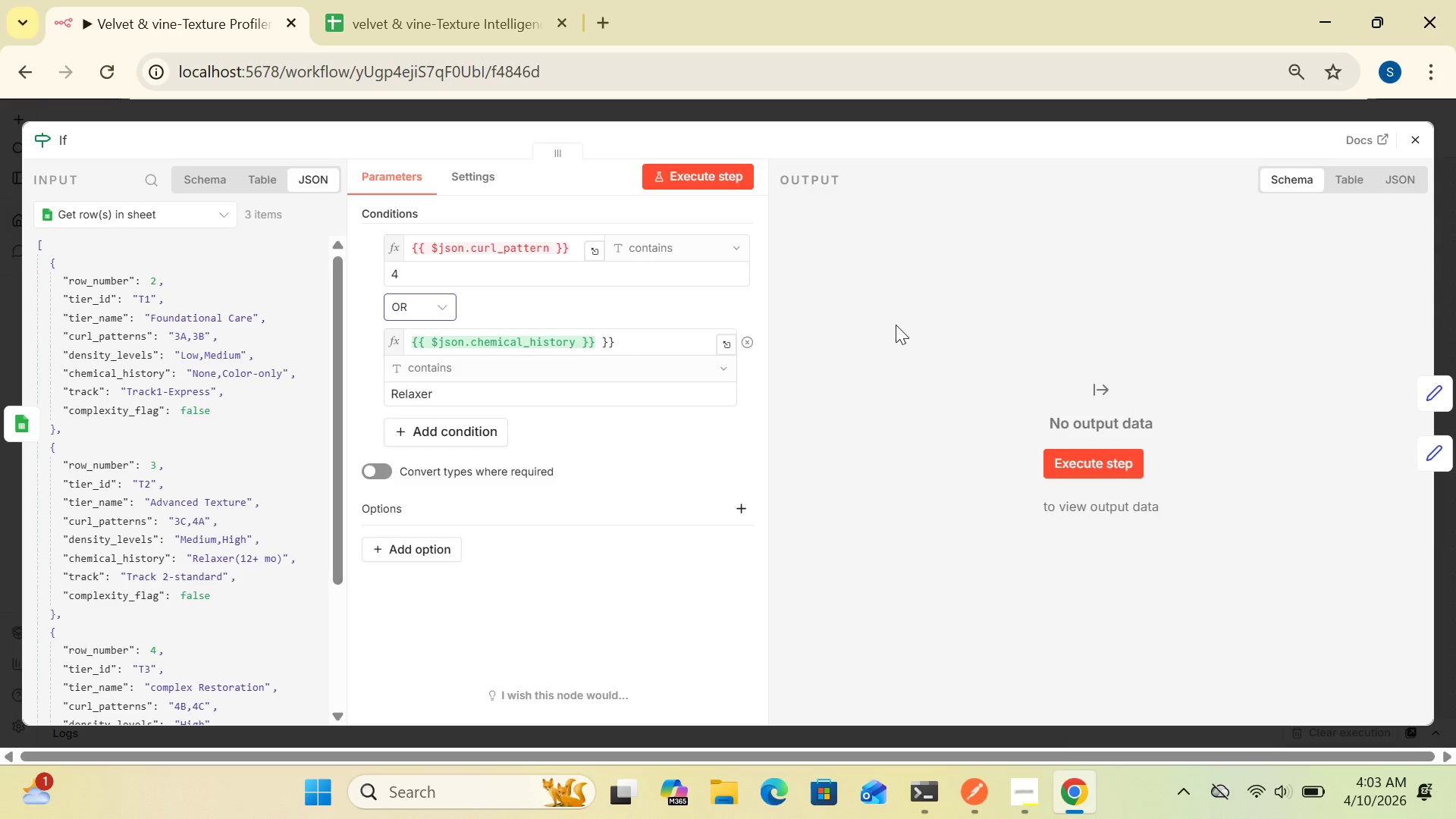 
wait(9.89)
 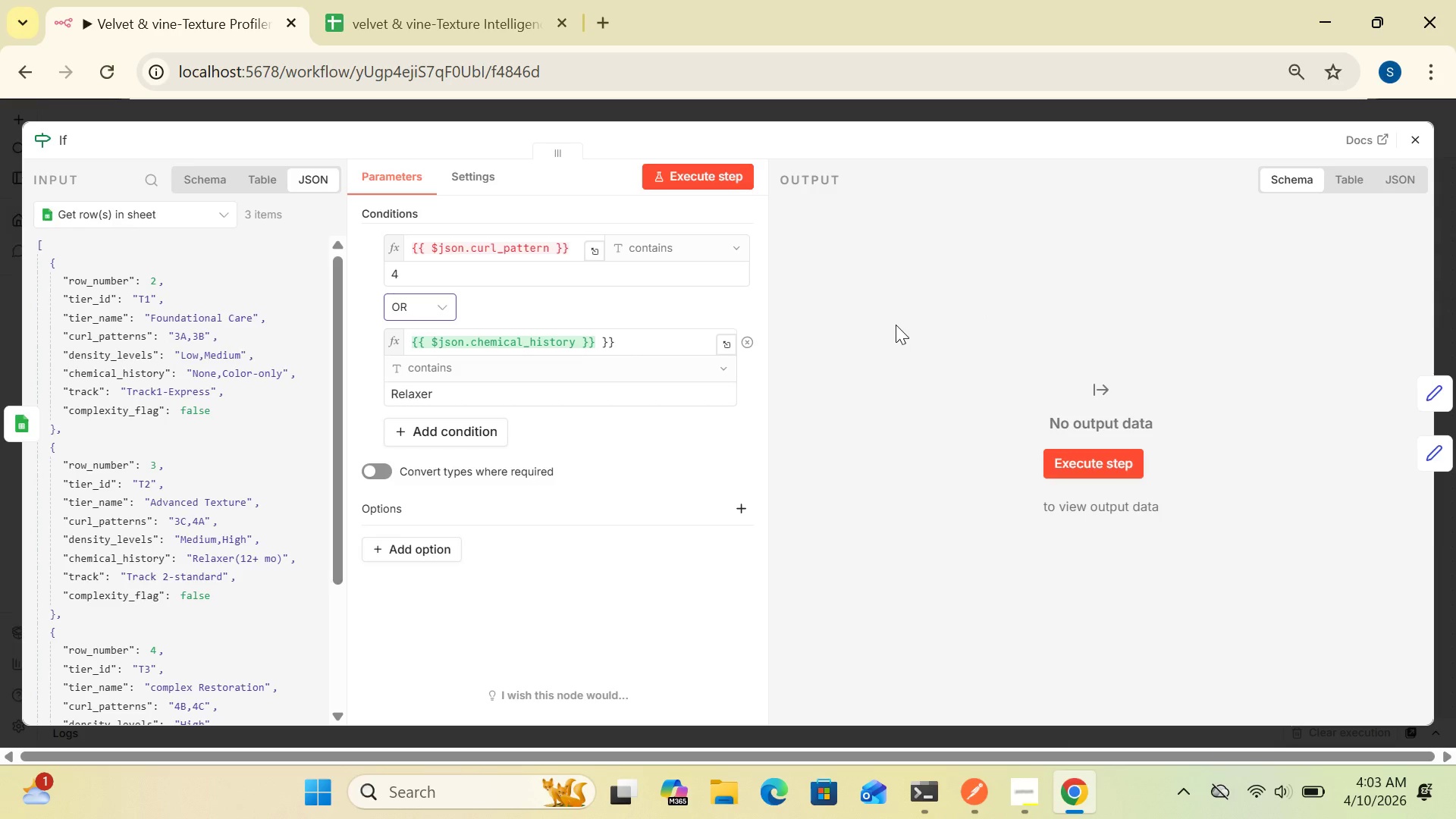 
left_click([280, 174])
 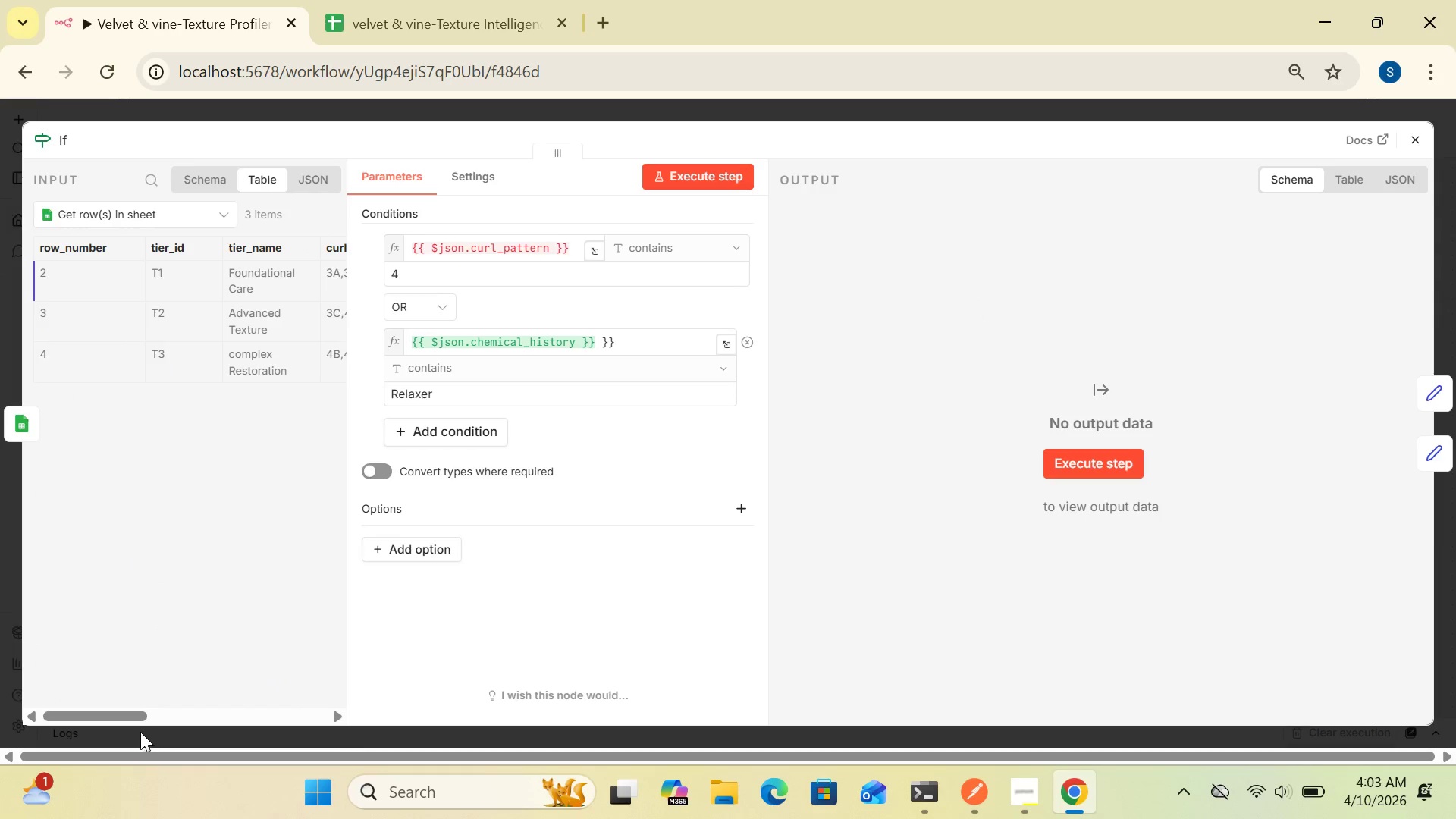 
left_click_drag(start_coordinate=[139, 720], to_coordinate=[337, 714])
 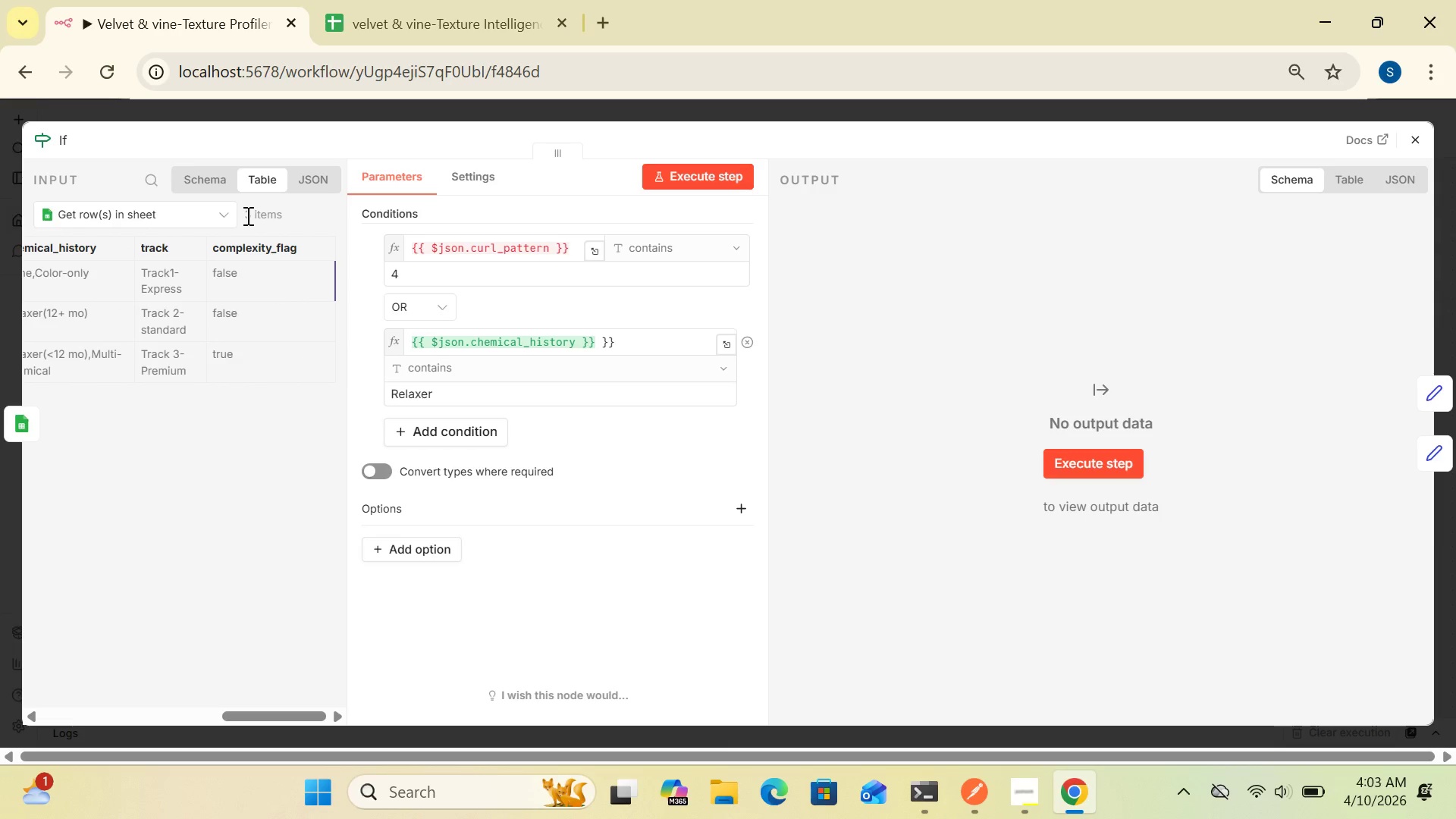 
left_click([222, 176])
 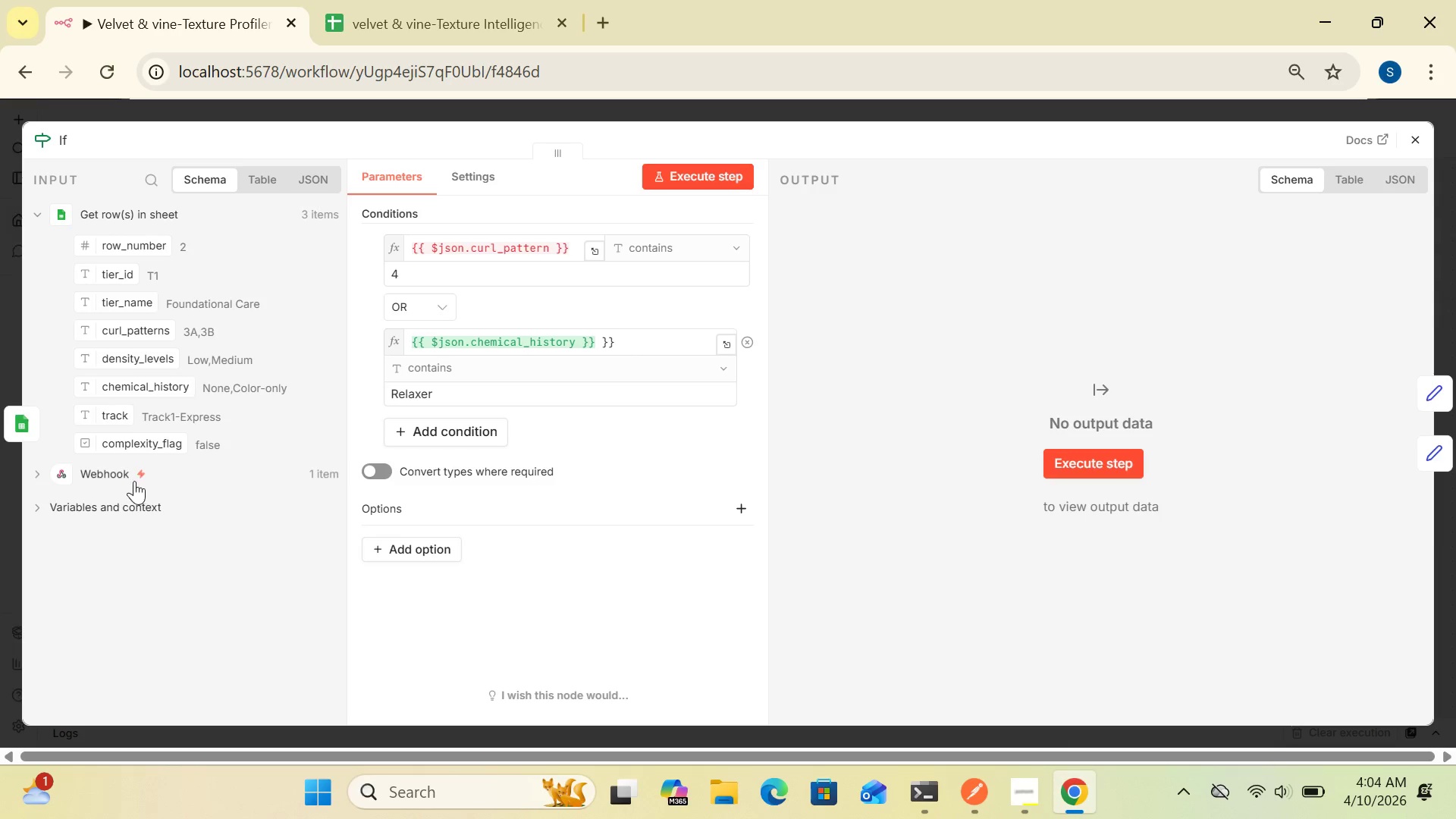 
wait(15.64)
 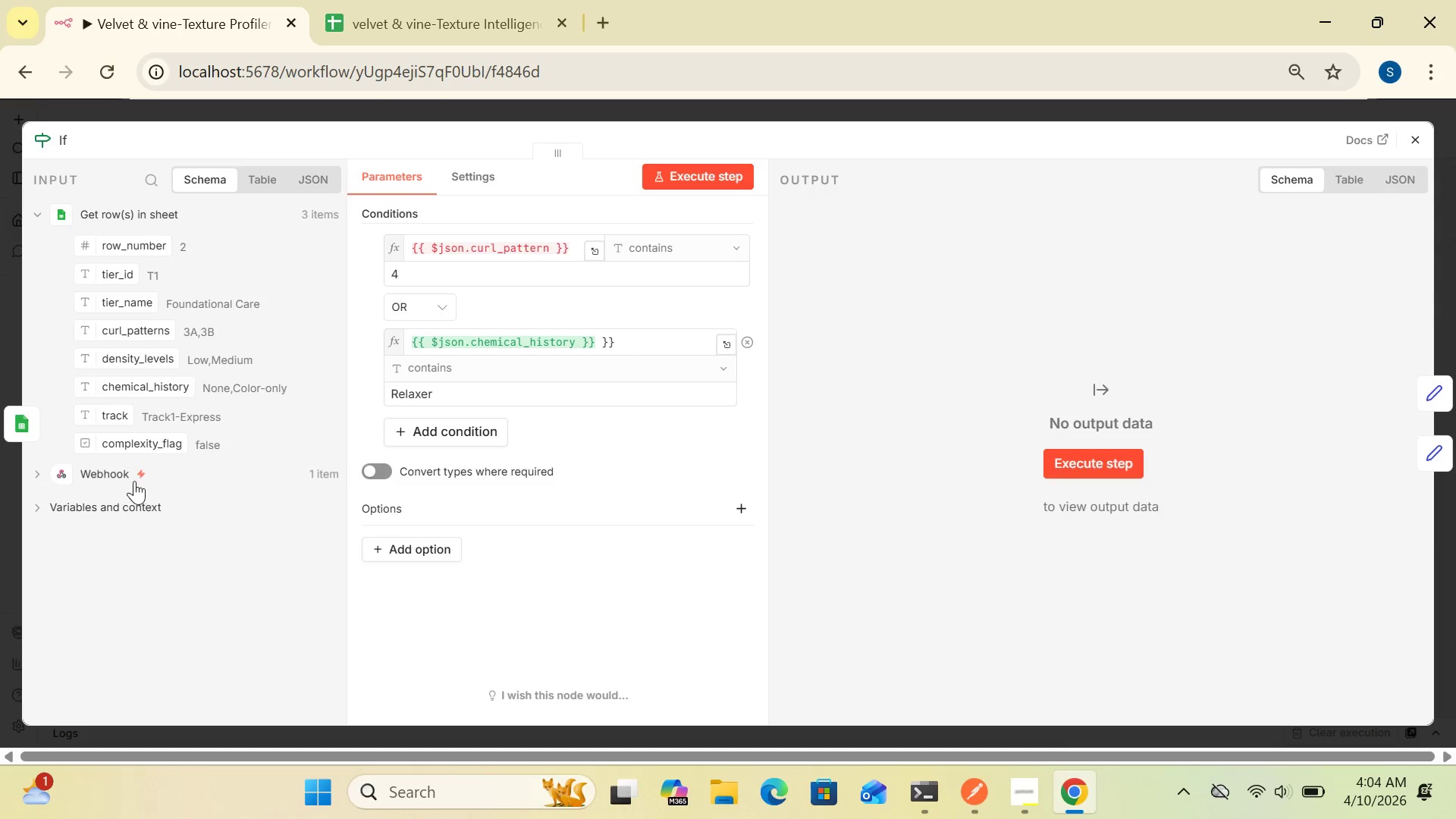 
left_click([1410, 141])
 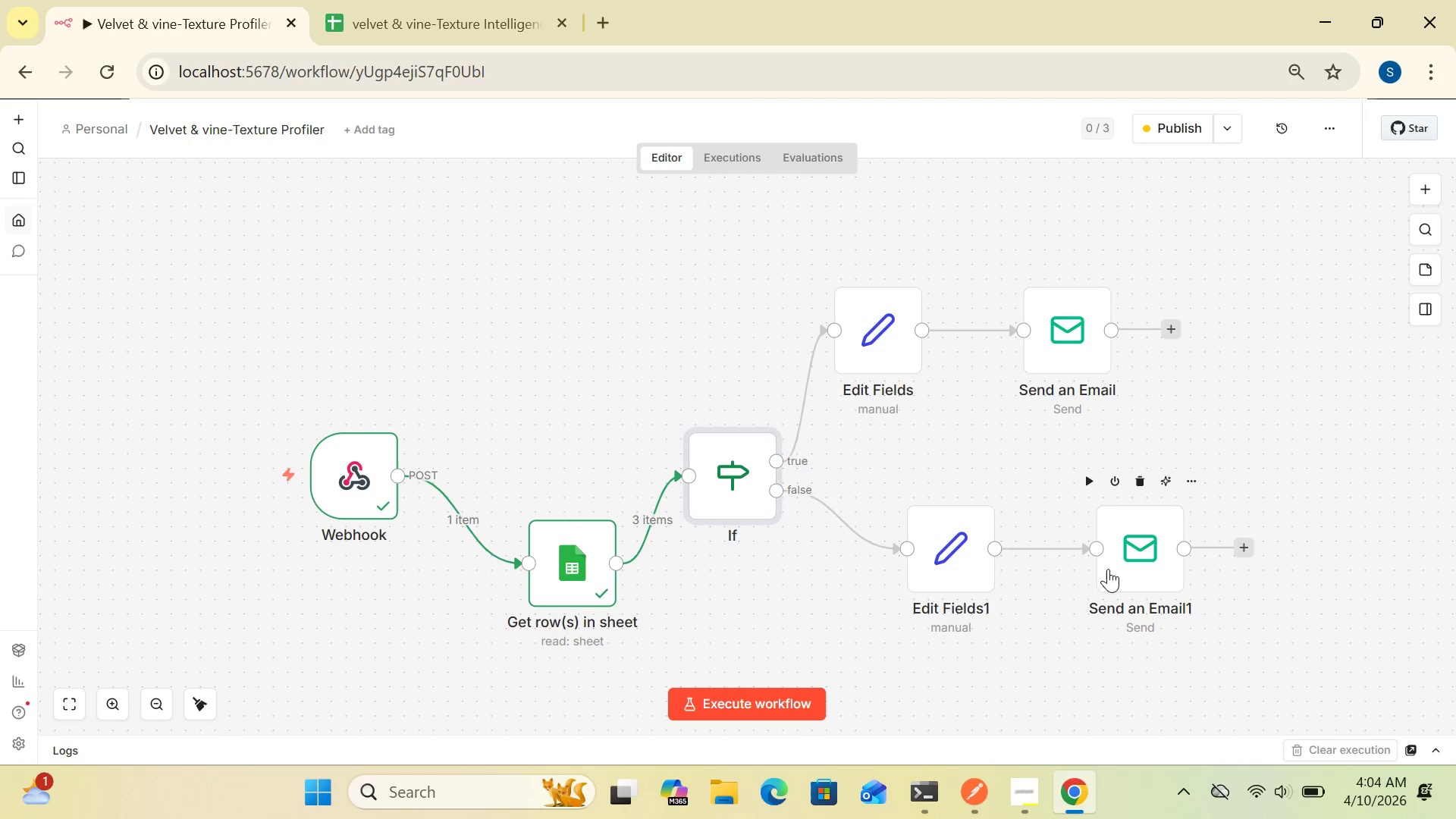 
mouse_move([1003, 803])
 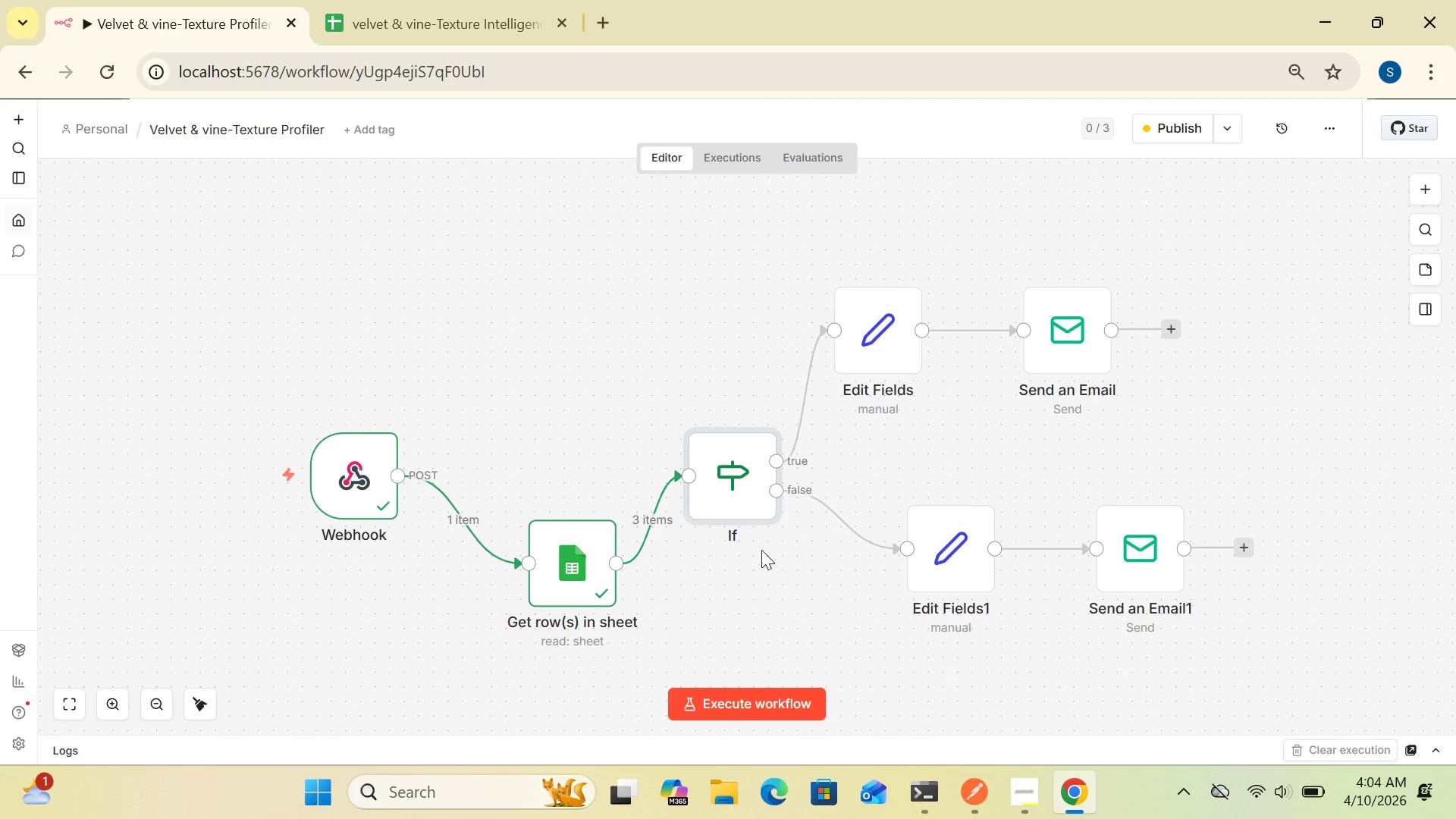 
wait(5.63)
 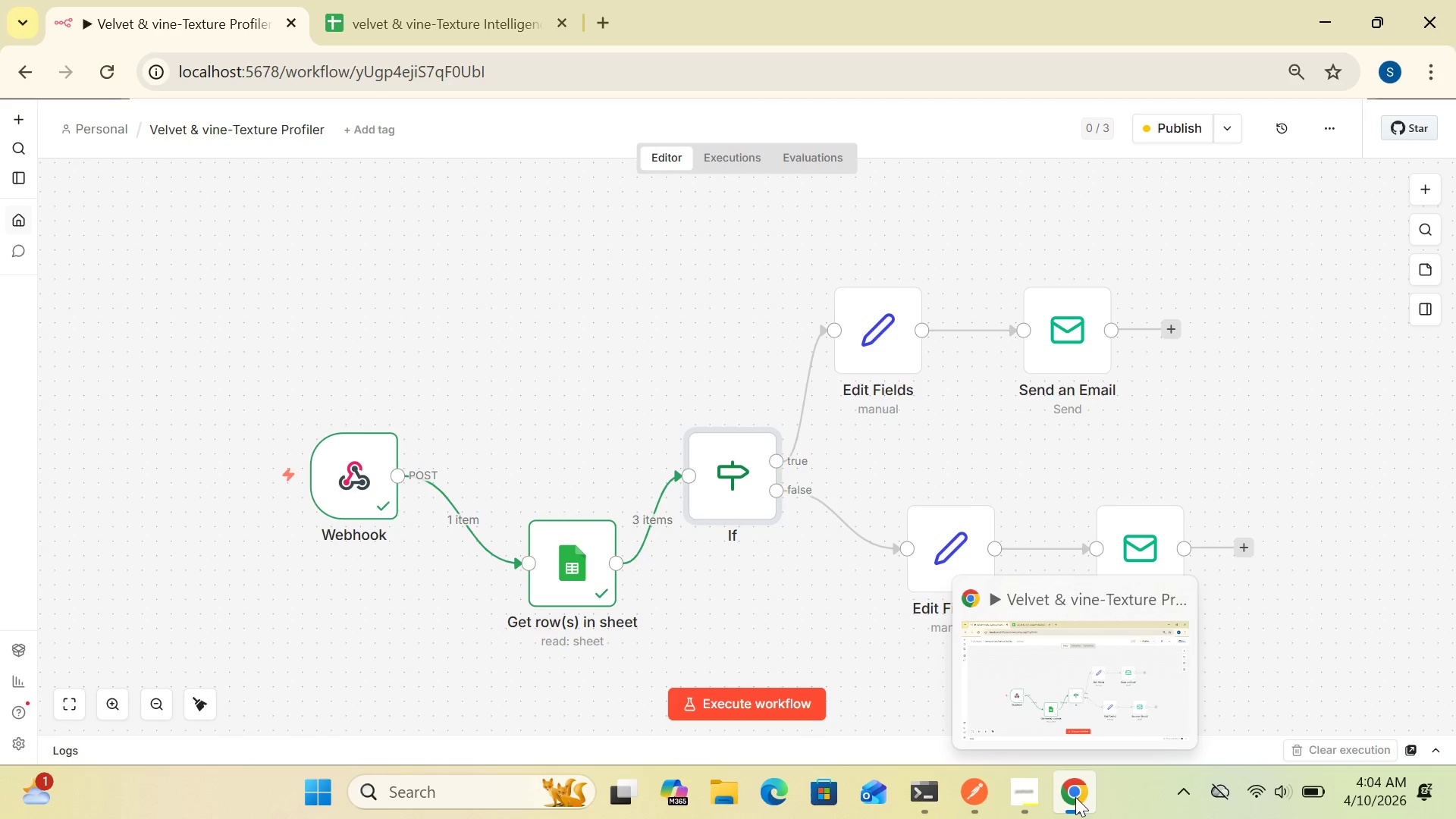 
double_click([739, 504])
 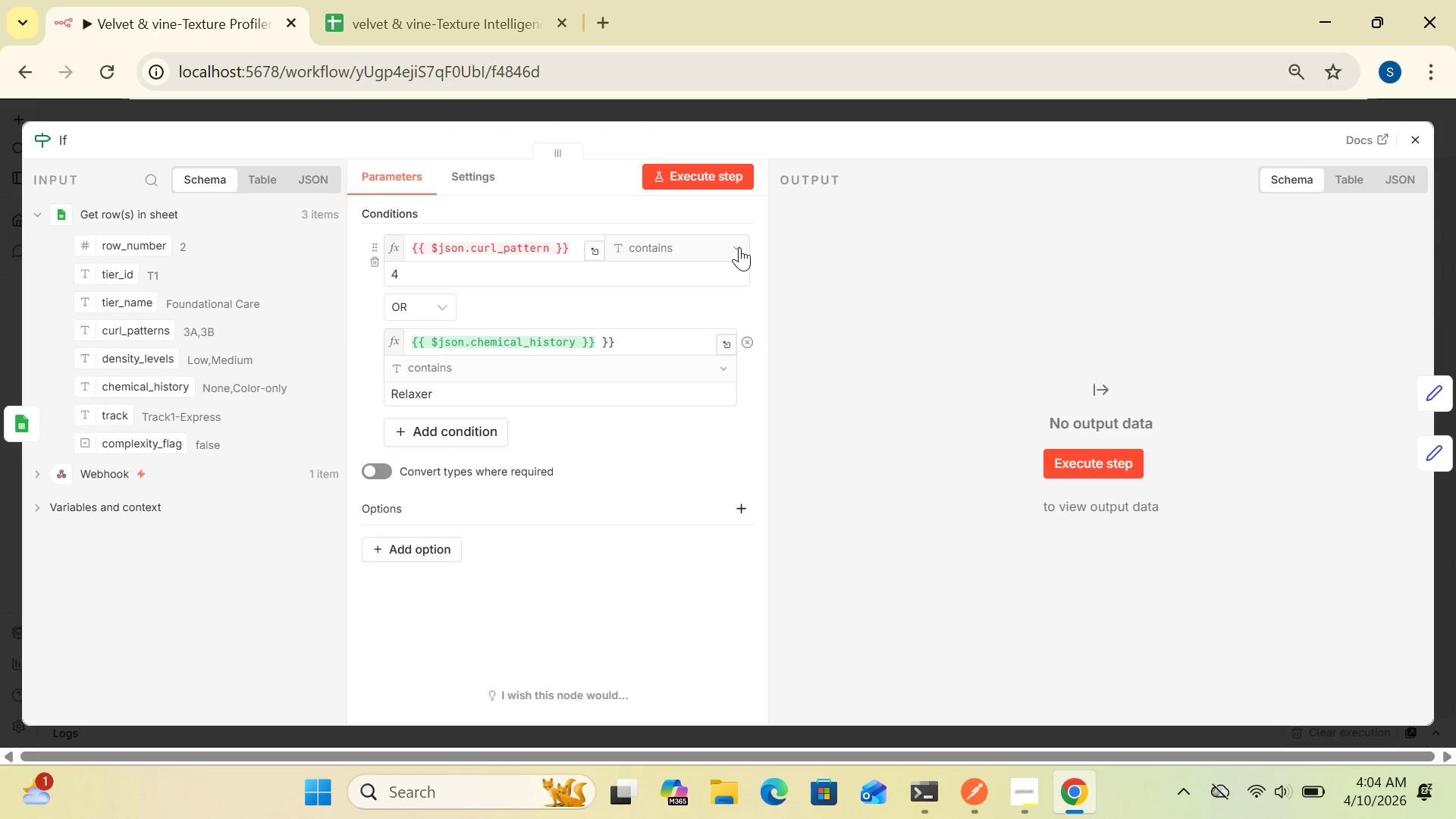 
left_click([727, 176])
 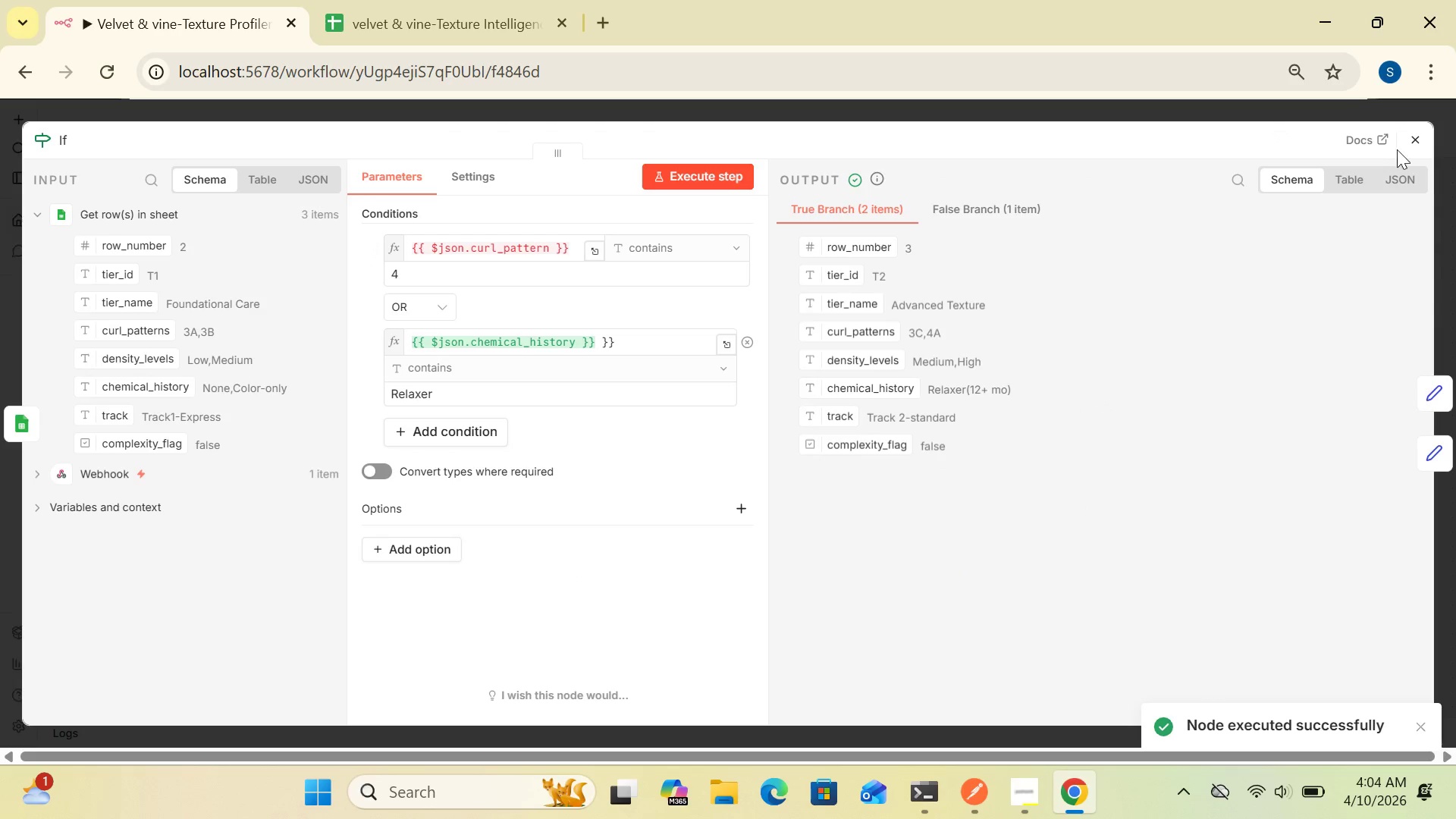 
left_click([1411, 141])
 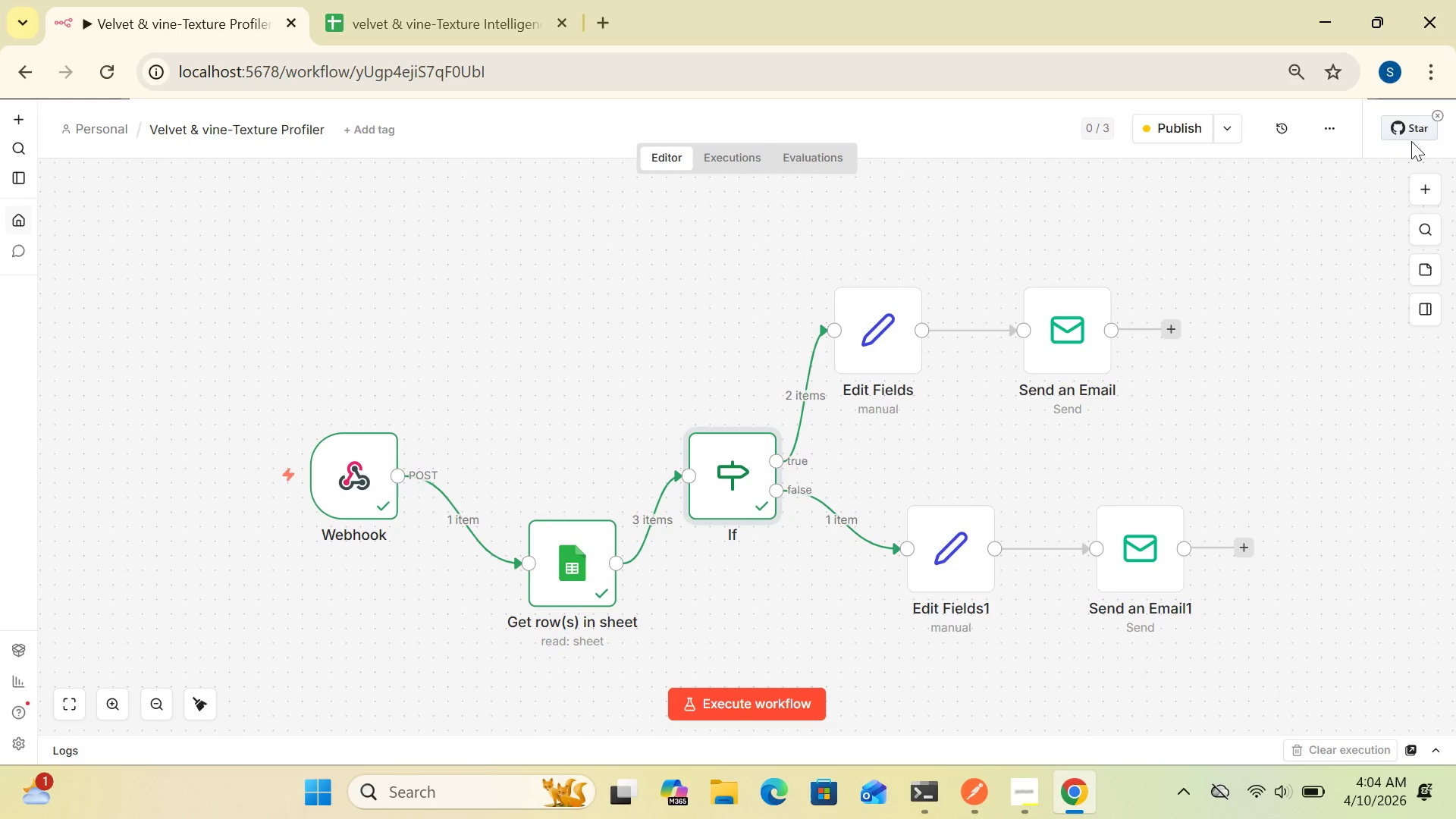 
wait(10.28)
 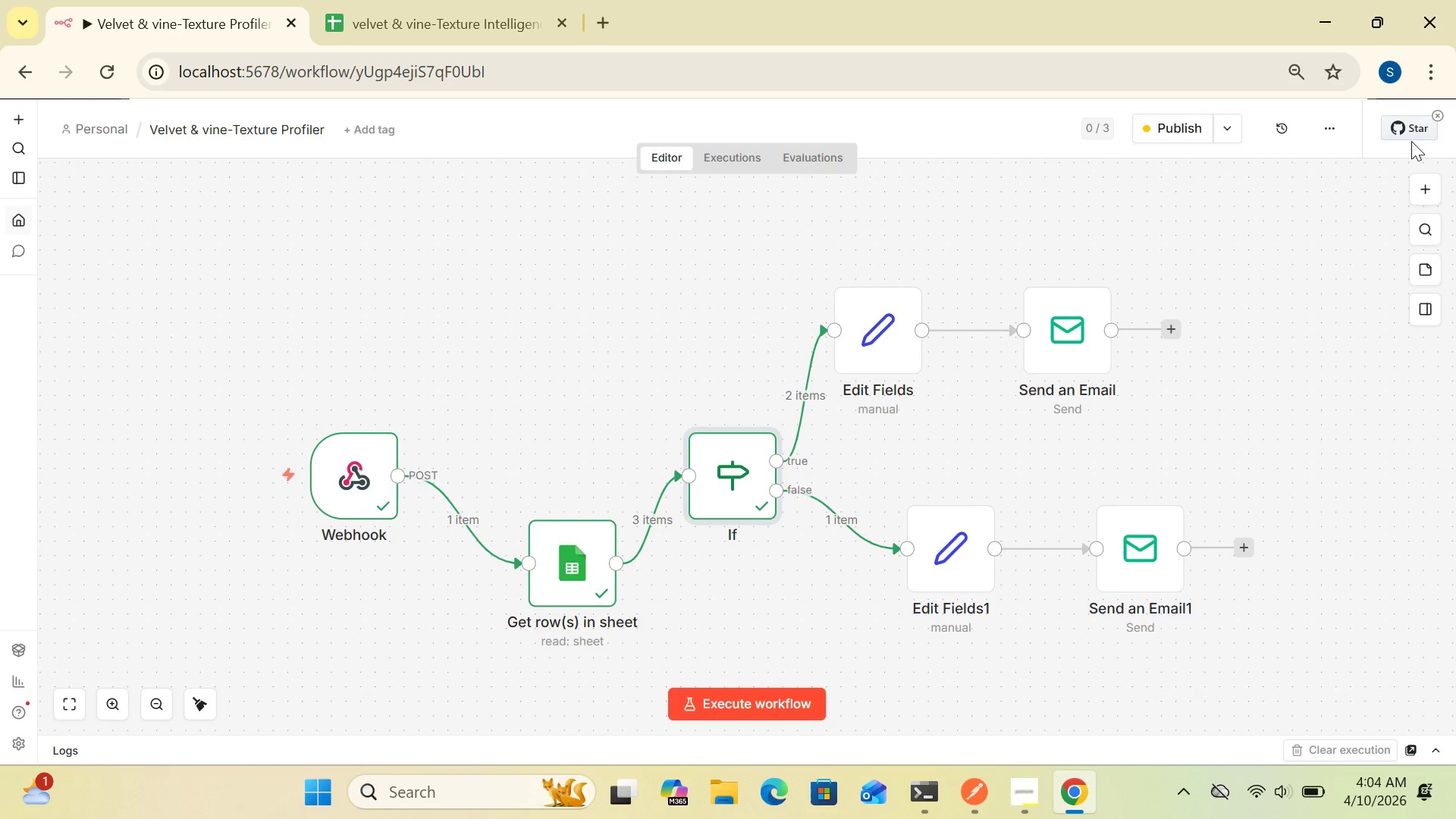 
double_click([890, 353])
 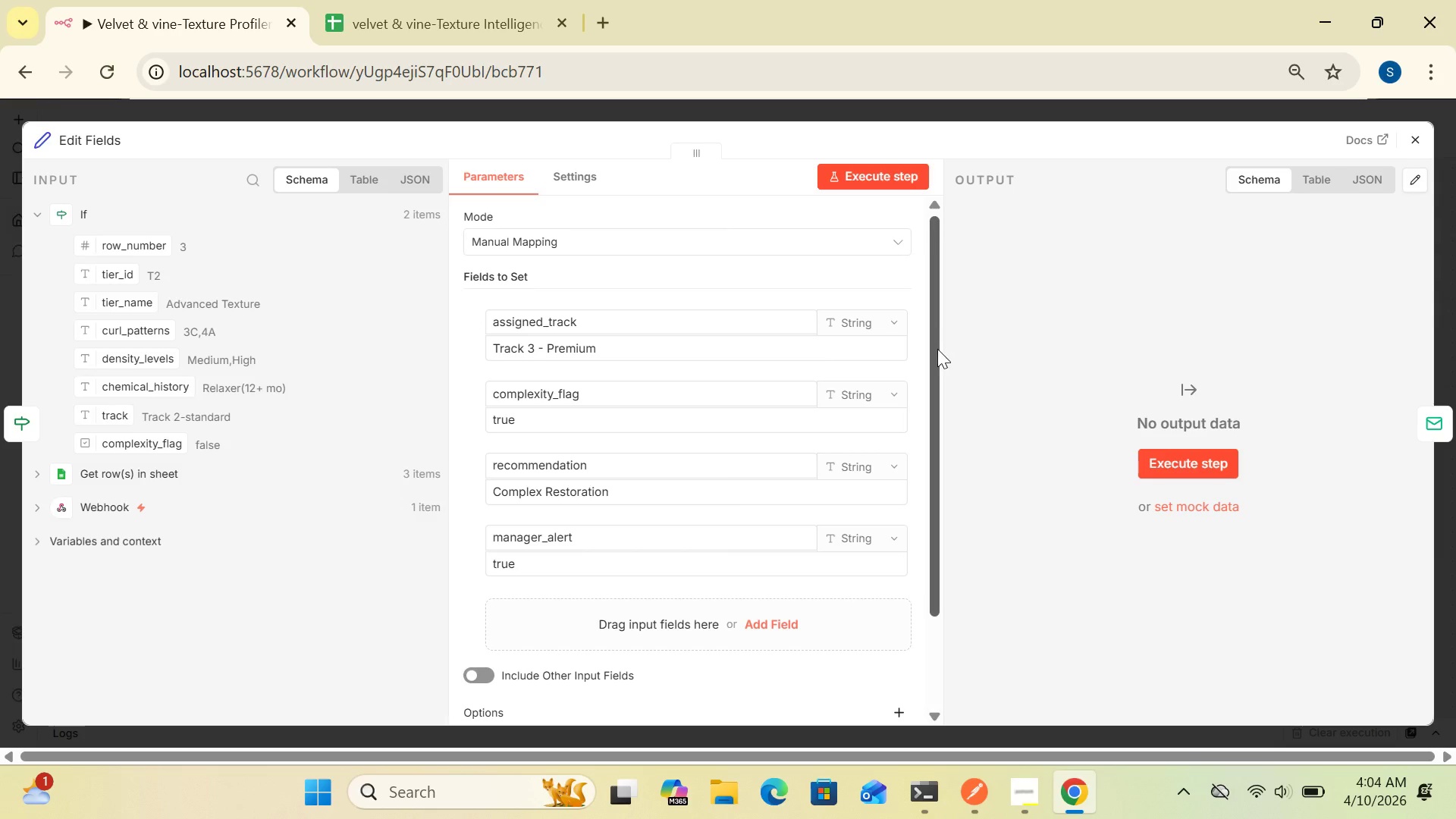 
left_click([928, 350])
 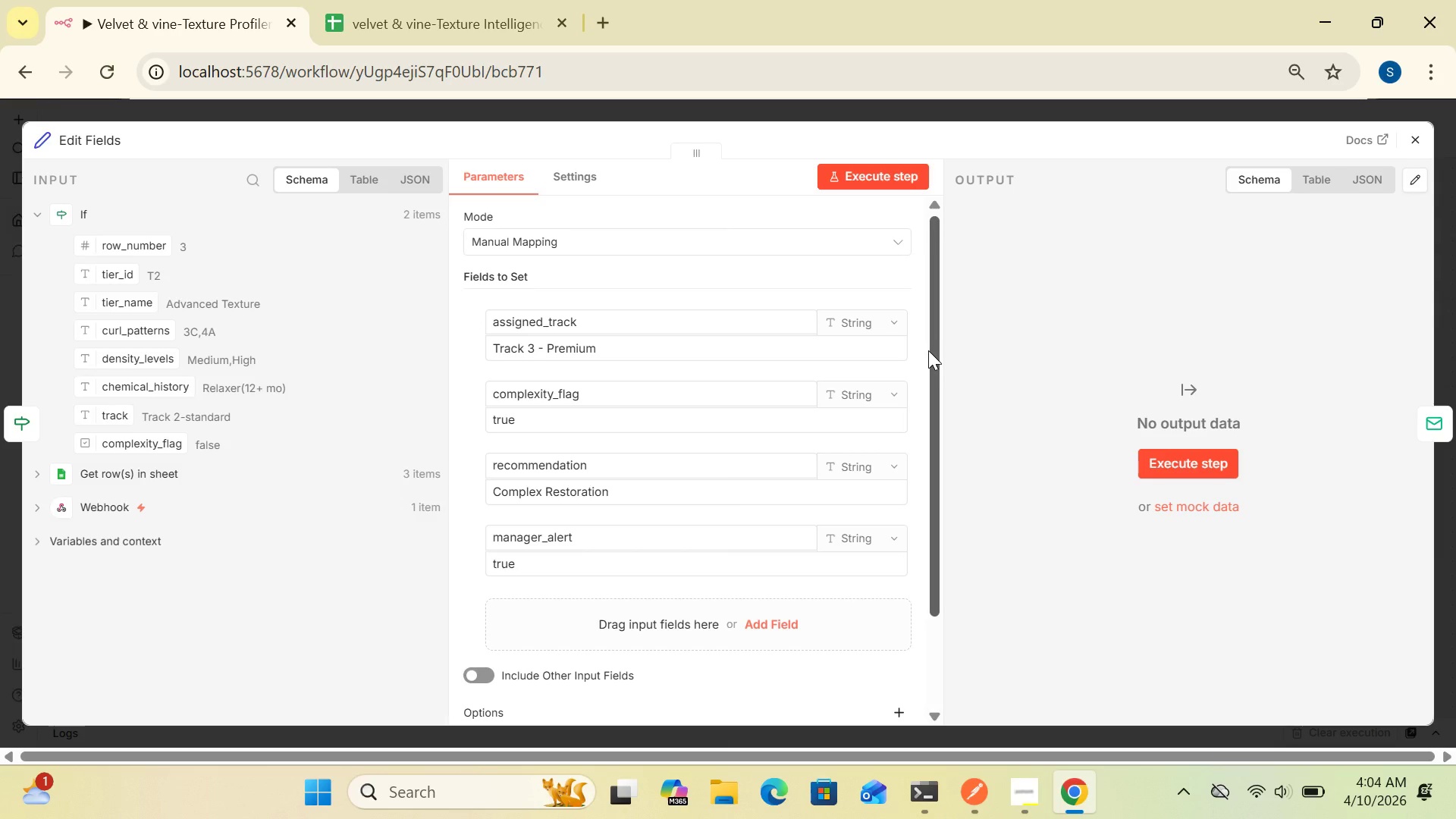 
left_click_drag(start_coordinate=[928, 350], to_coordinate=[943, 310])
 